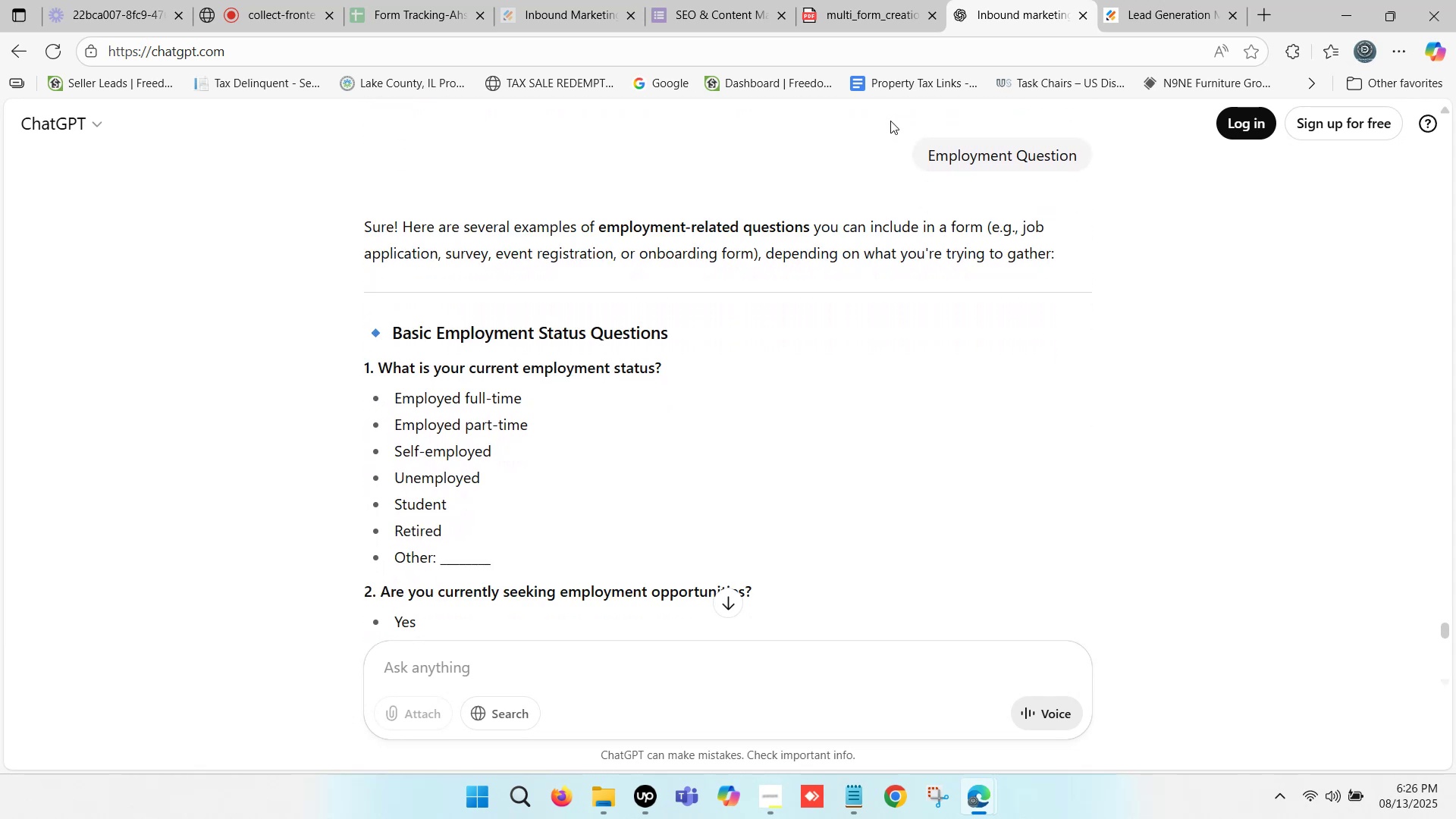 
key(ArrowDown)
 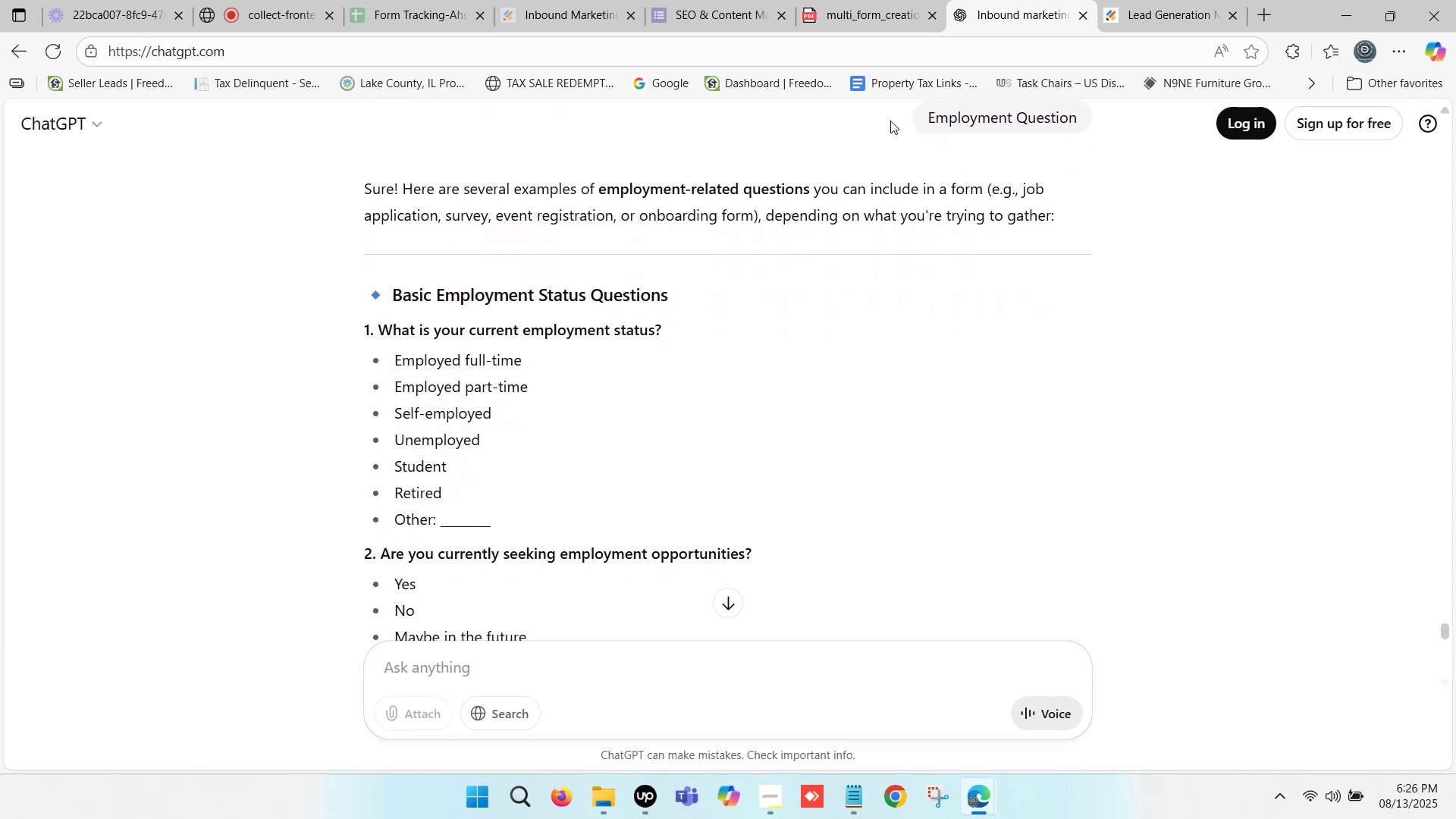 
key(ArrowDown)
 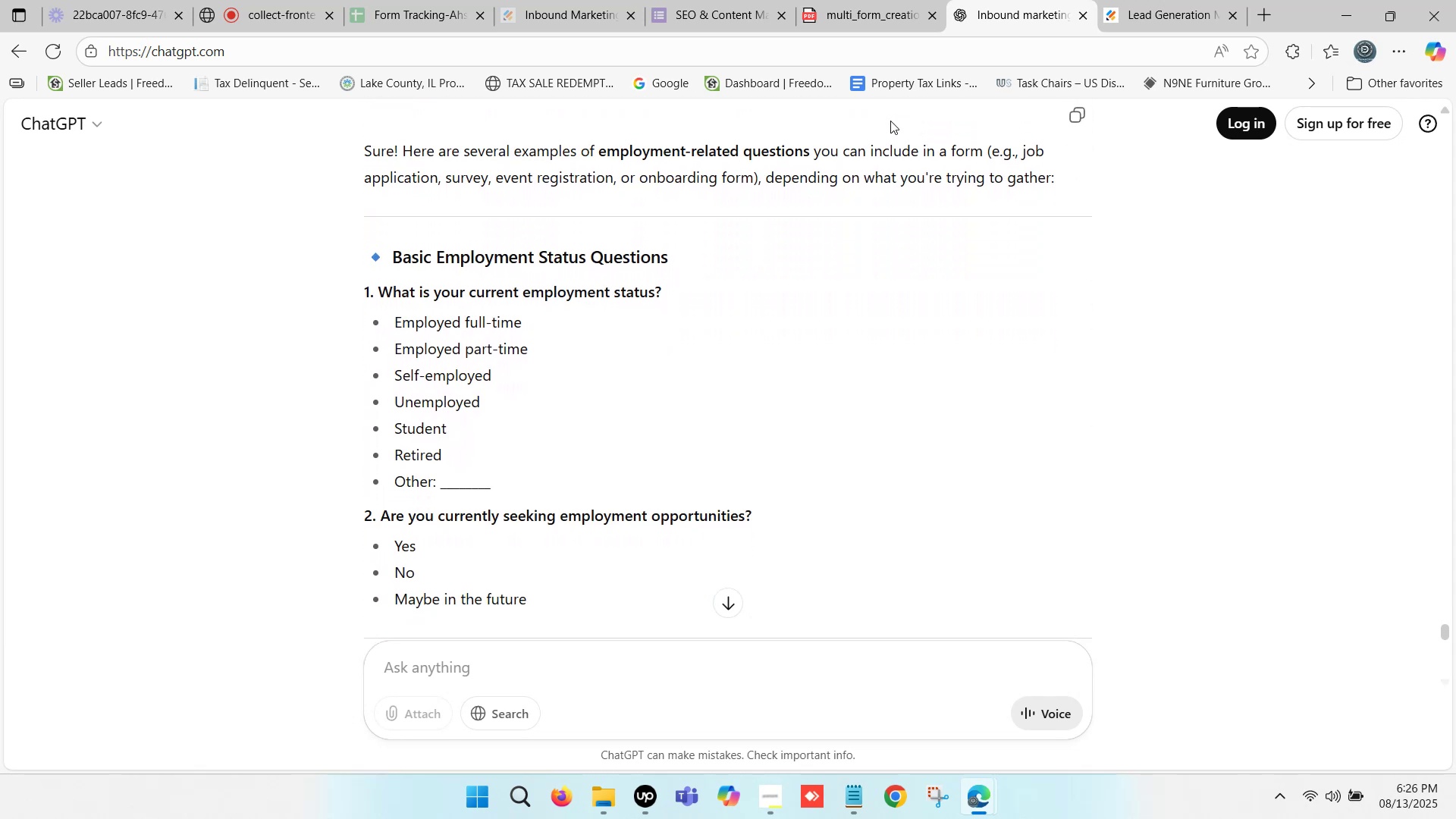 
key(ArrowUp)
 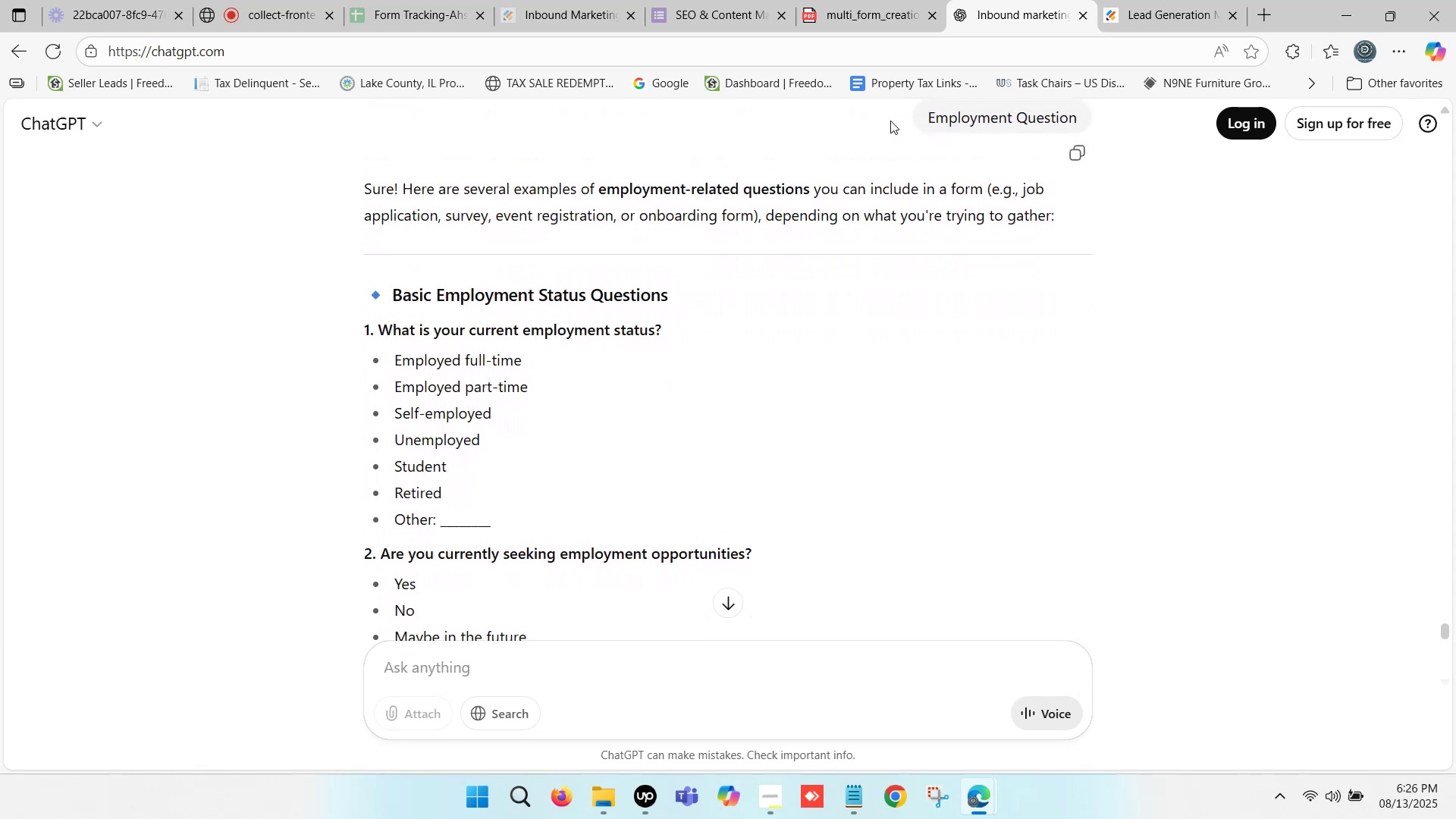 
key(ArrowUp)
 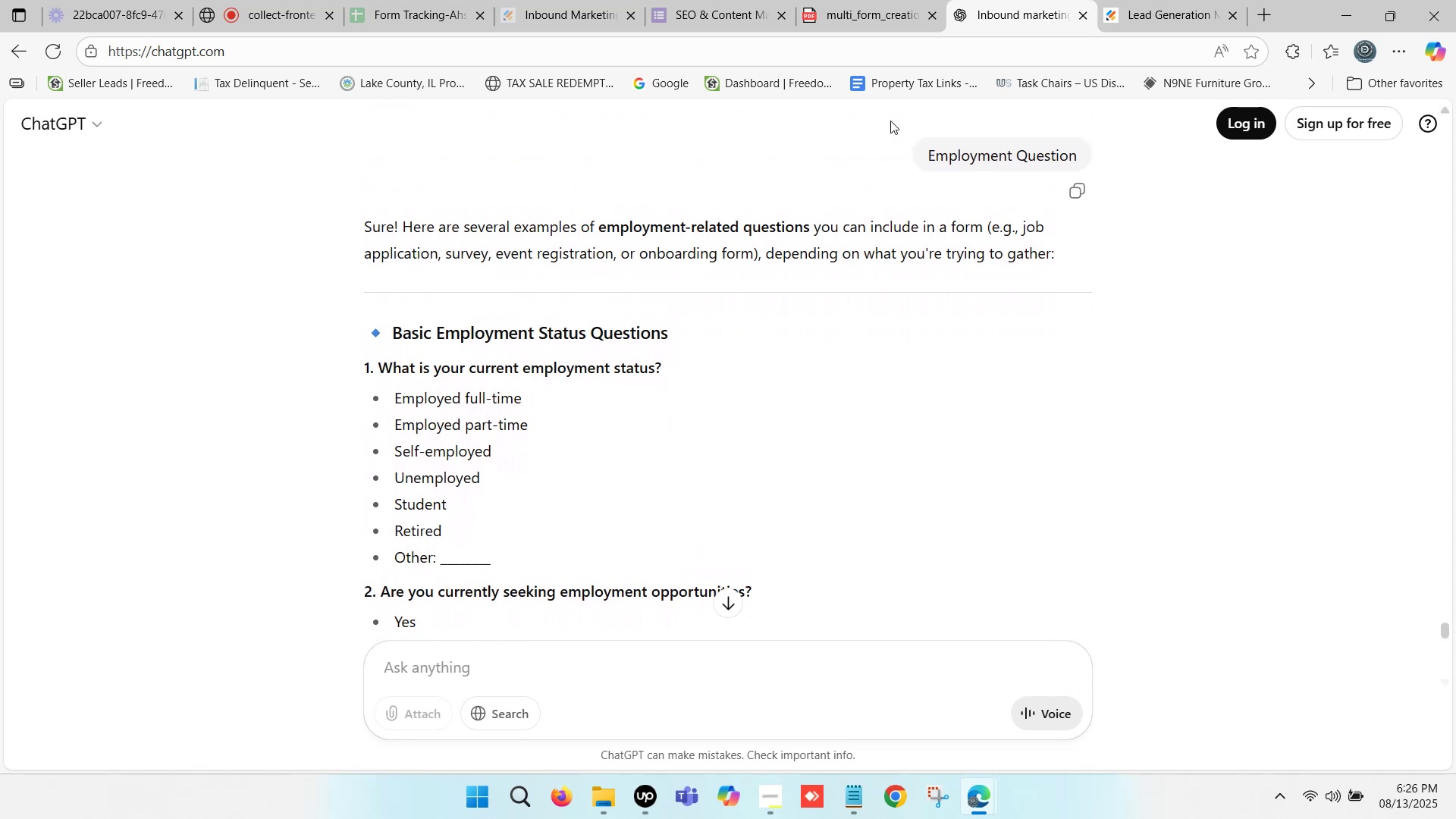 
key(ArrowDown)
 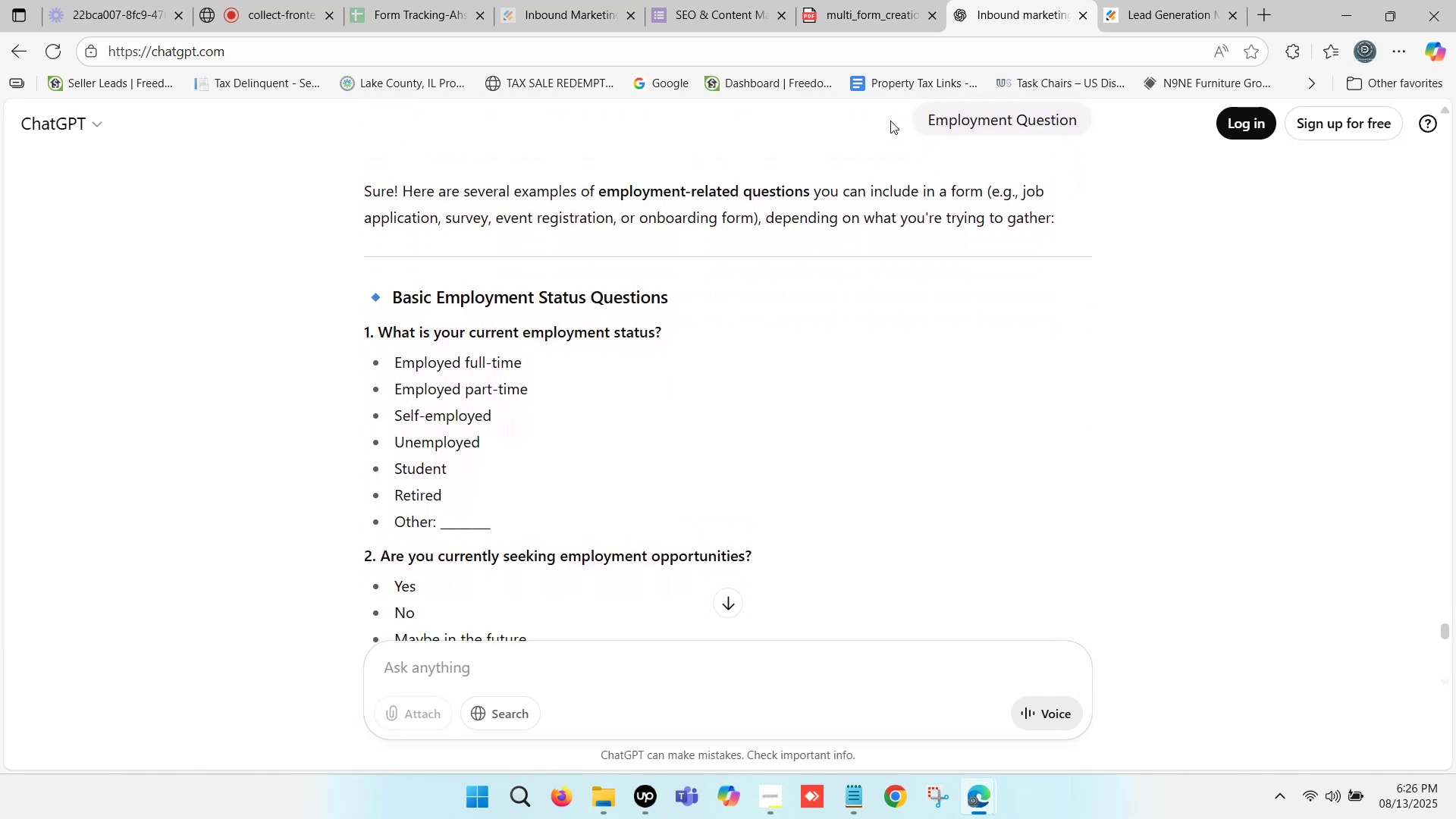 
key(ArrowDown)
 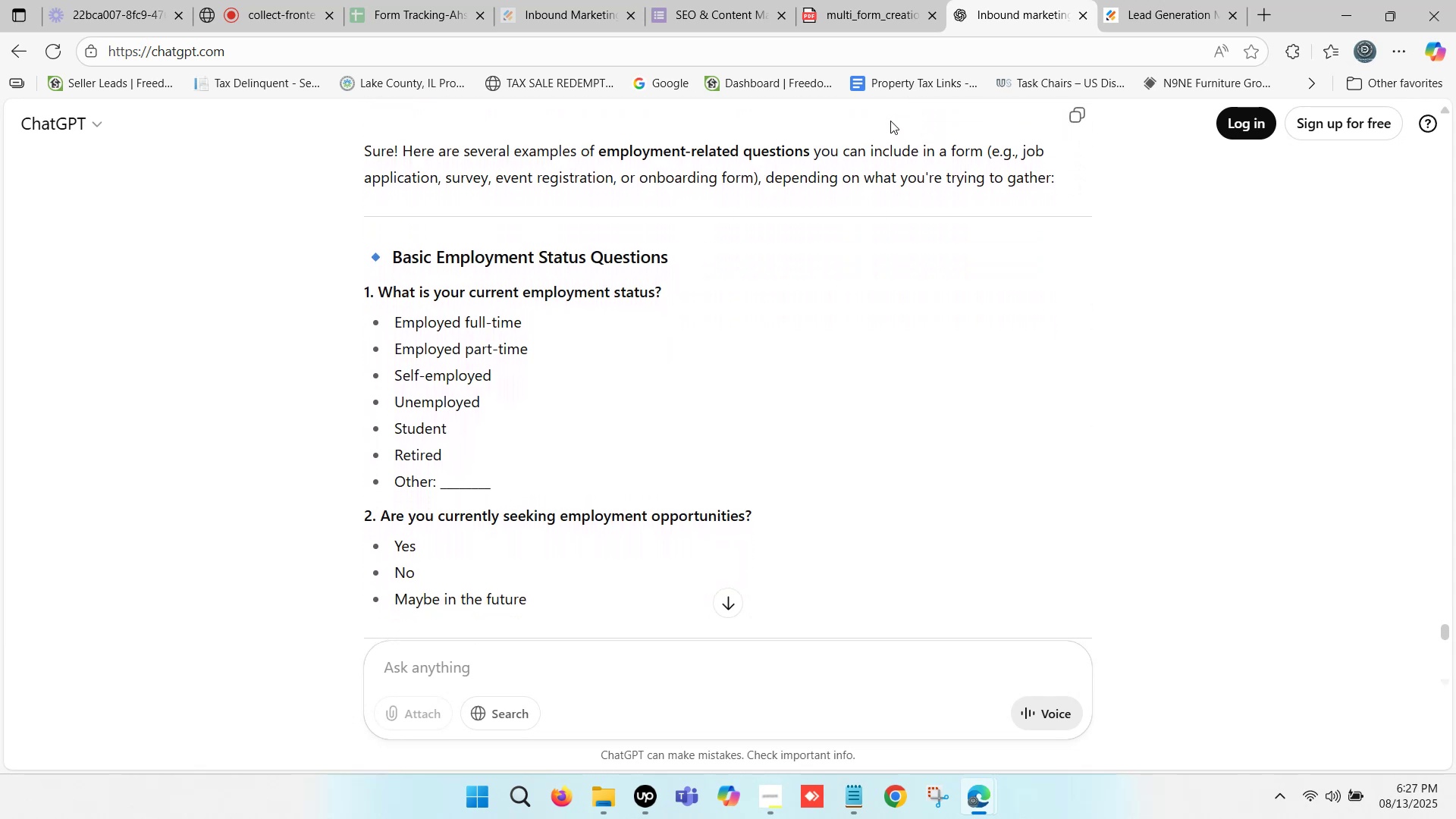 
key(ArrowDown)
 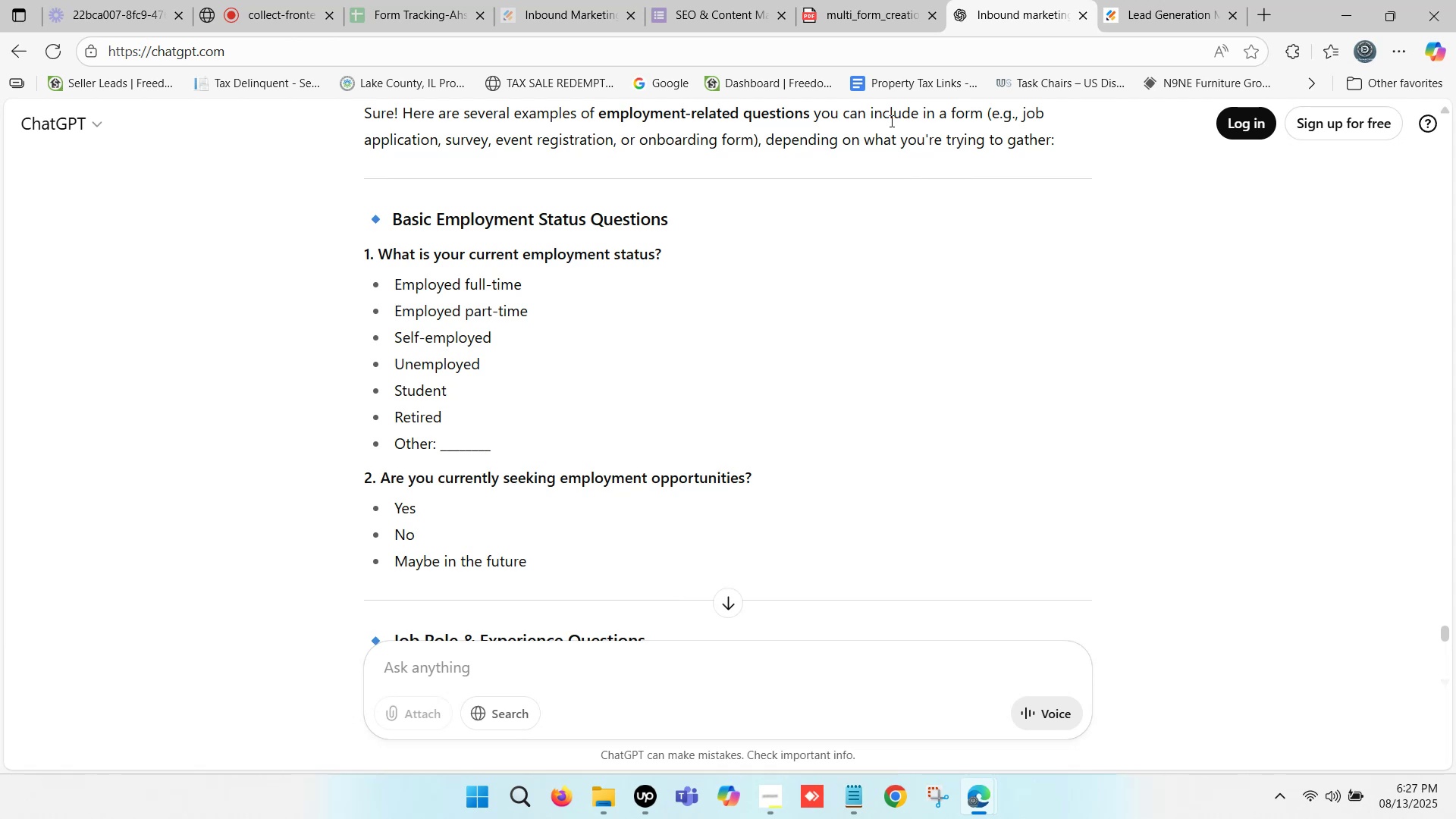 
wait(5.74)
 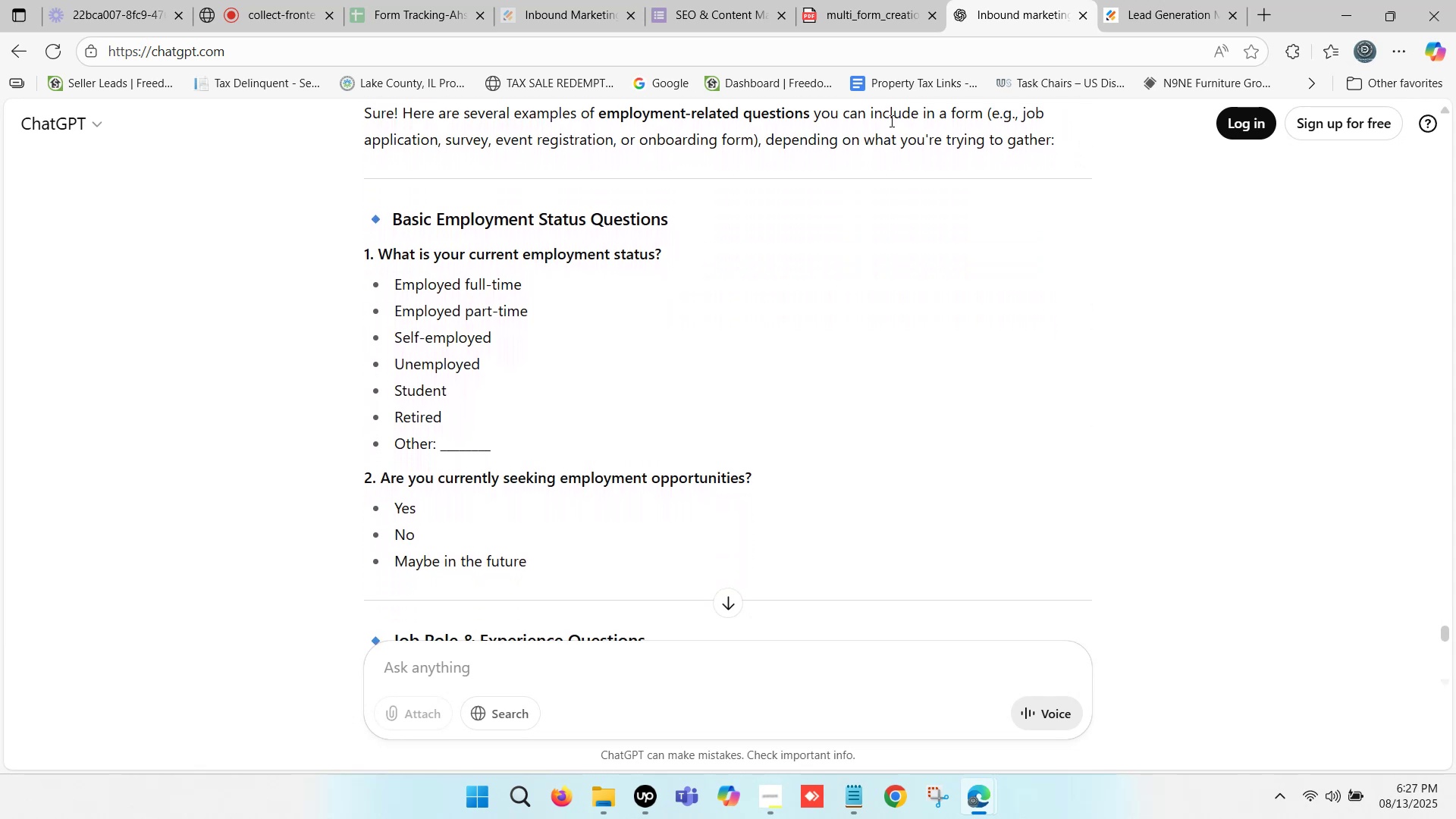 
key(ArrowDown)
 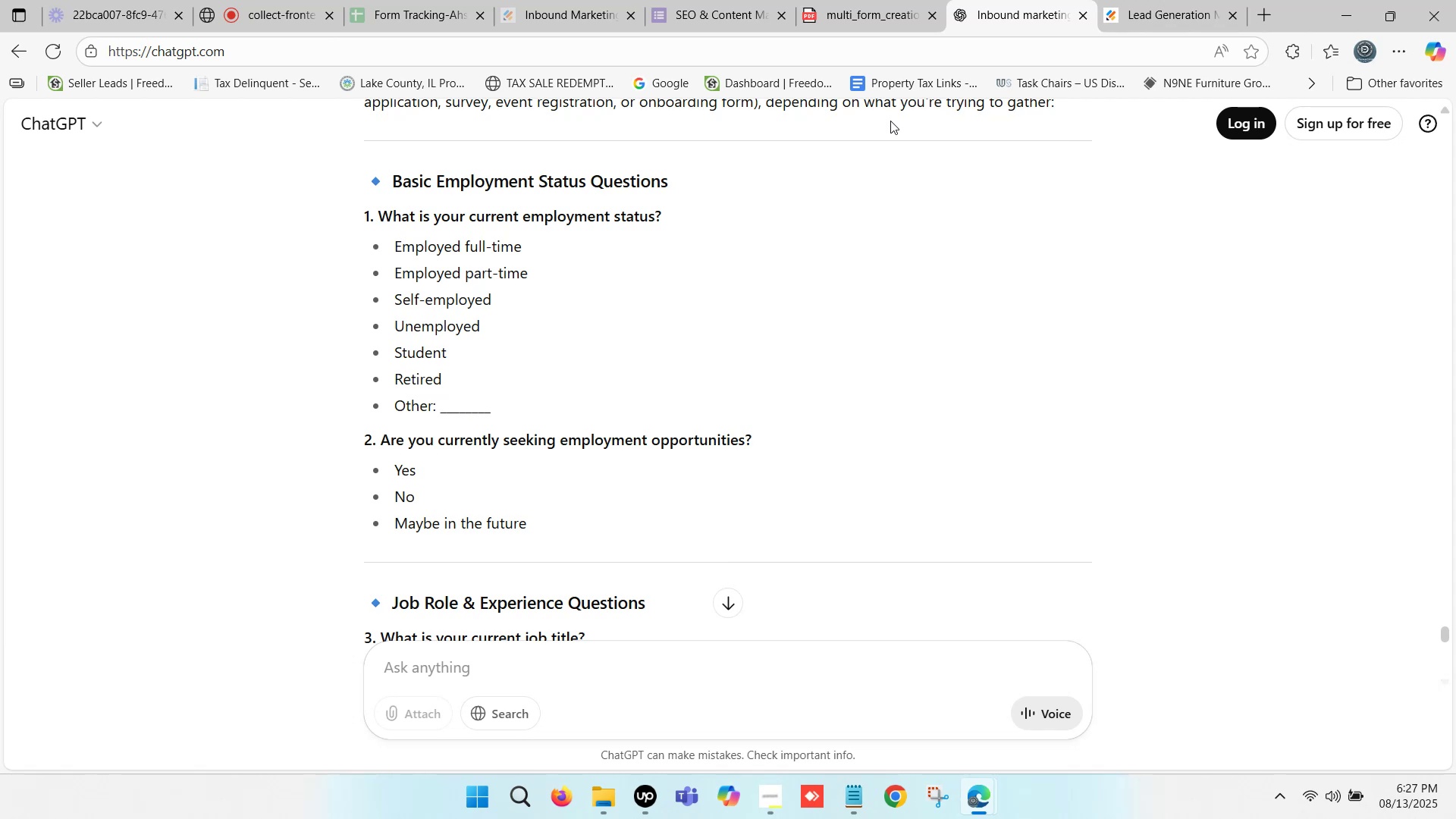 
wait(34.63)
 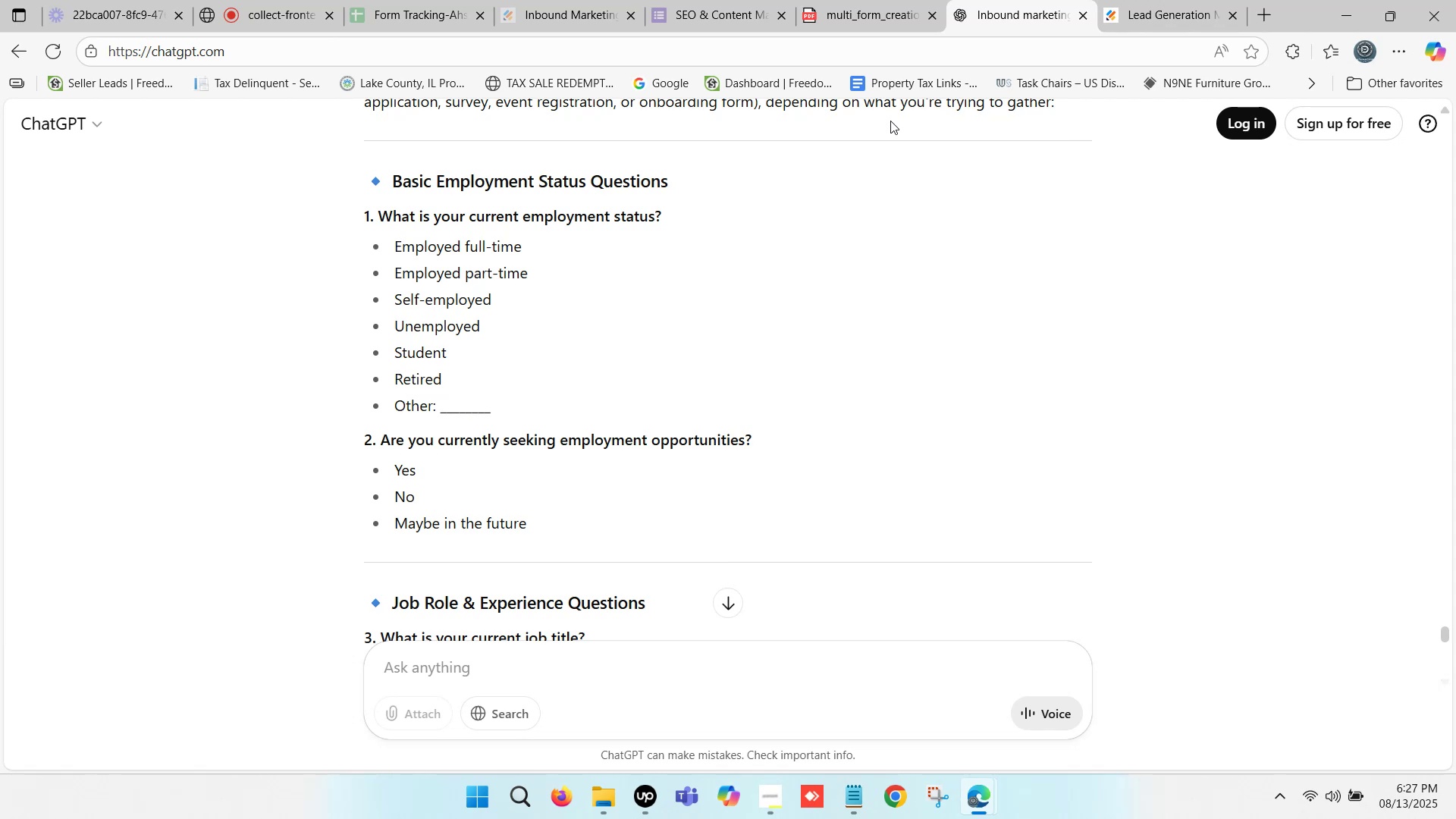 
left_click([1057, 0])
 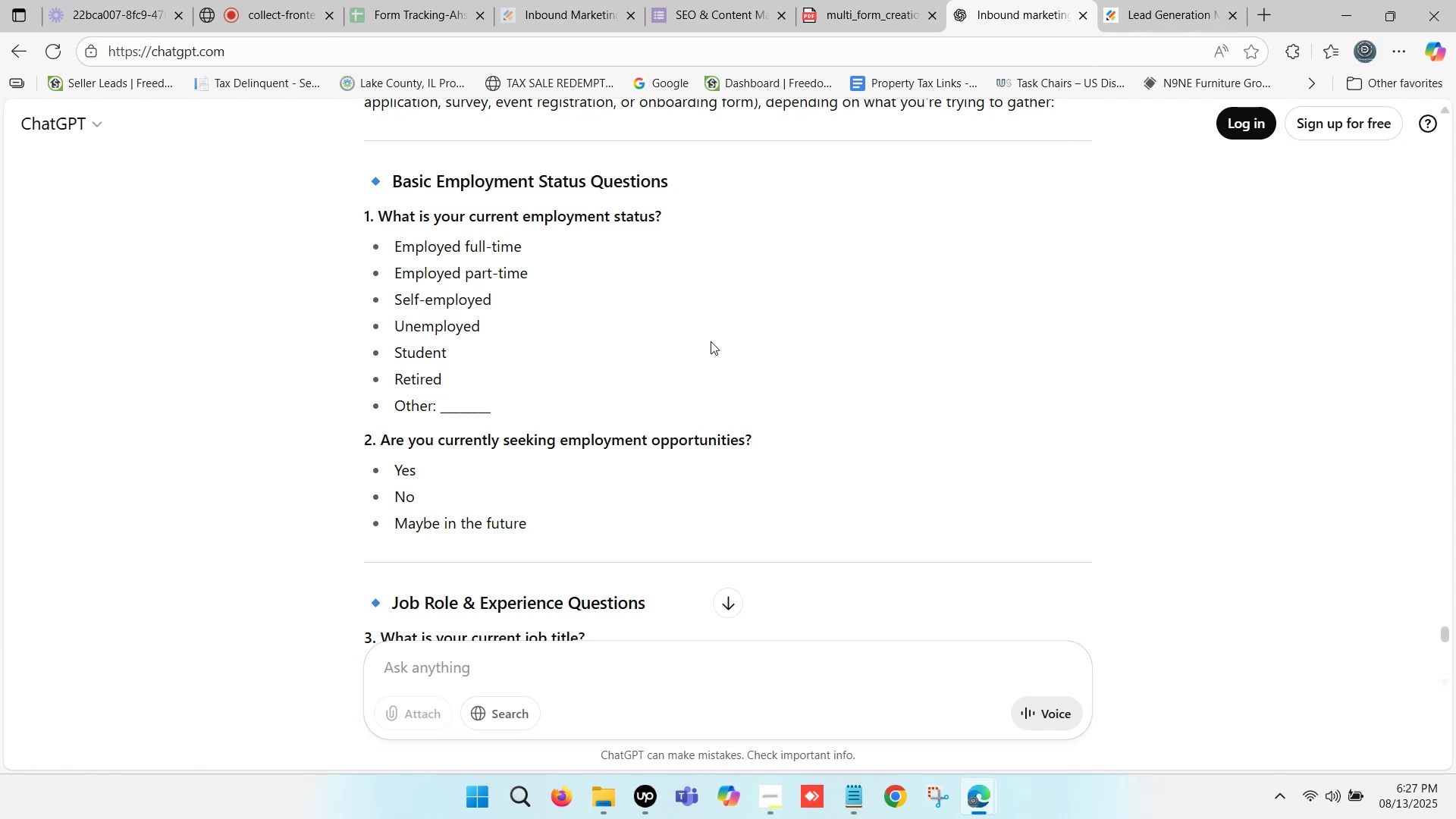 
scroll: coordinate [638, 360], scroll_direction: down, amount: 6.0
 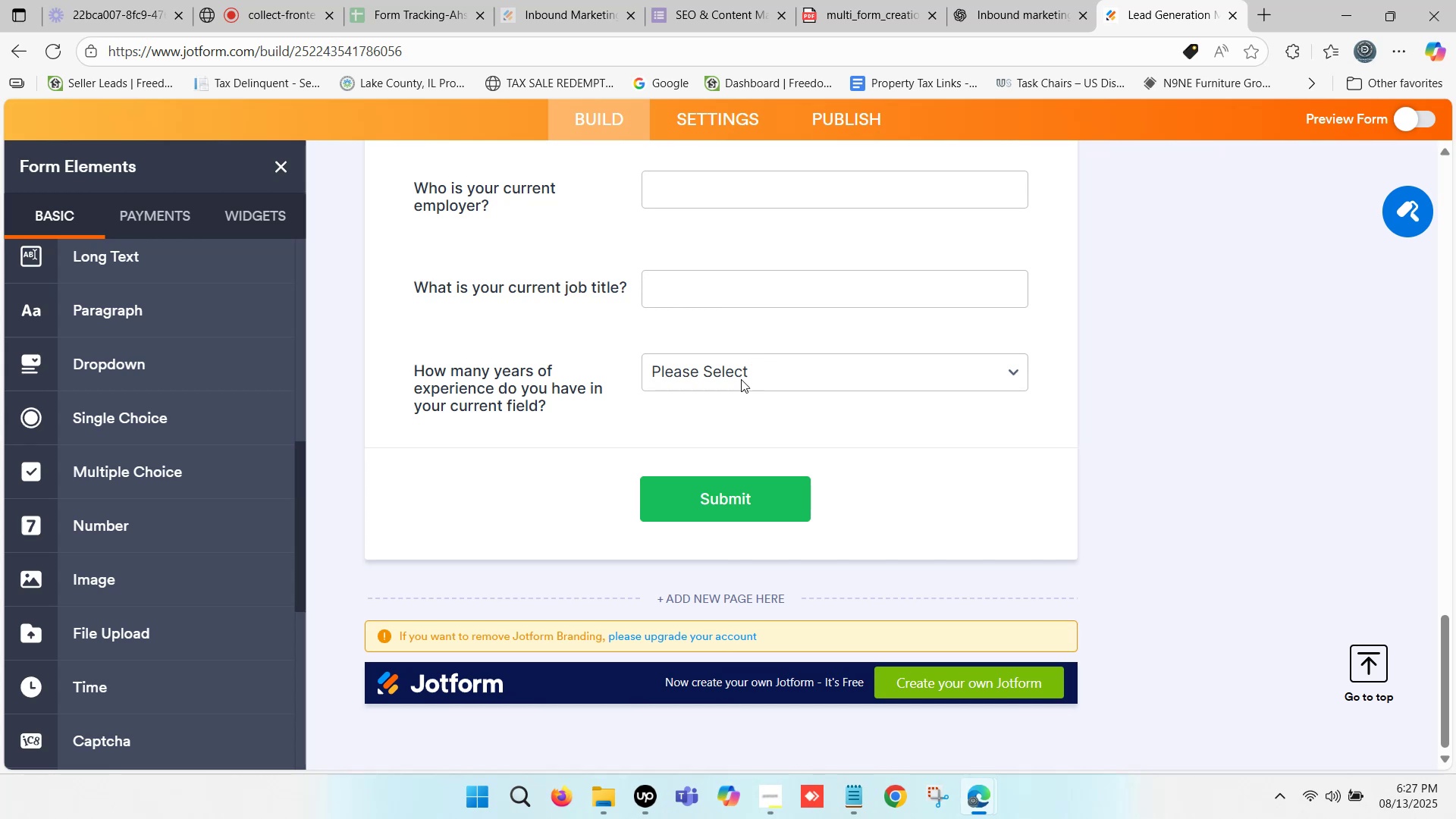 
left_click([700, 366])
 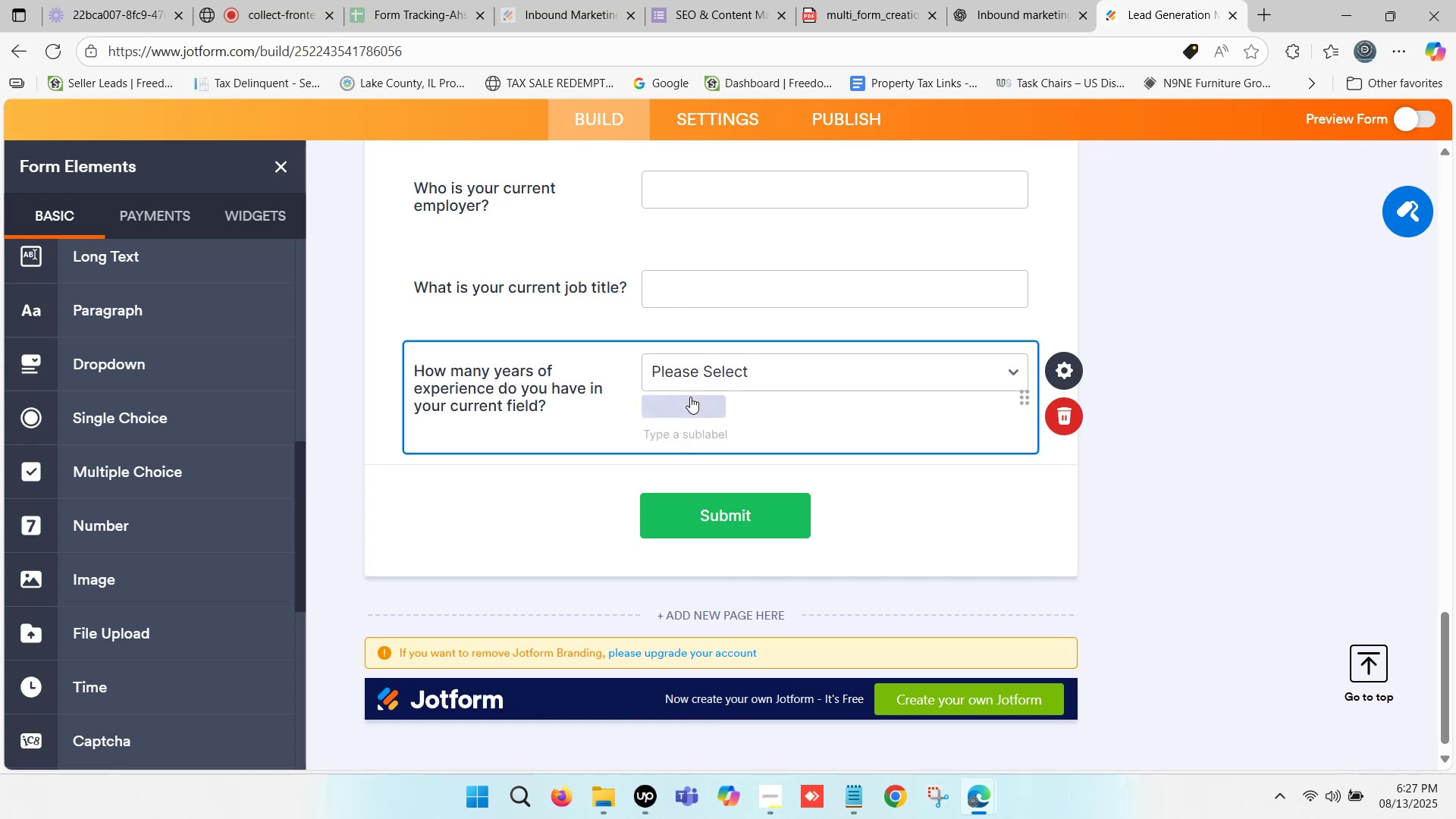 
left_click([710, 375])
 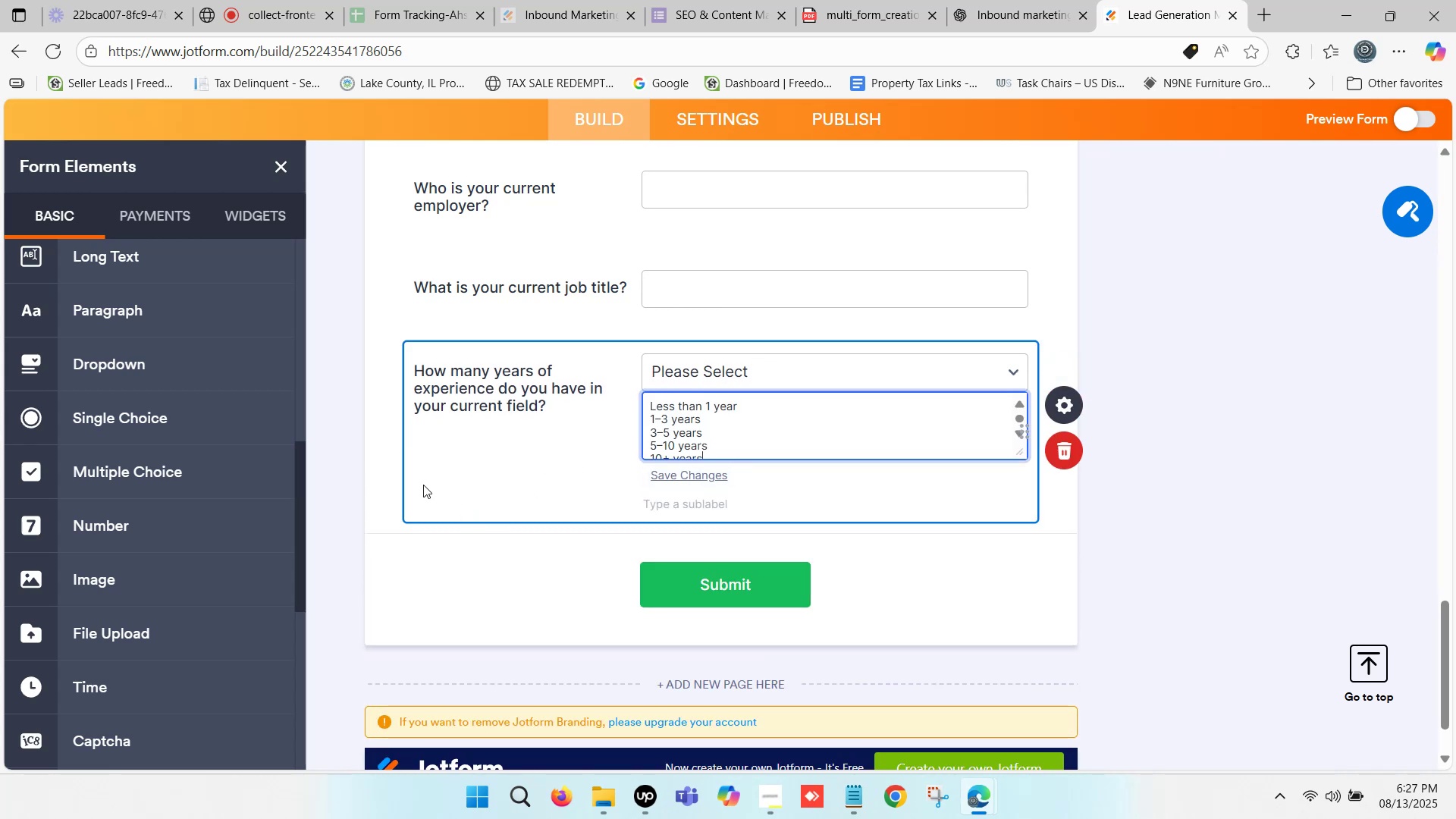 
left_click([378, 450])
 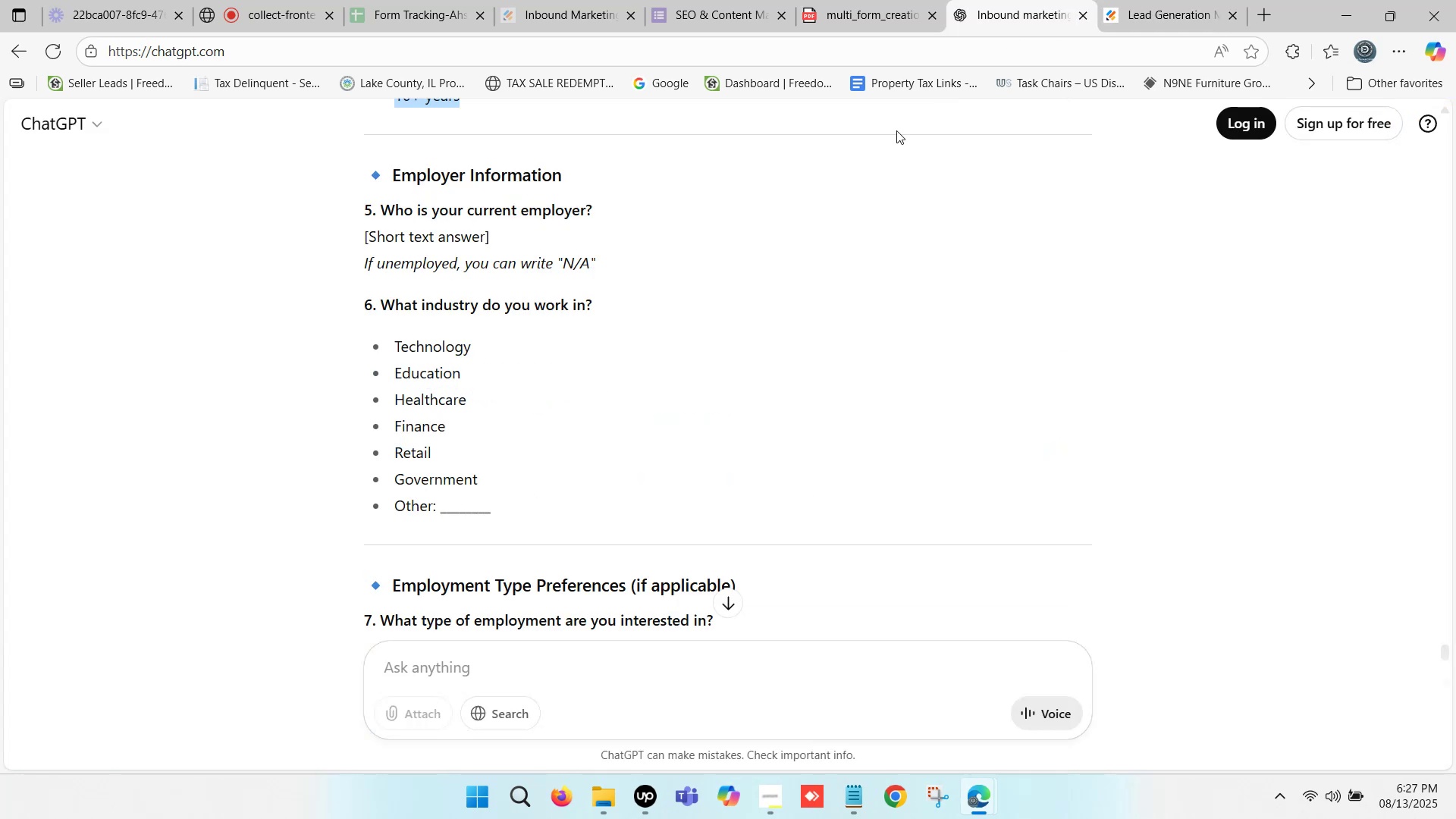 
scroll: coordinate [597, 522], scroll_direction: down, amount: 5.0
 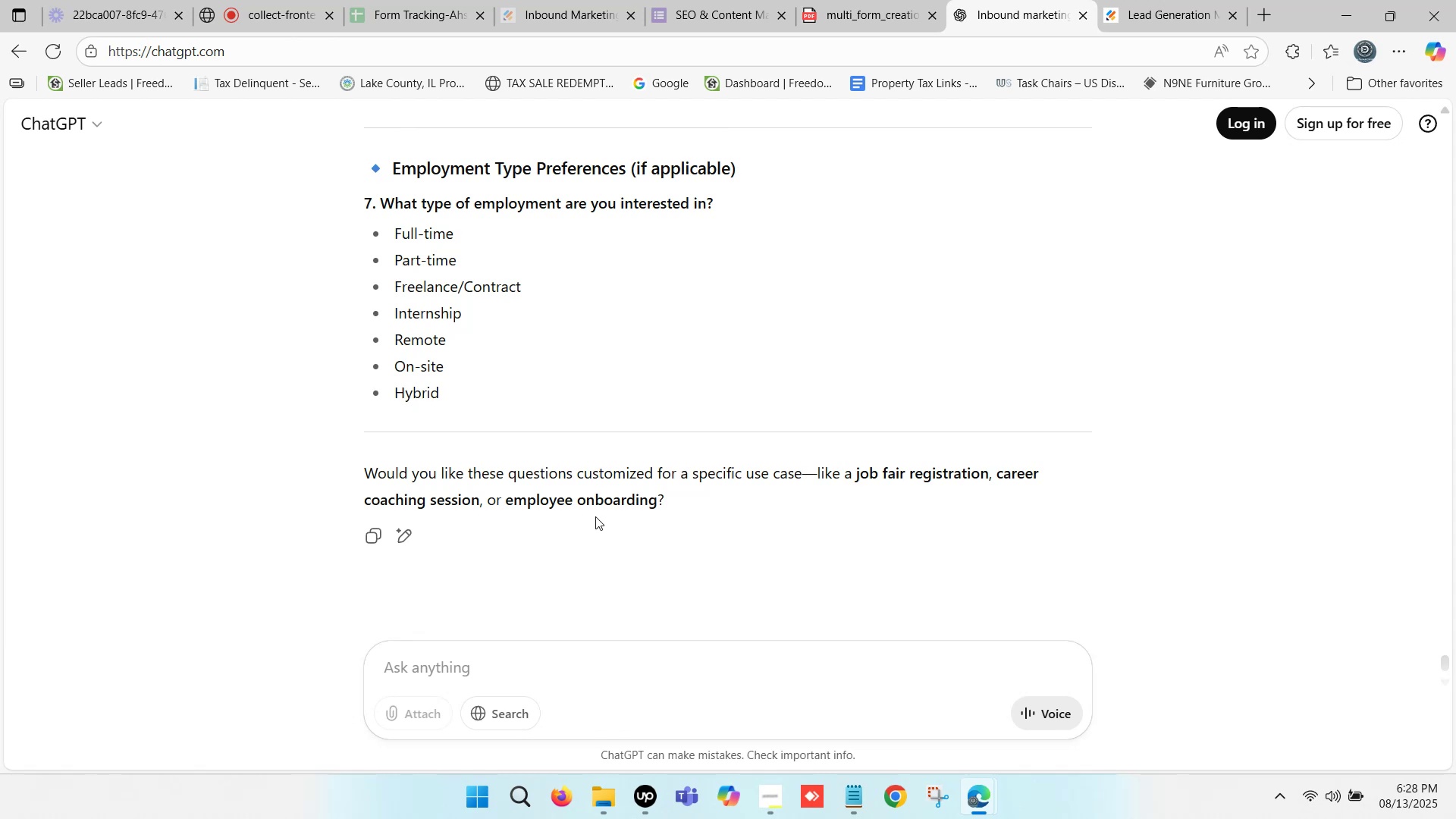 
wait(21.72)
 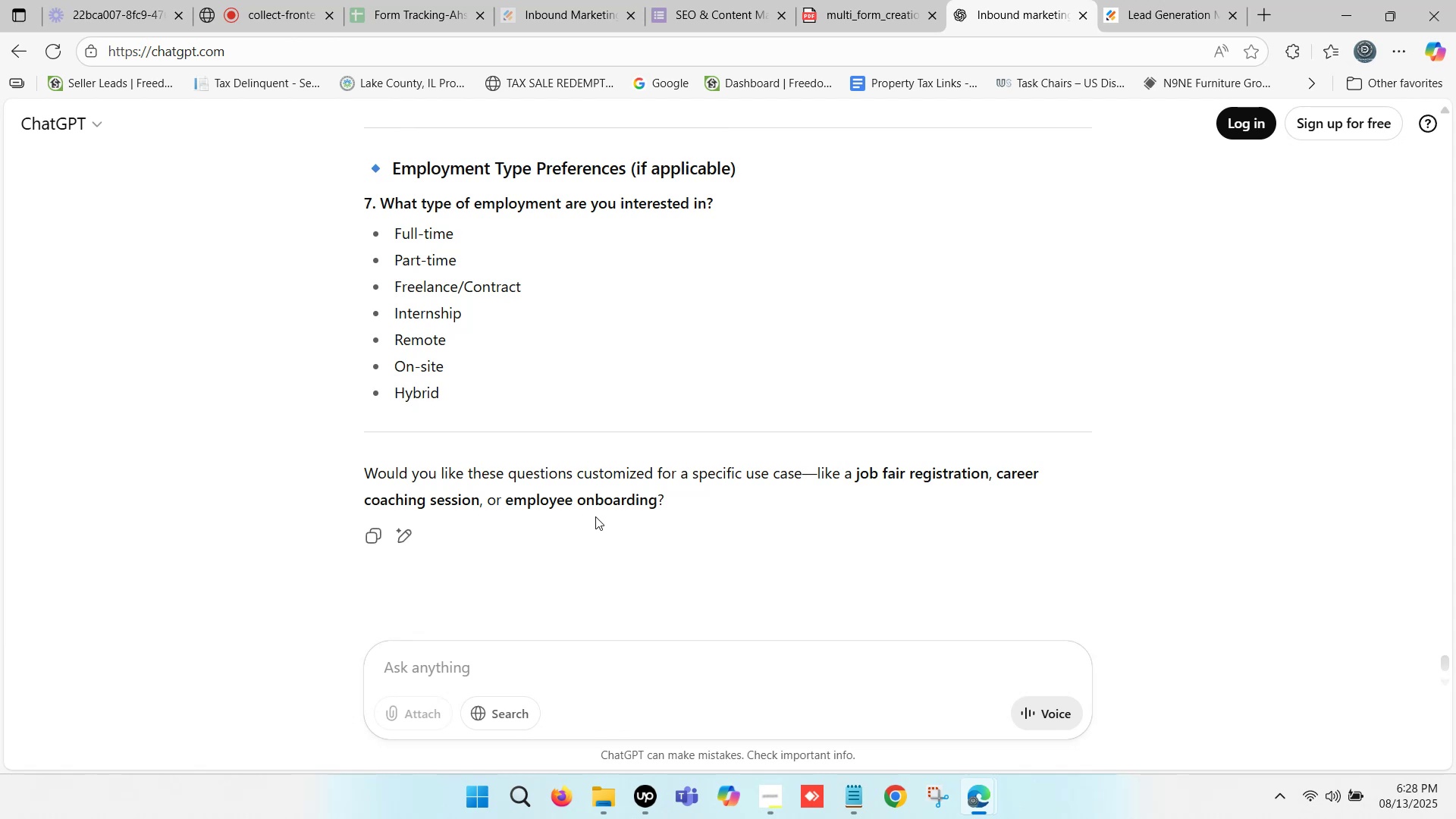 
left_click([921, 2])
 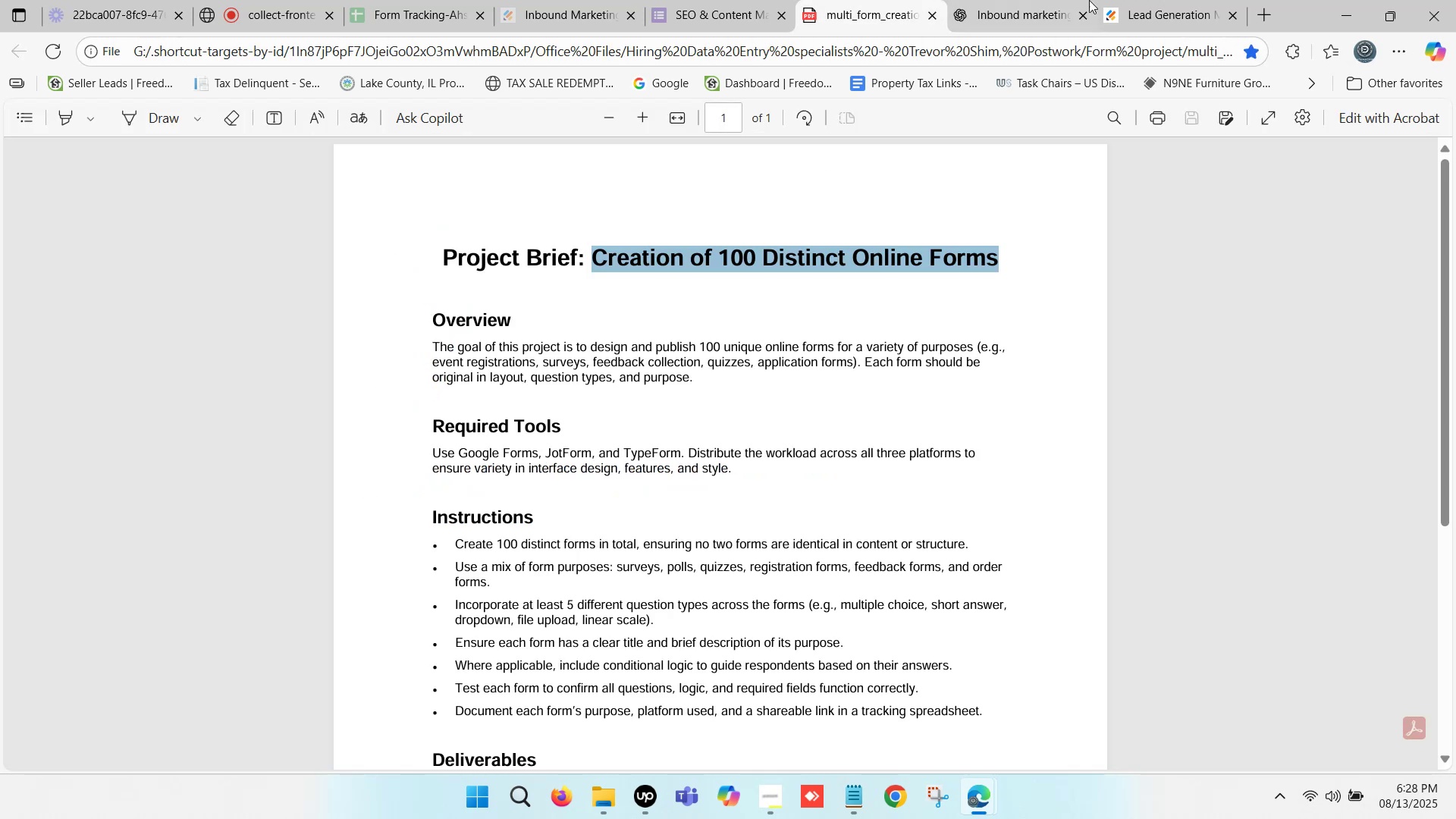 
left_click([1159, 0])
 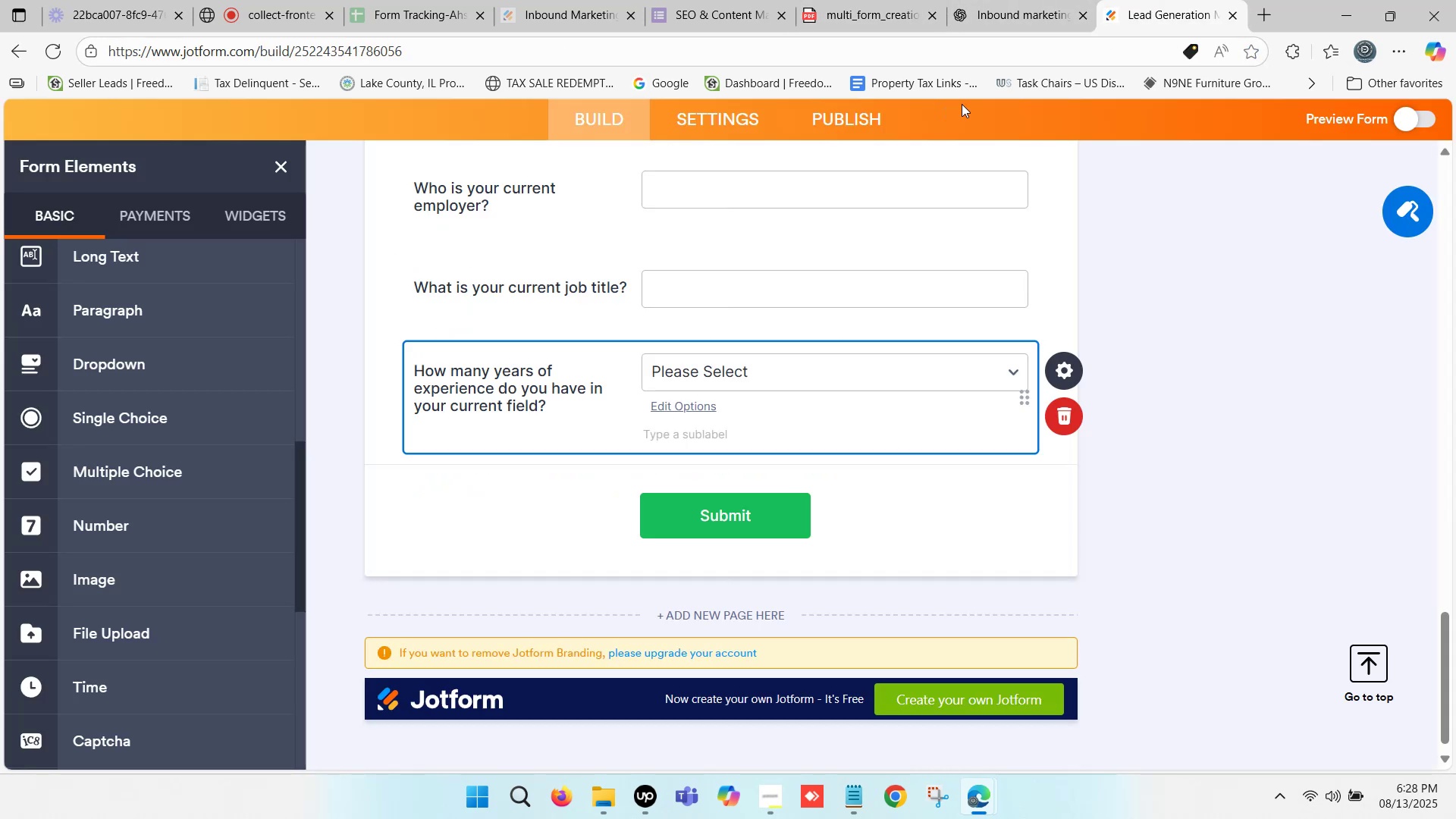 
scroll: coordinate [750, 362], scroll_direction: up, amount: 14.0
 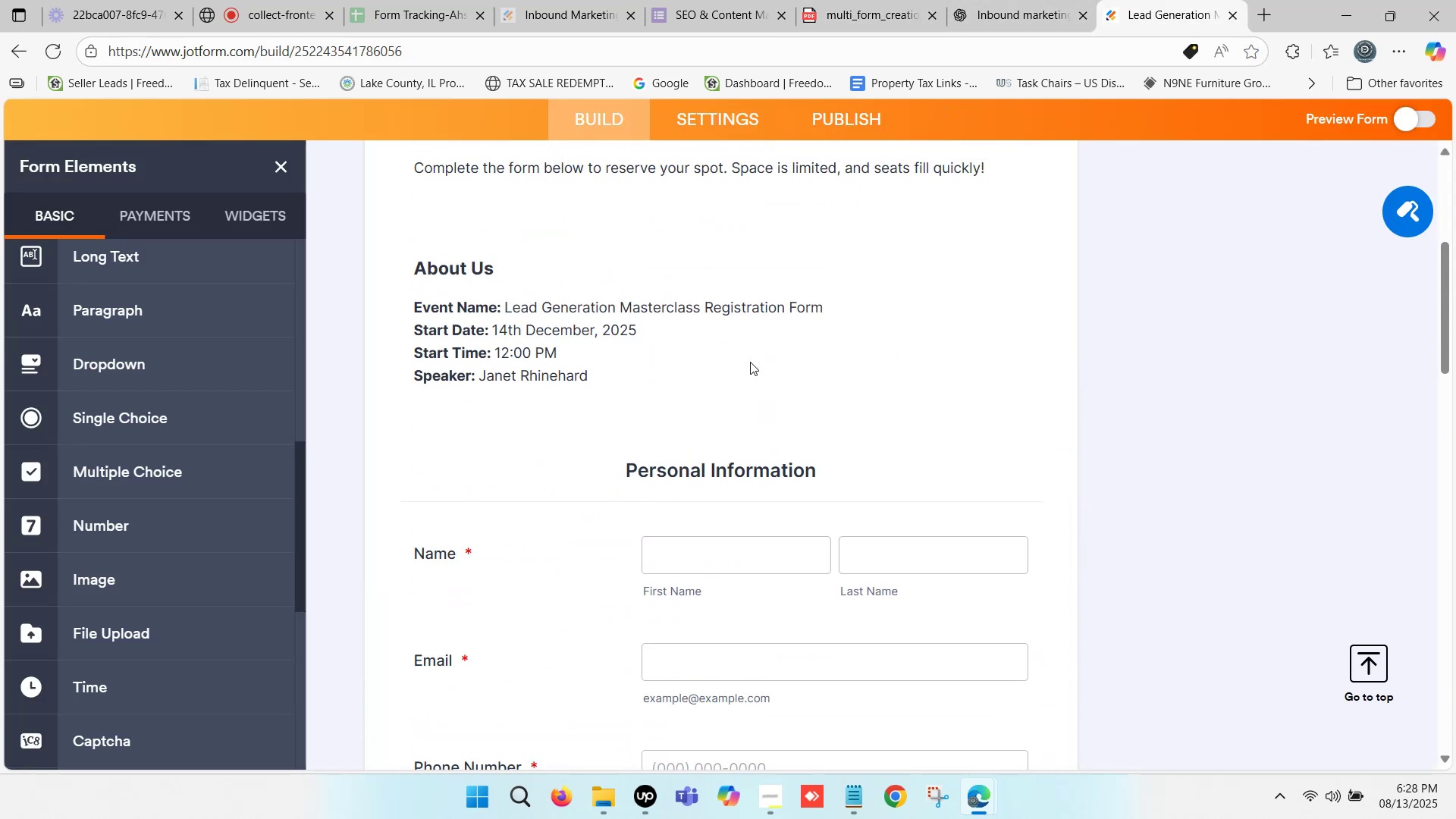 
scroll: coordinate [745, 368], scroll_direction: down, amount: 11.0
 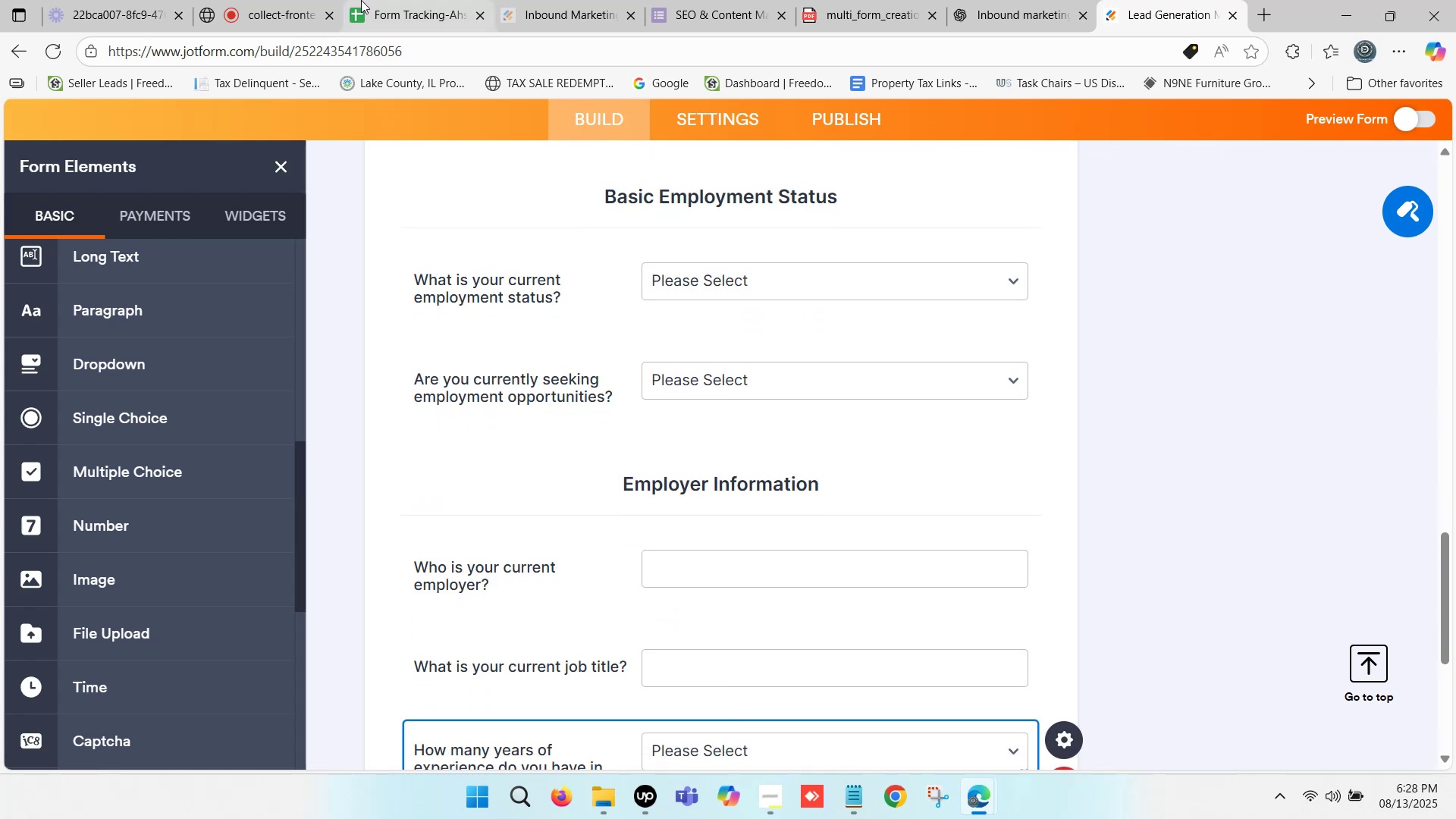 
left_click([287, 0])
 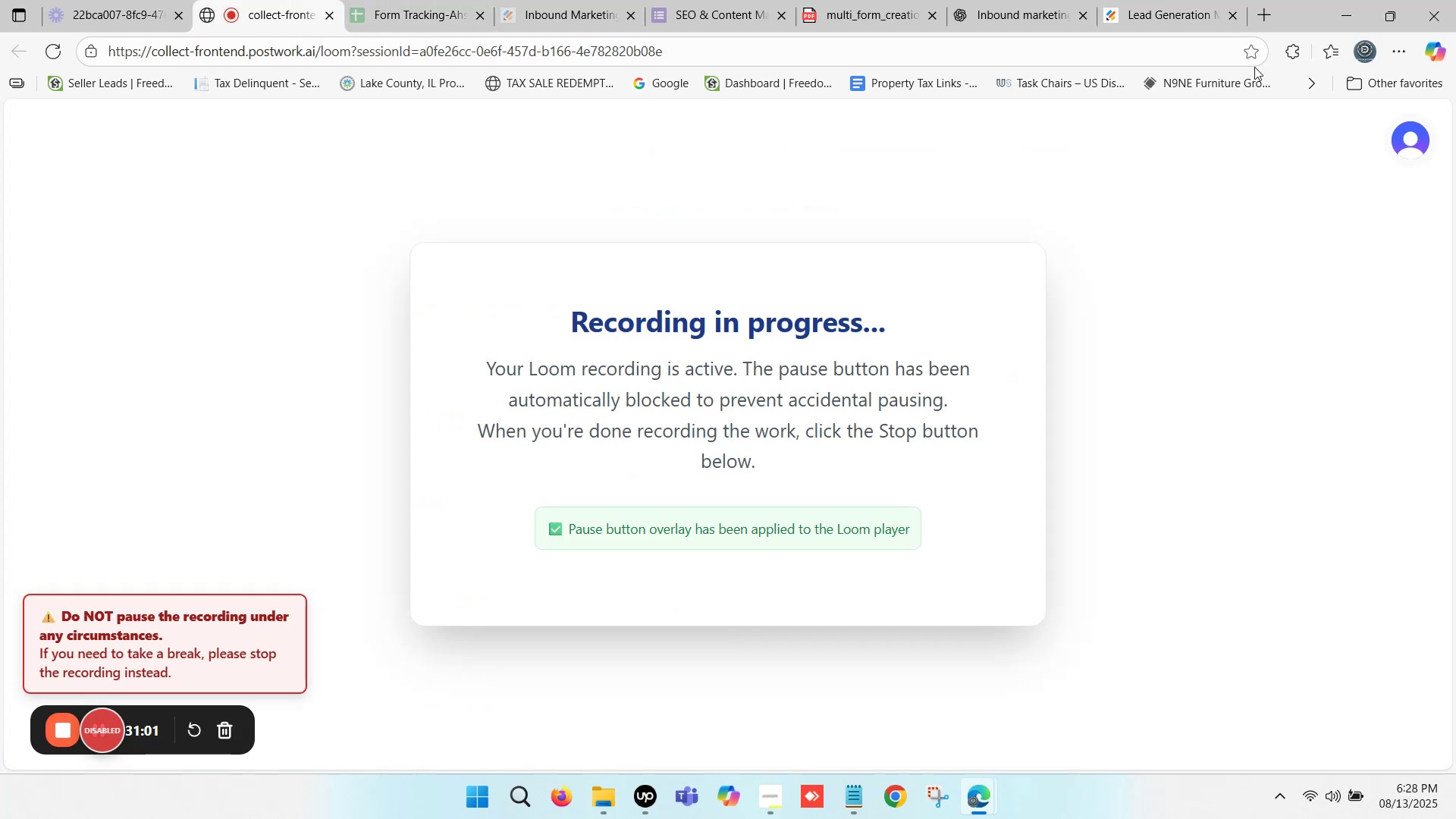 
left_click([1176, 0])
 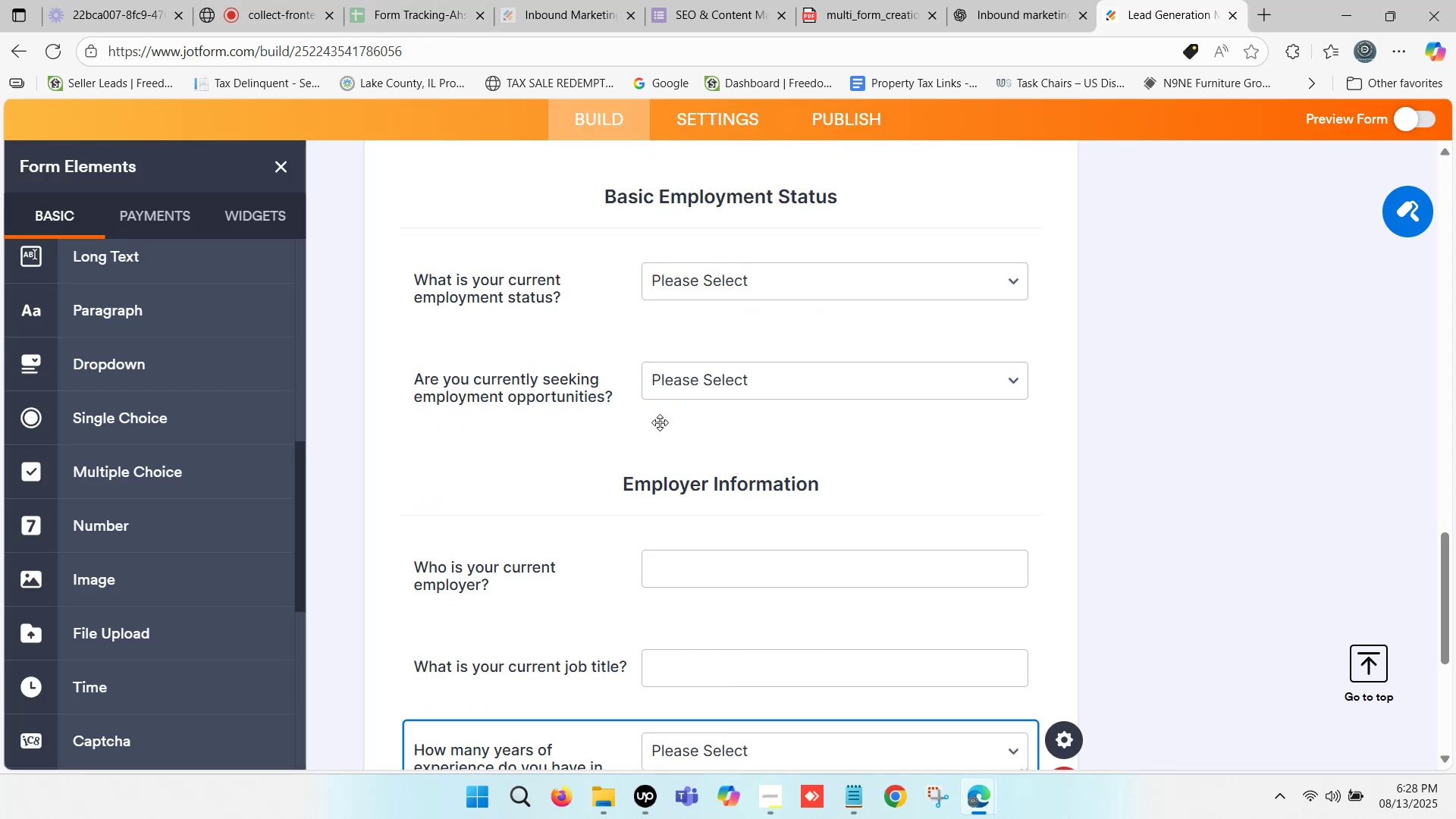 
scroll: coordinate [678, 500], scroll_direction: down, amount: 3.0
 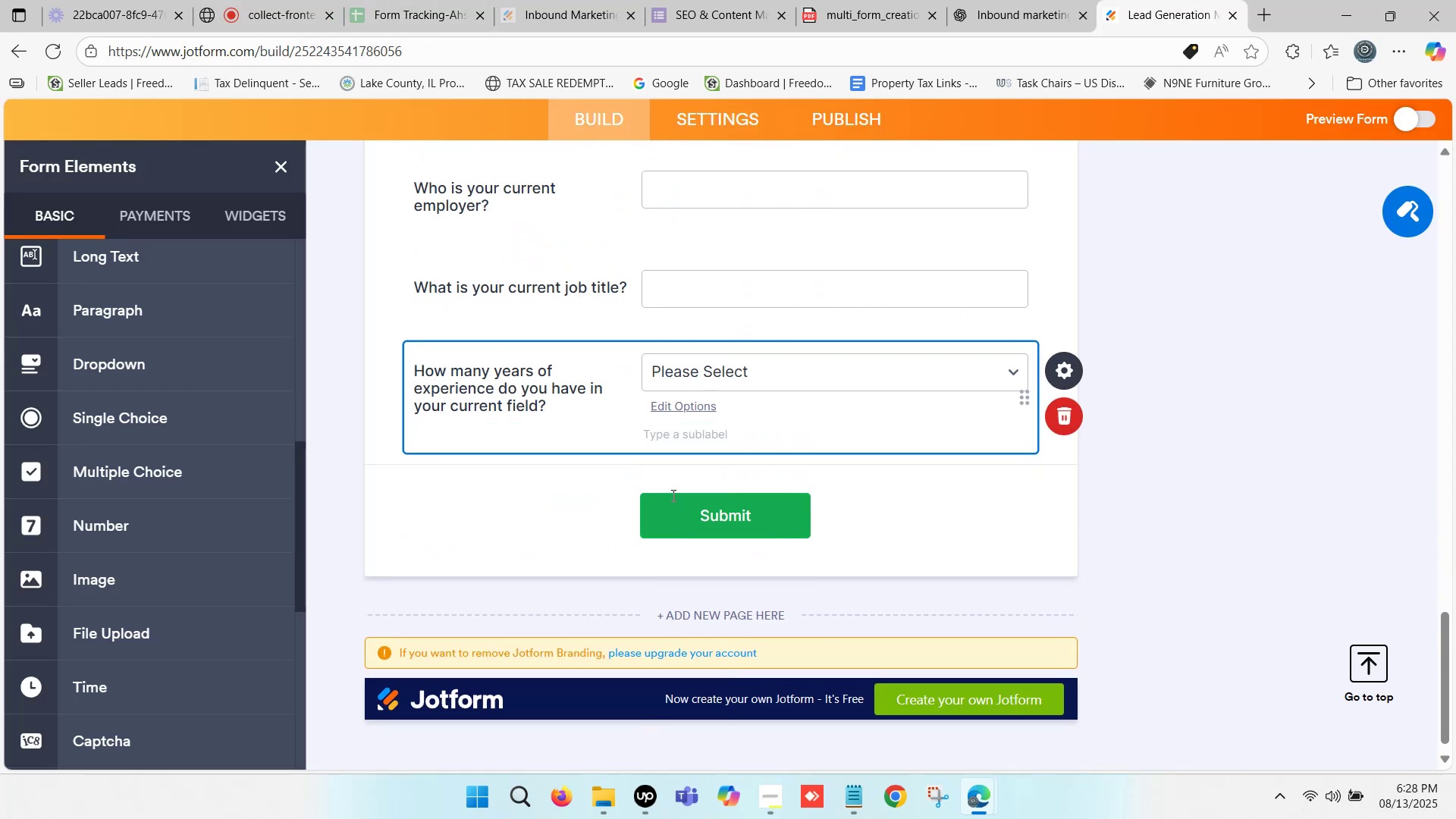 
scroll: coordinate [671, 491], scroll_direction: up, amount: 1.0
 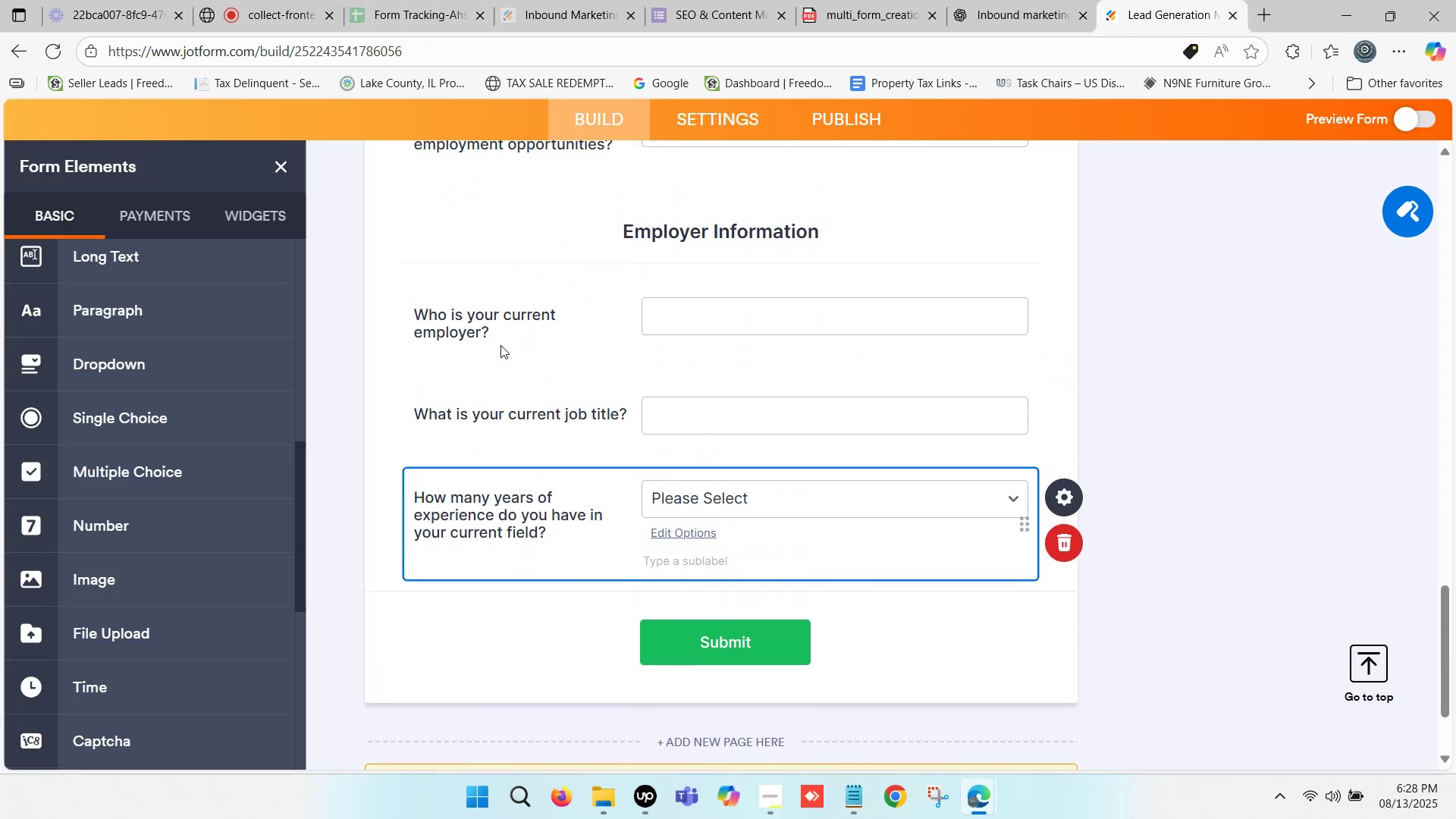 
wait(5.02)
 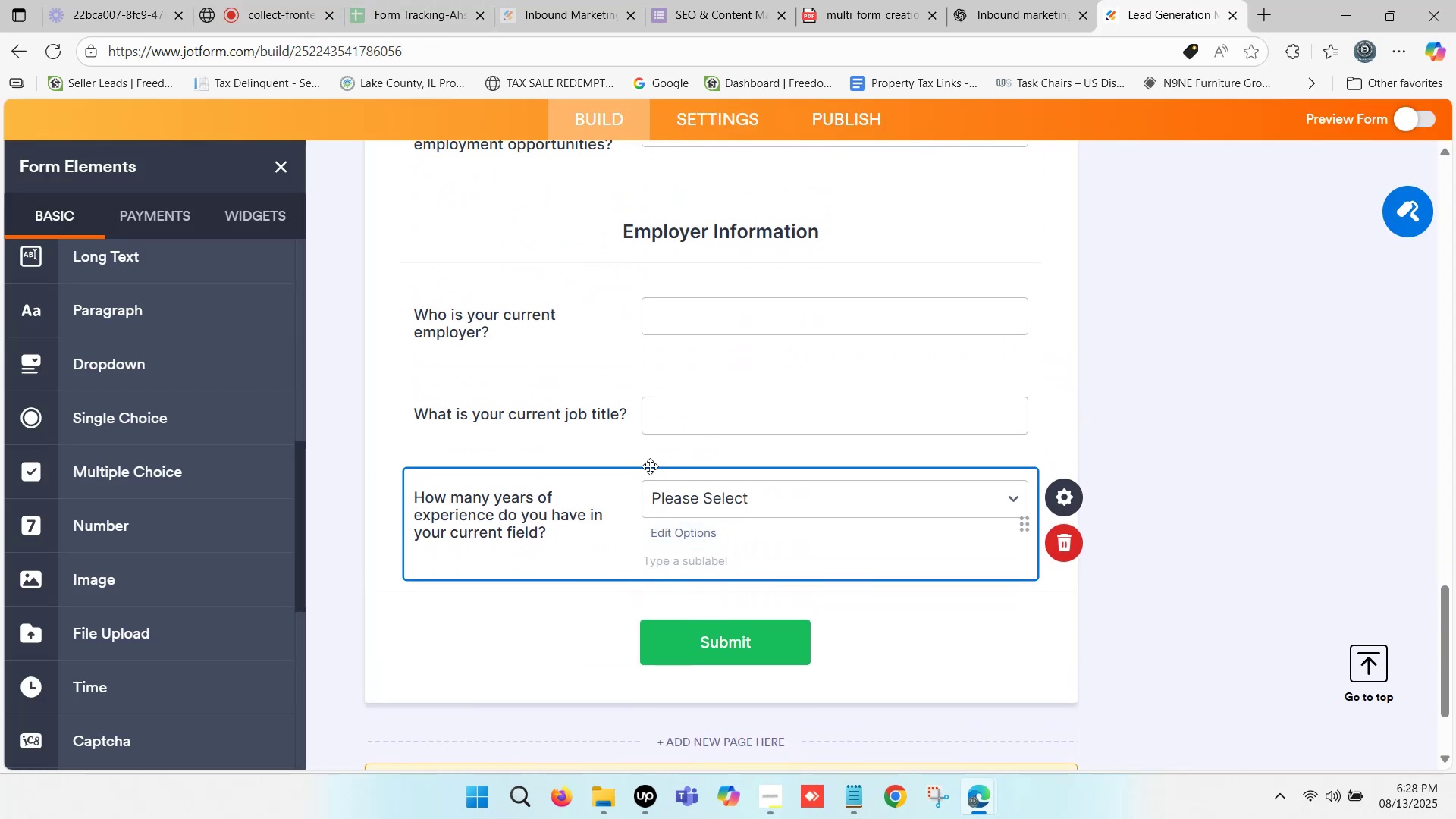 
scroll: coordinate [500, 438], scroll_direction: down, amount: 1.0
 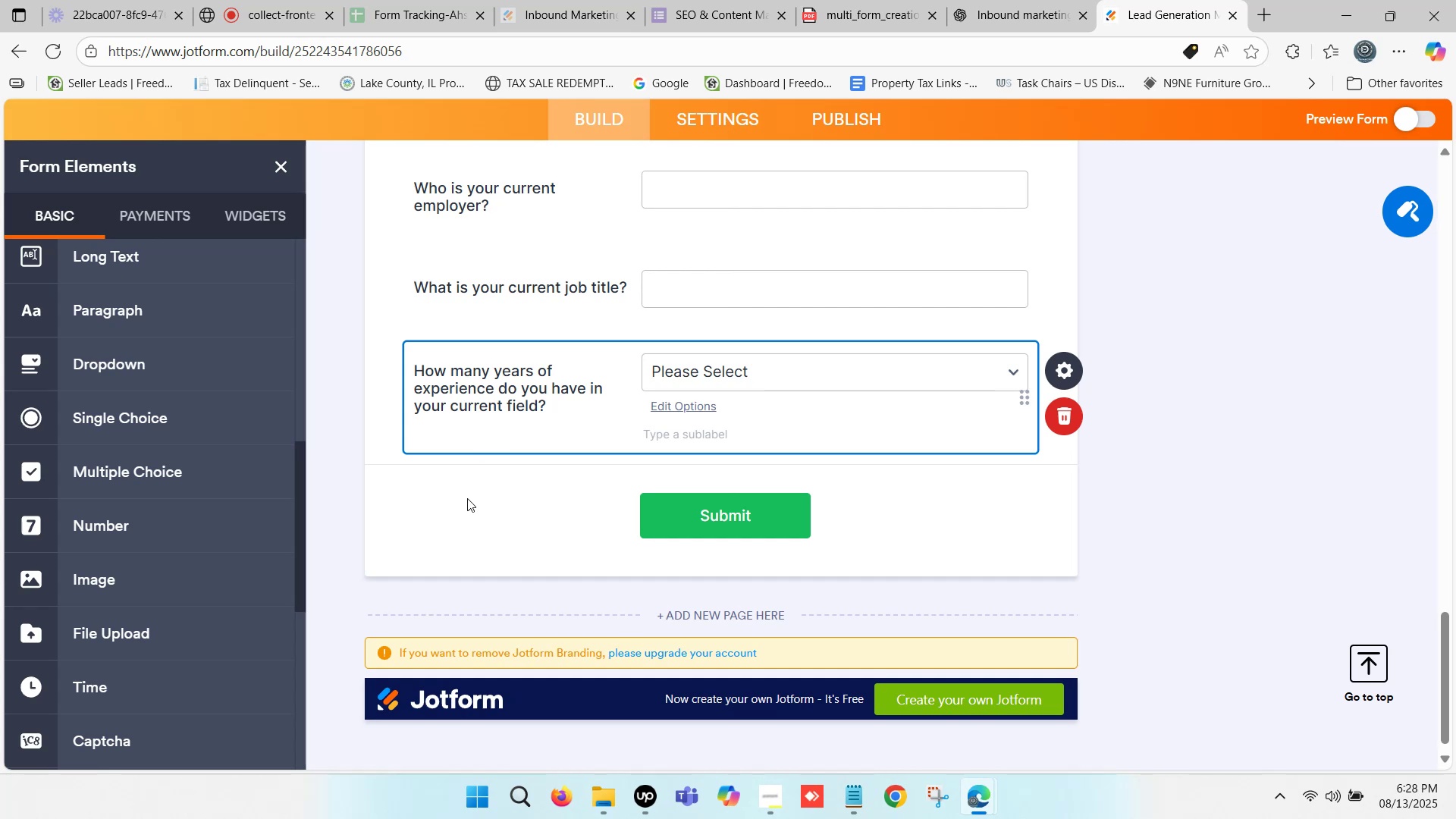 
left_click([467, 495])
 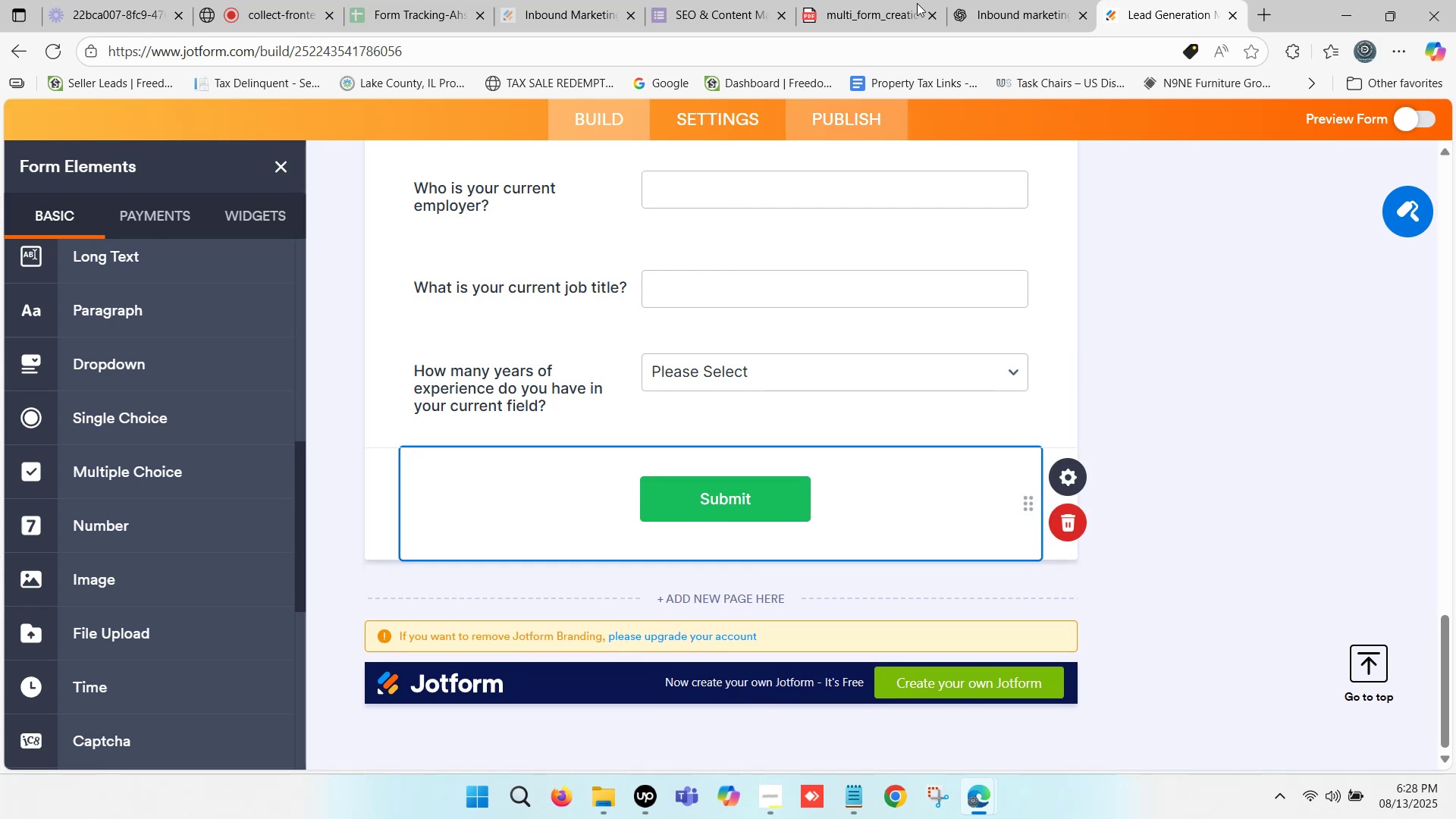 
left_click([833, 0])
 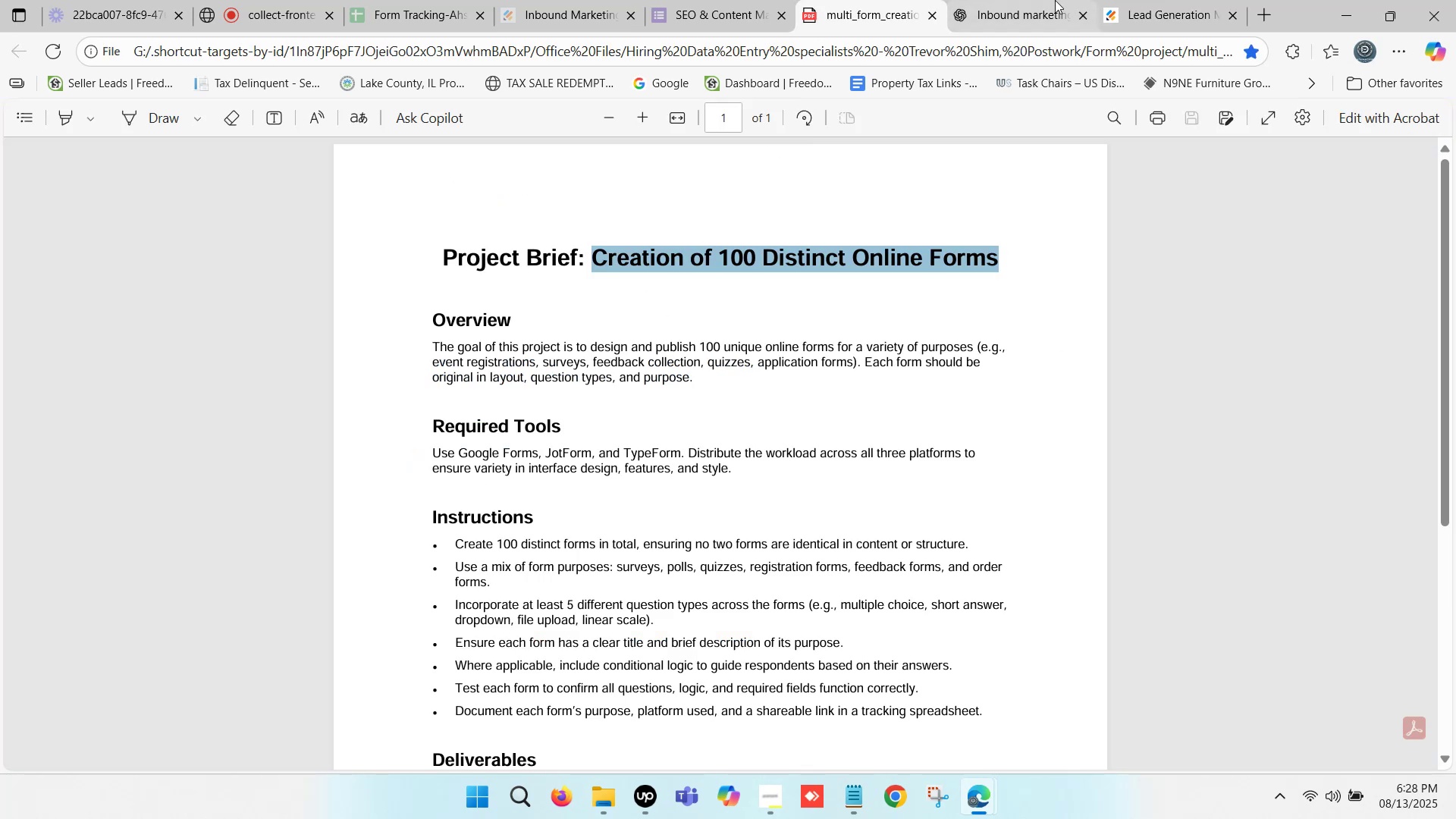 
left_click([1078, 0])
 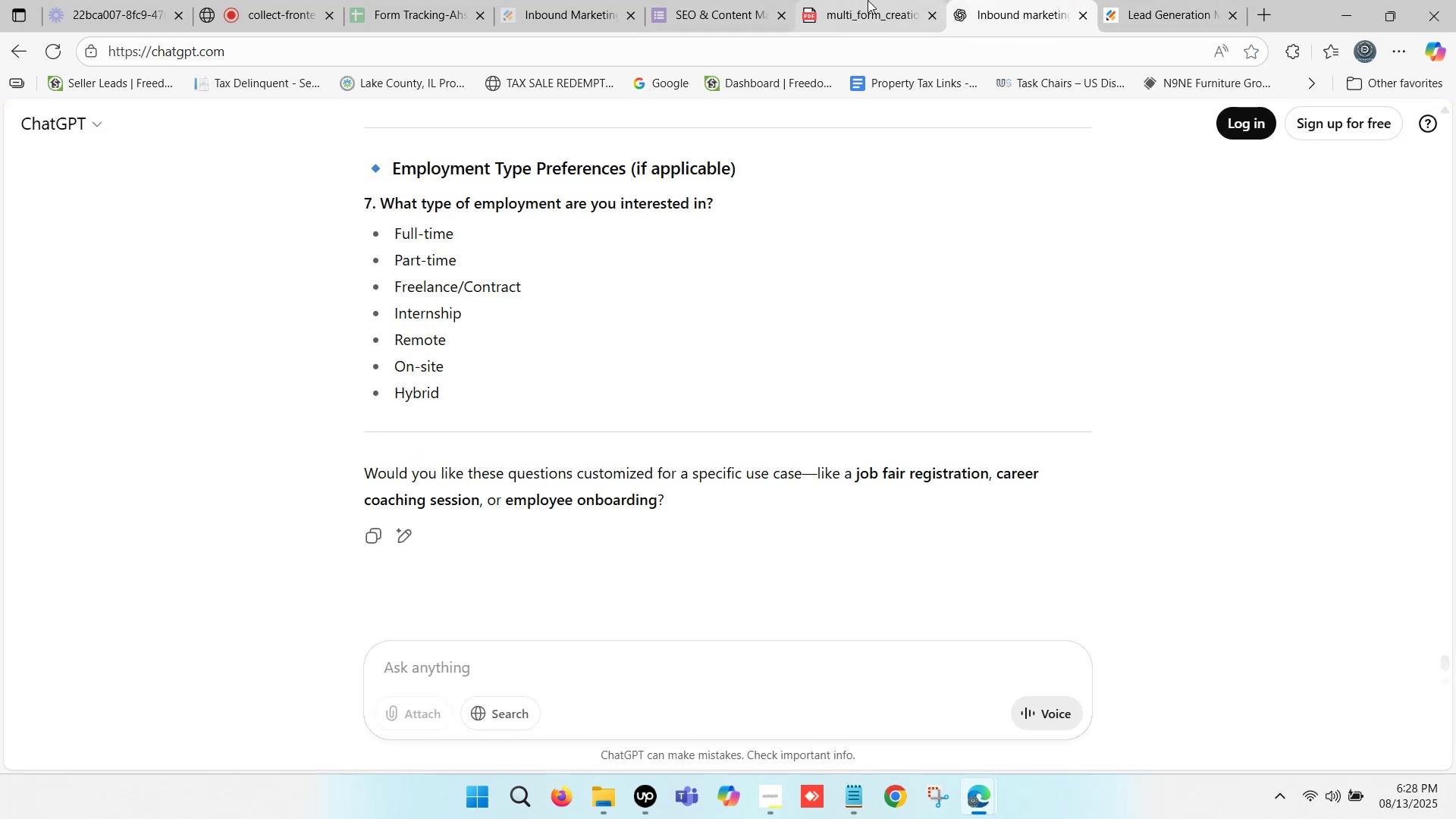 
left_click([440, 0])
 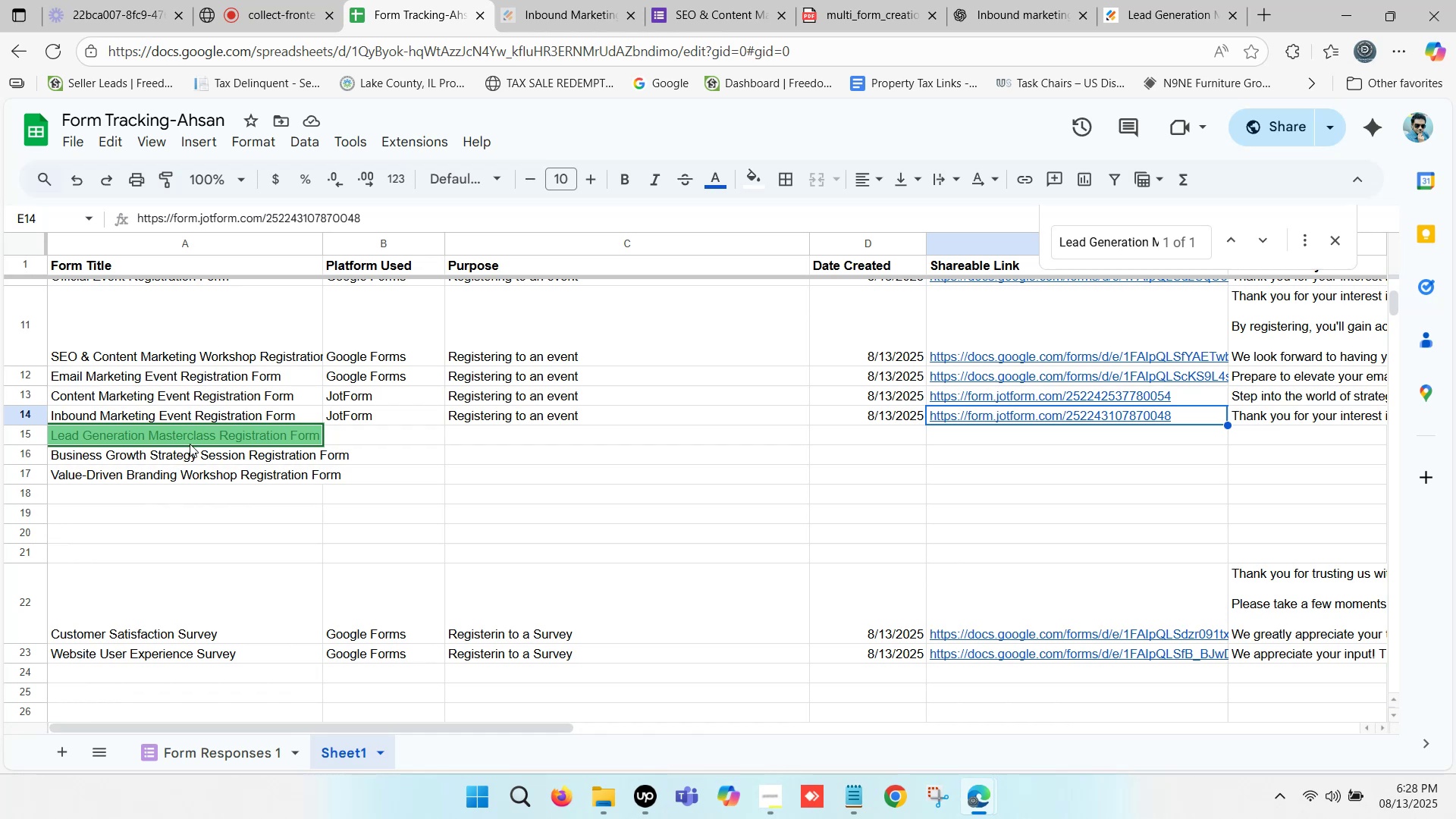 
left_click([194, 434])
 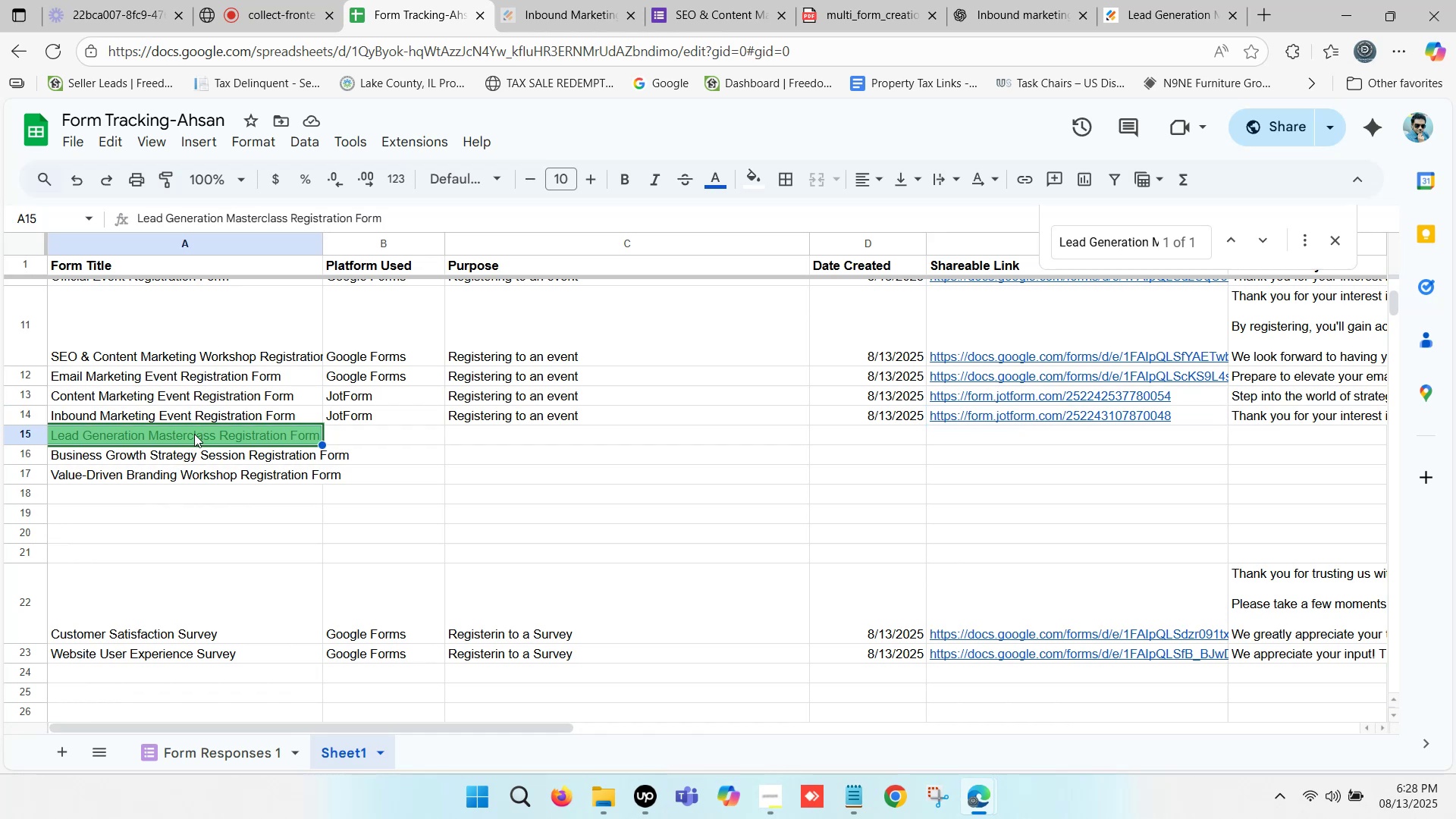 
key(Control+C)
 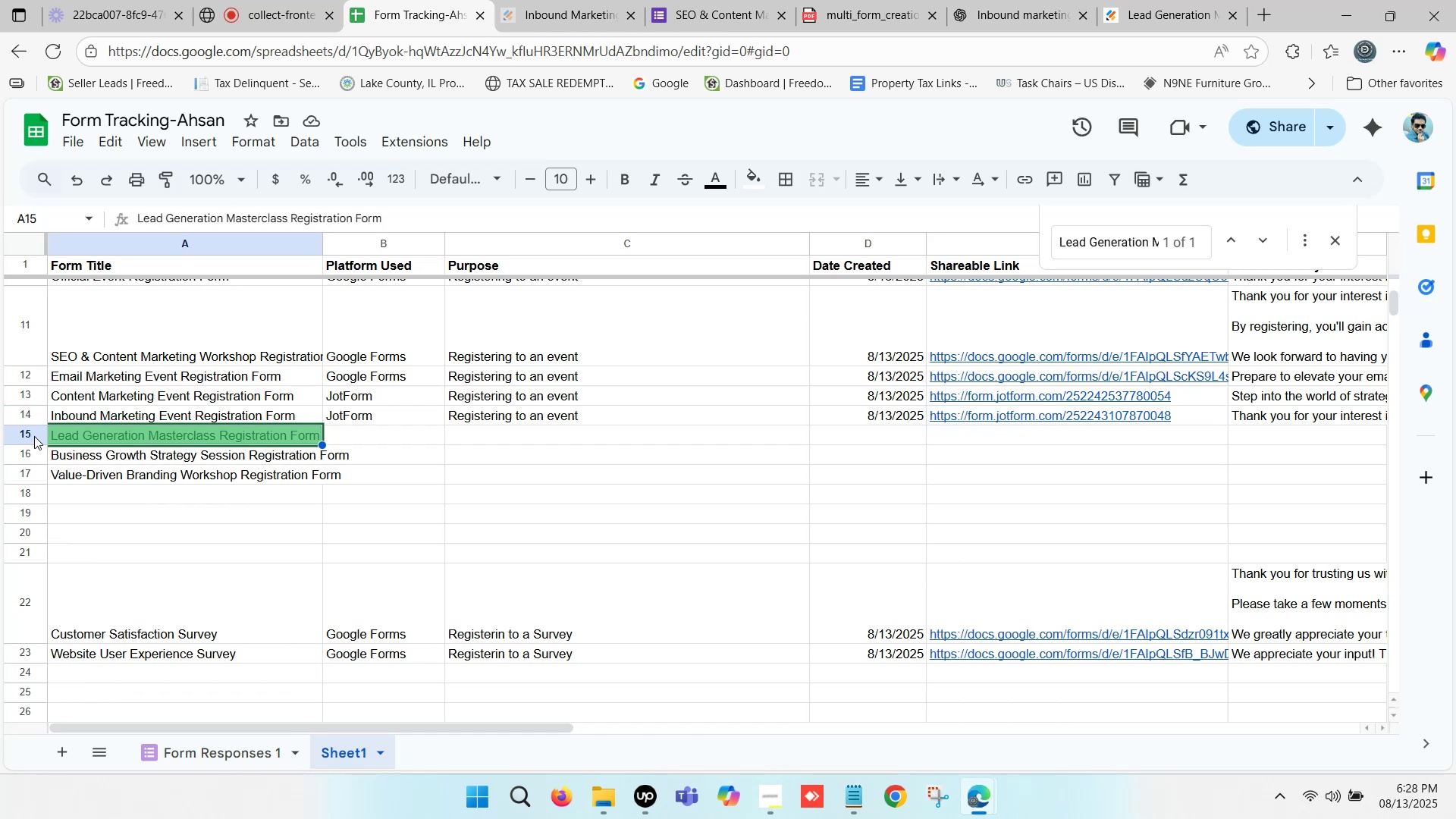 
left_click([27, 434])
 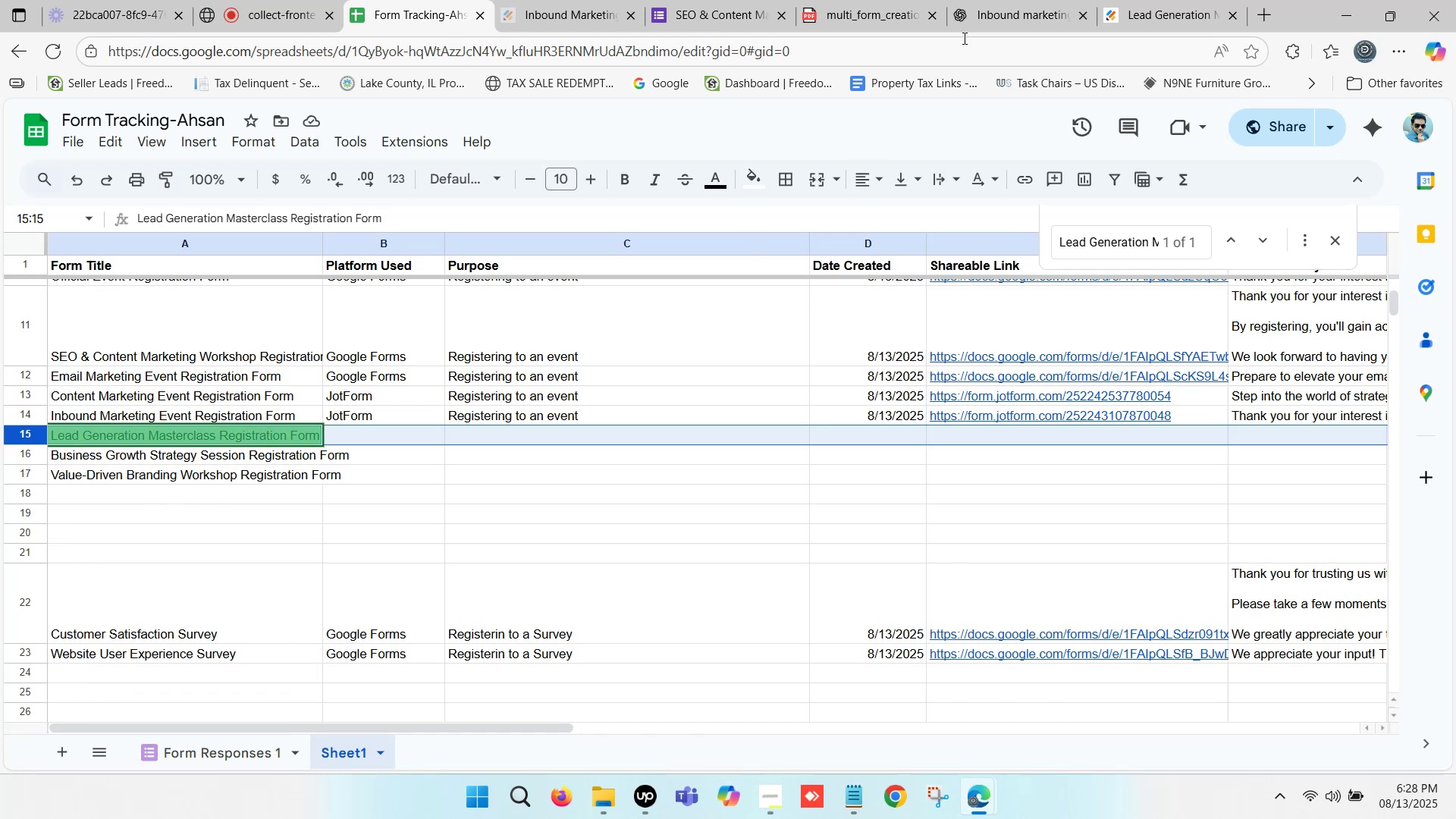 
left_click([1074, 0])
 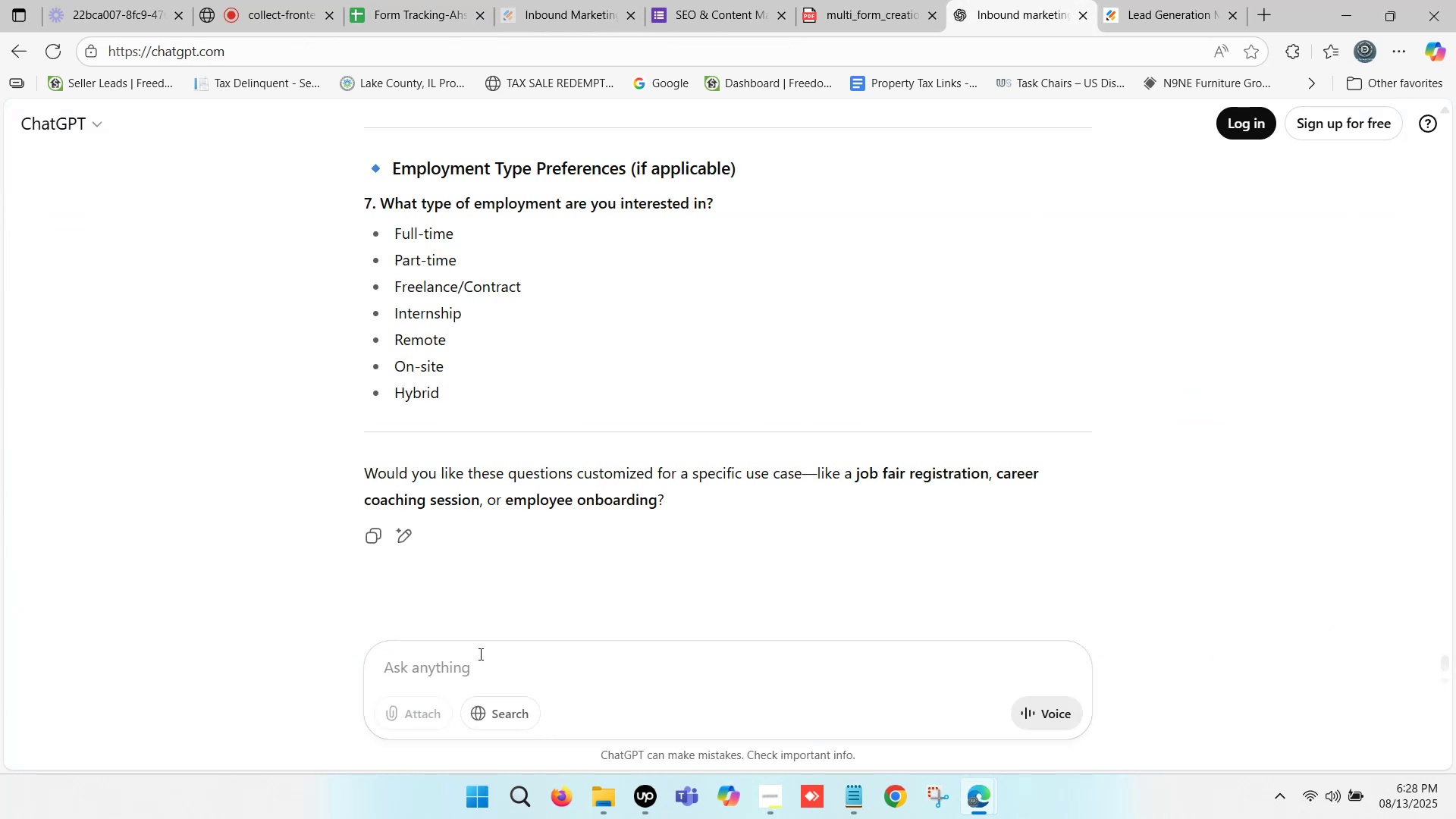 
left_click([451, 672])
 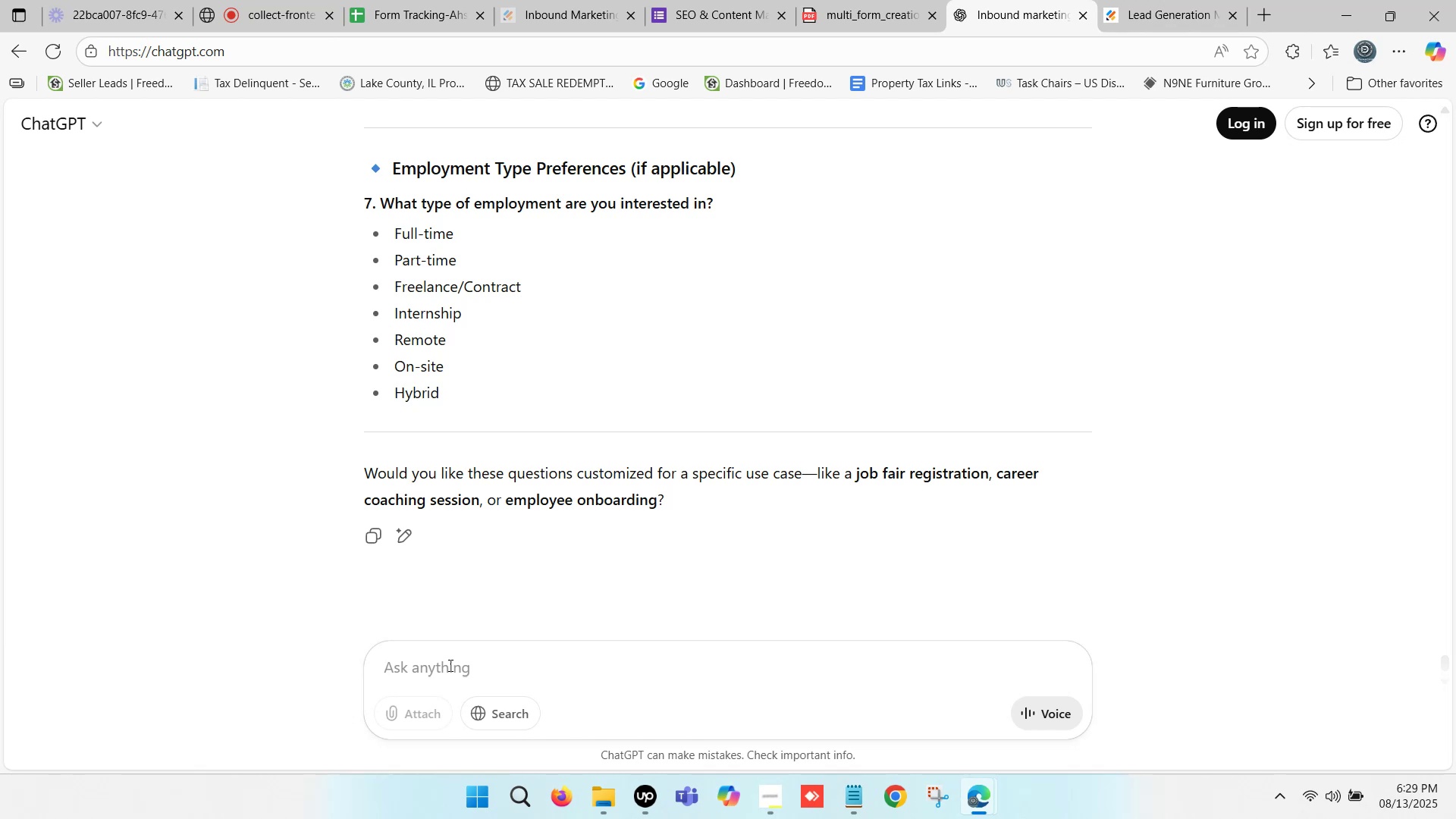 
wait(16.38)
 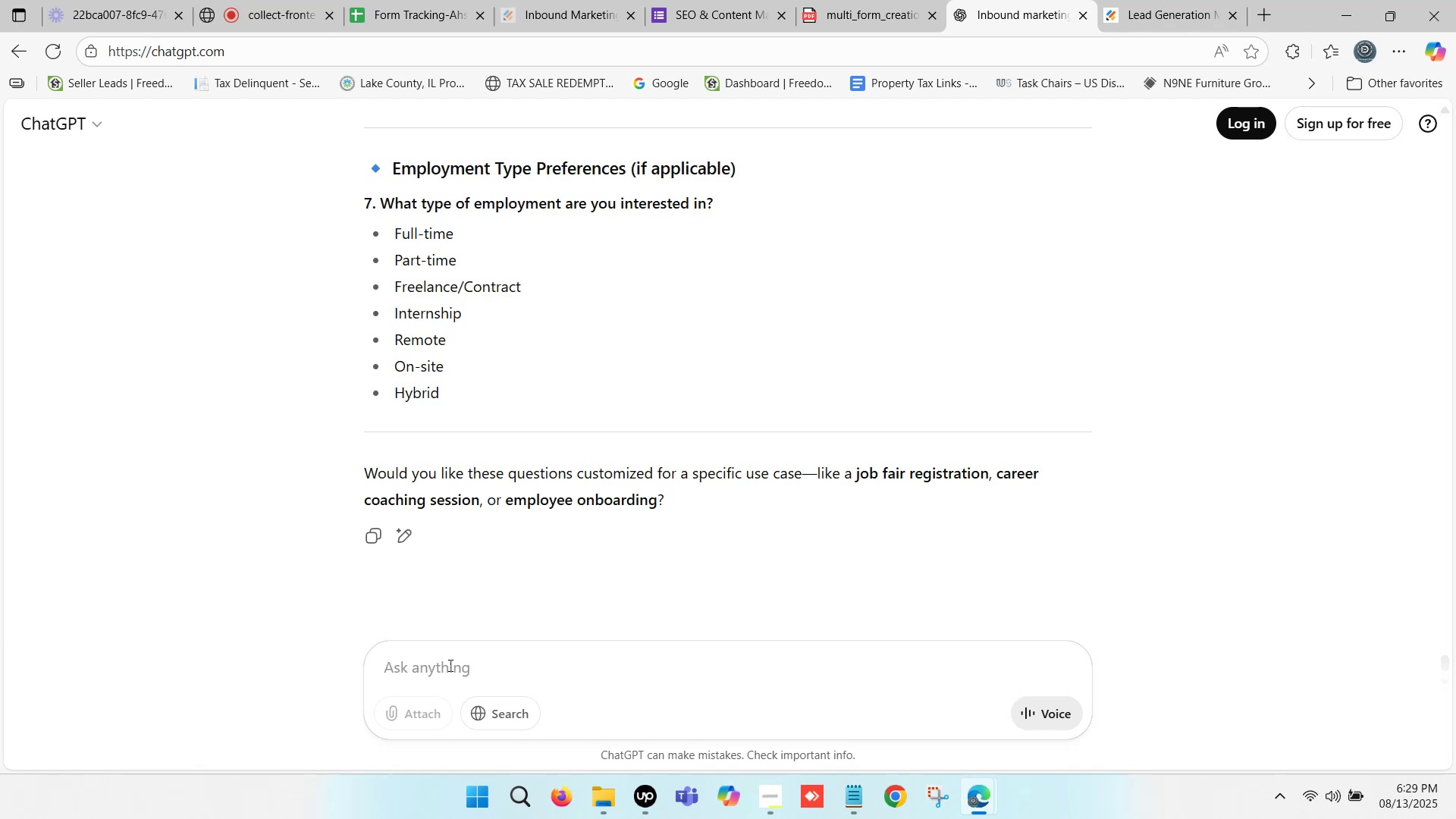 
type(Make some question about - )
 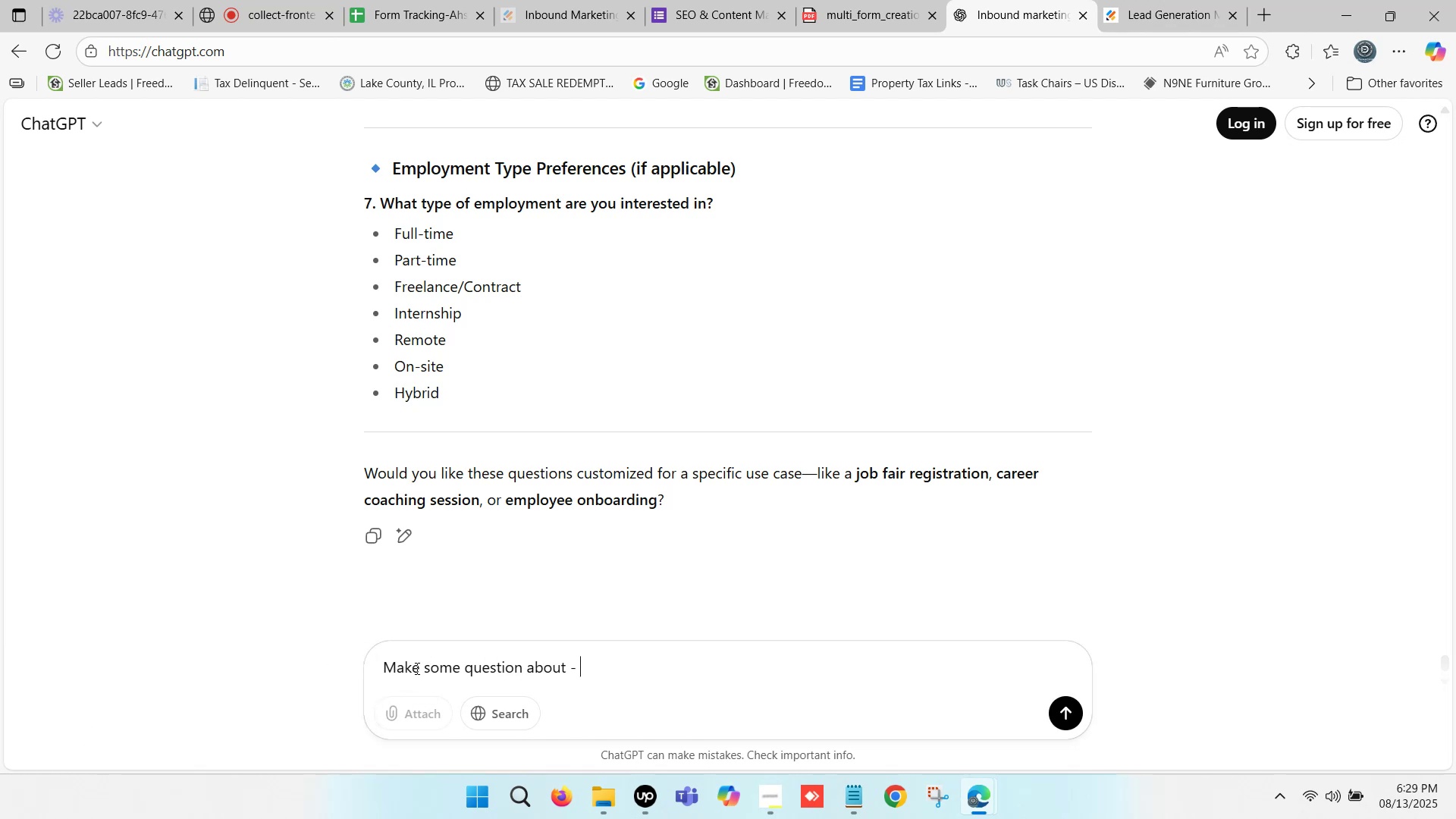 
key(Control+ControlLeft)
 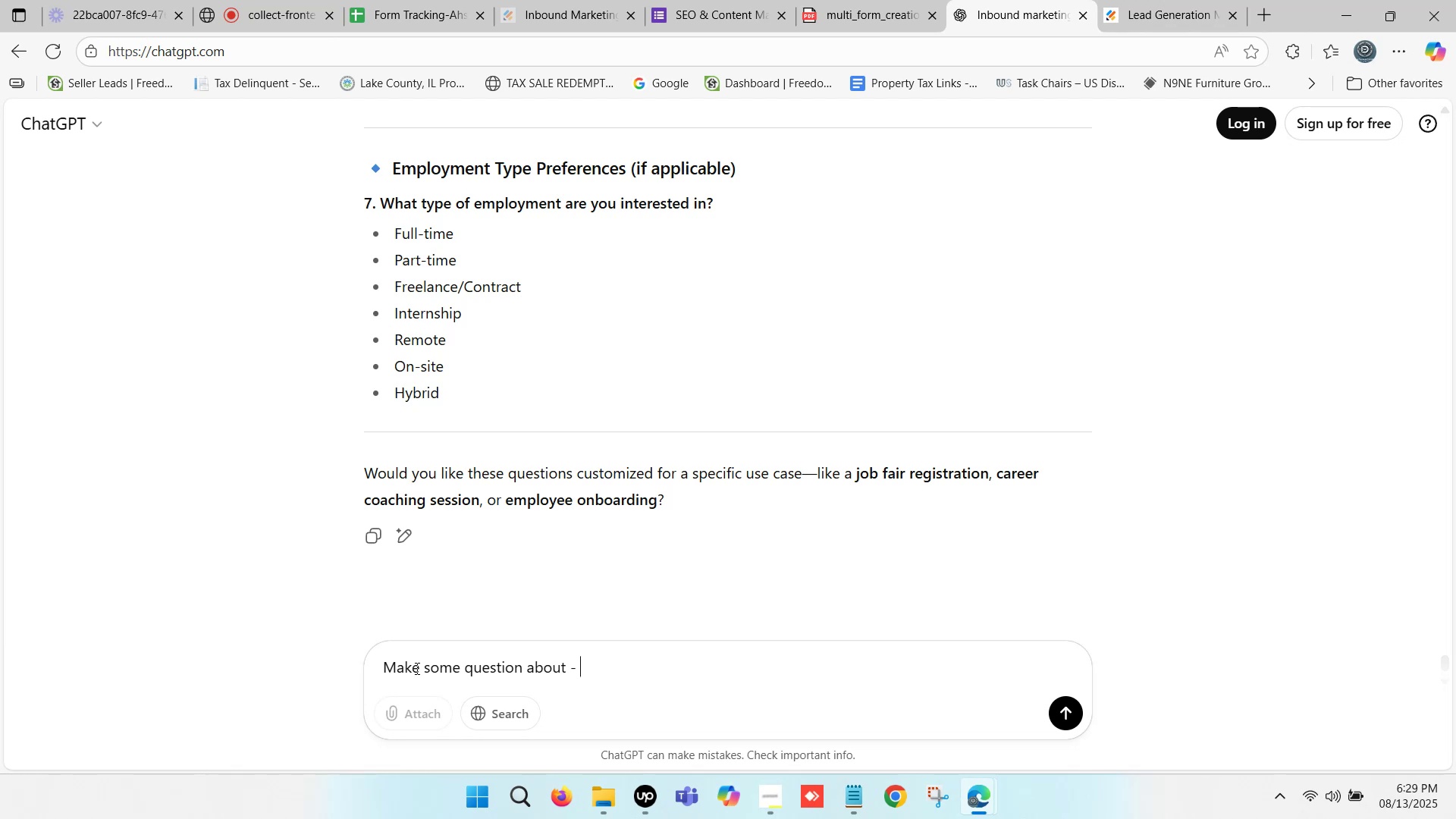 
key(Control+V)
 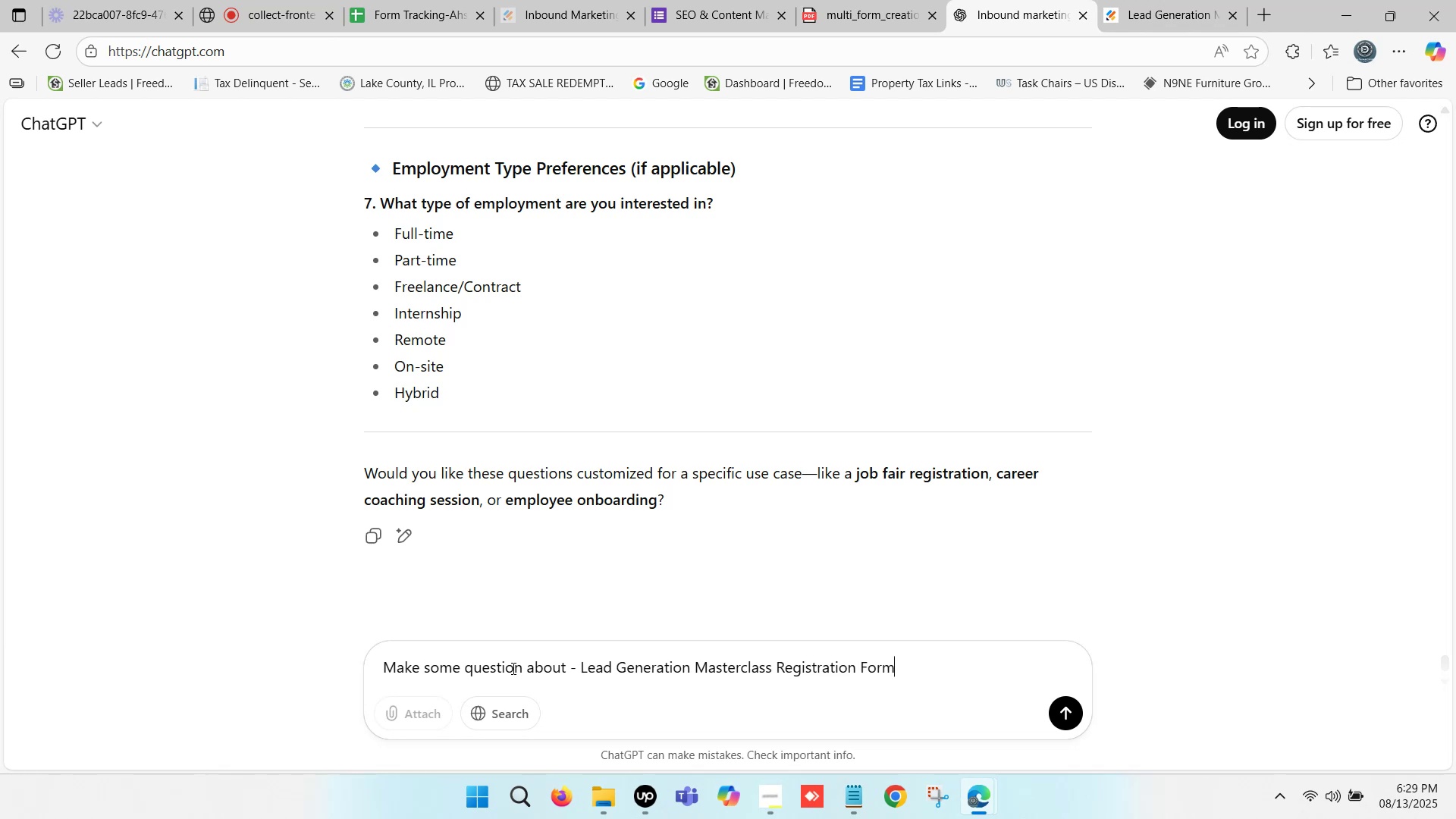 
left_click([520, 668])
 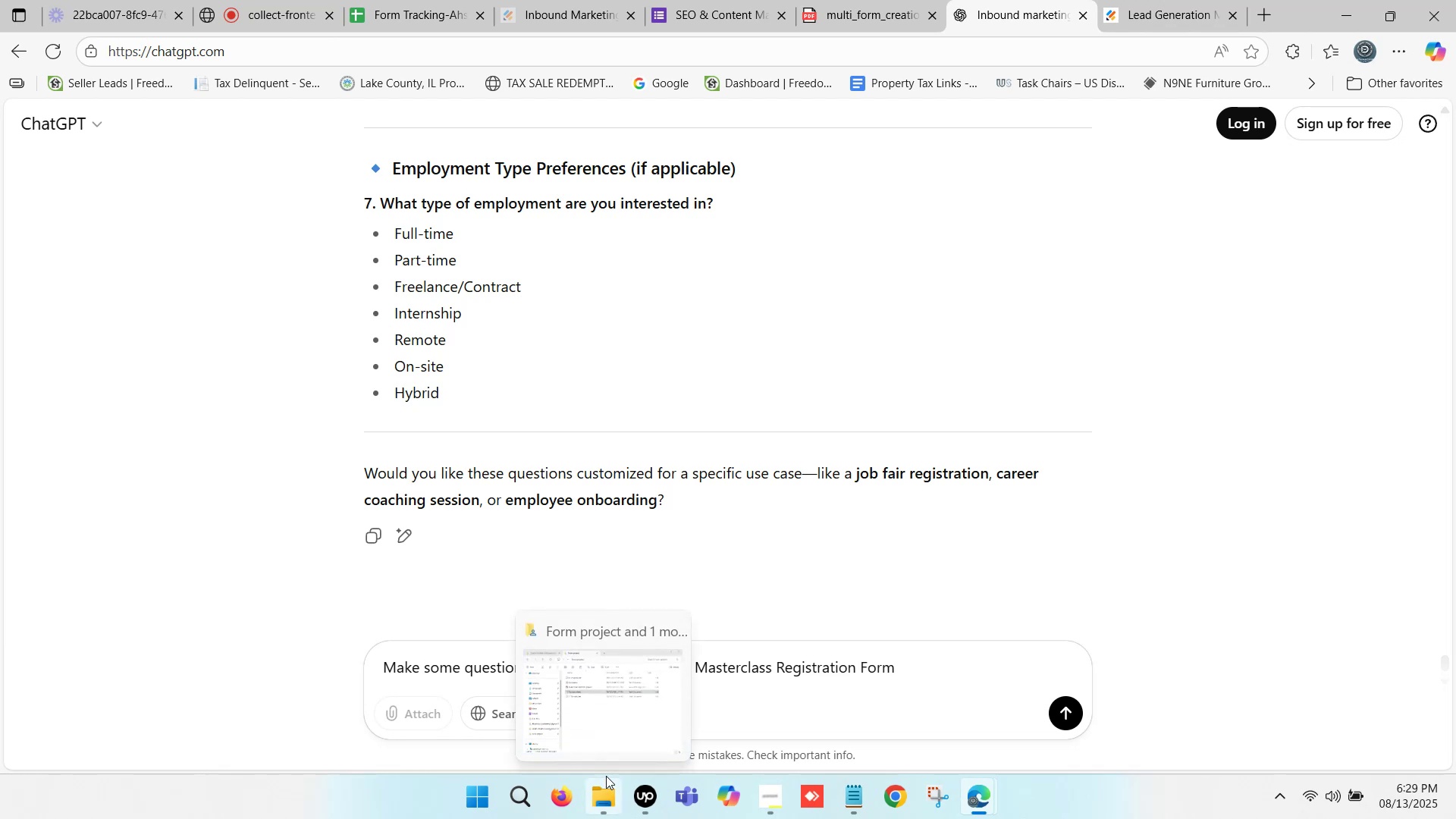 
type( for )
 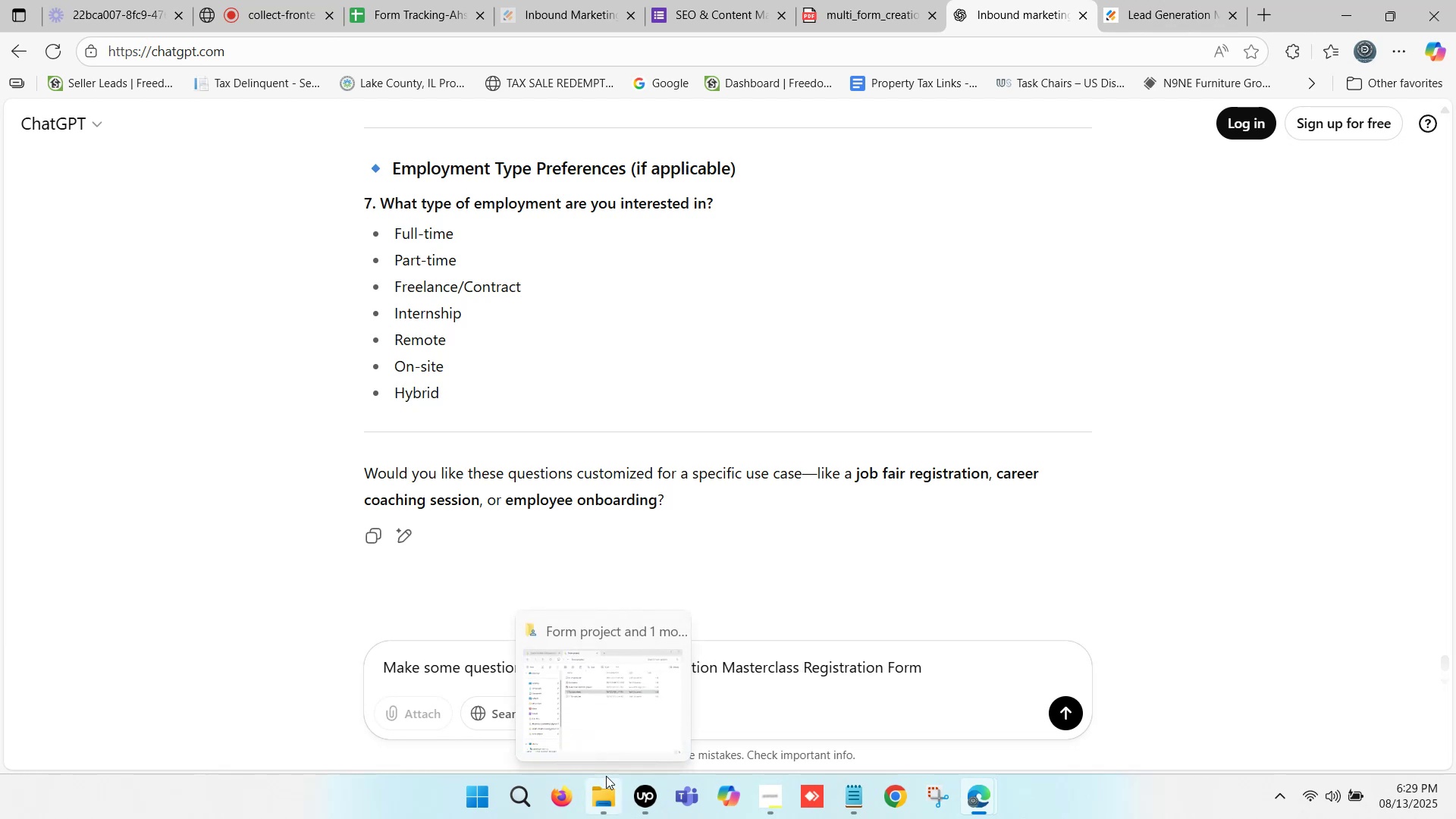 
key(J)
 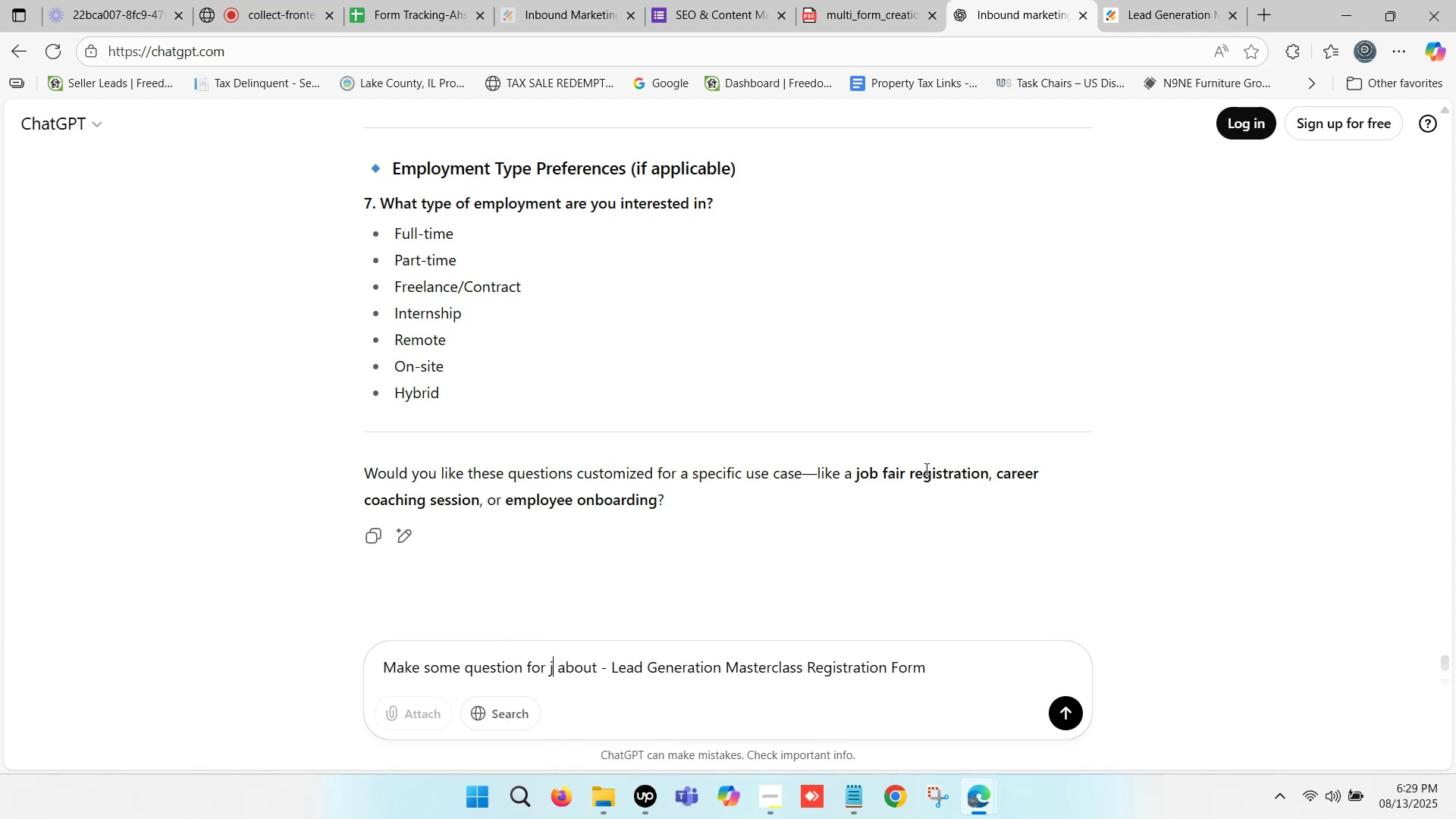 
left_click([923, 394])
 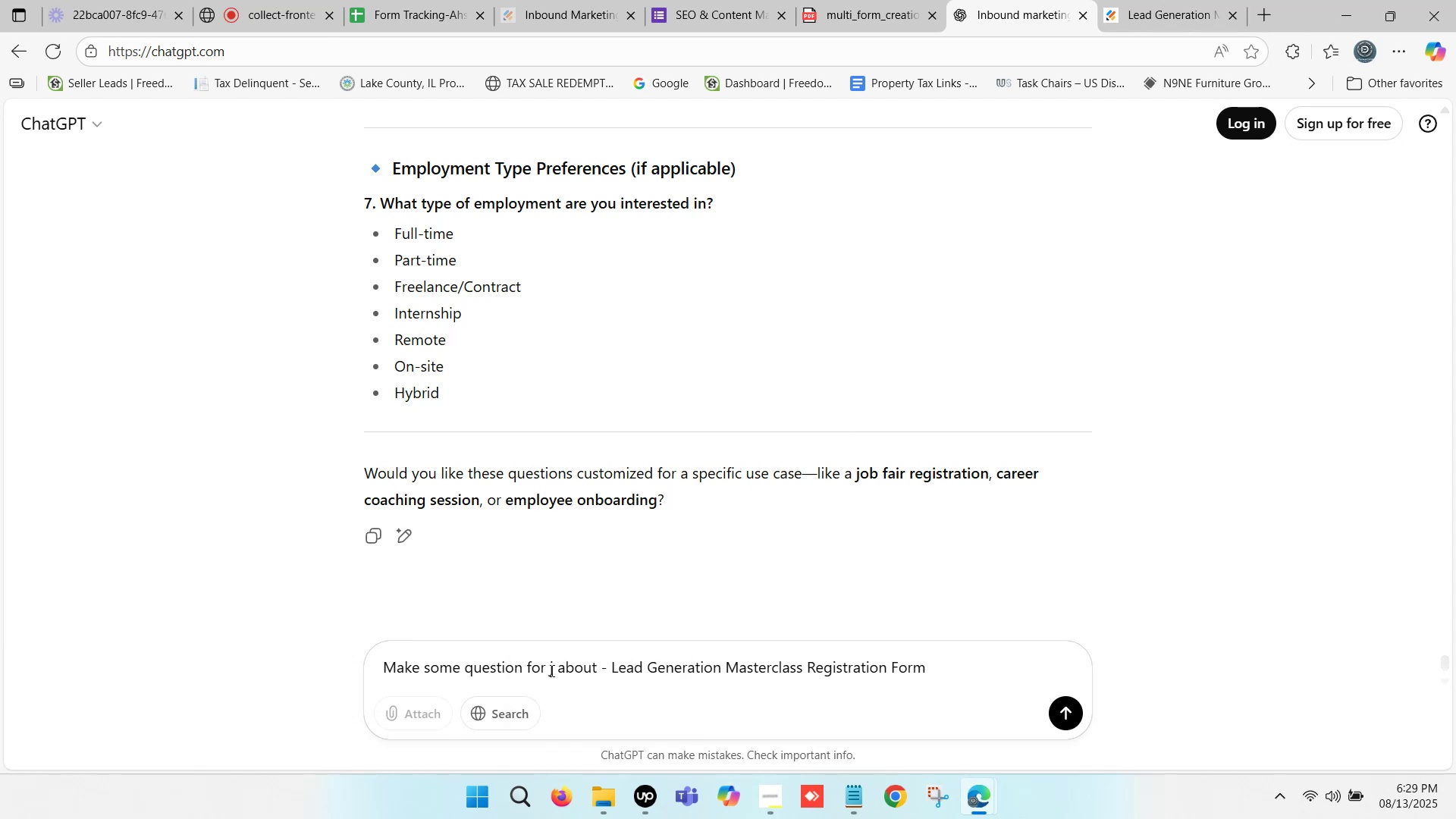 
left_click([554, 663])
 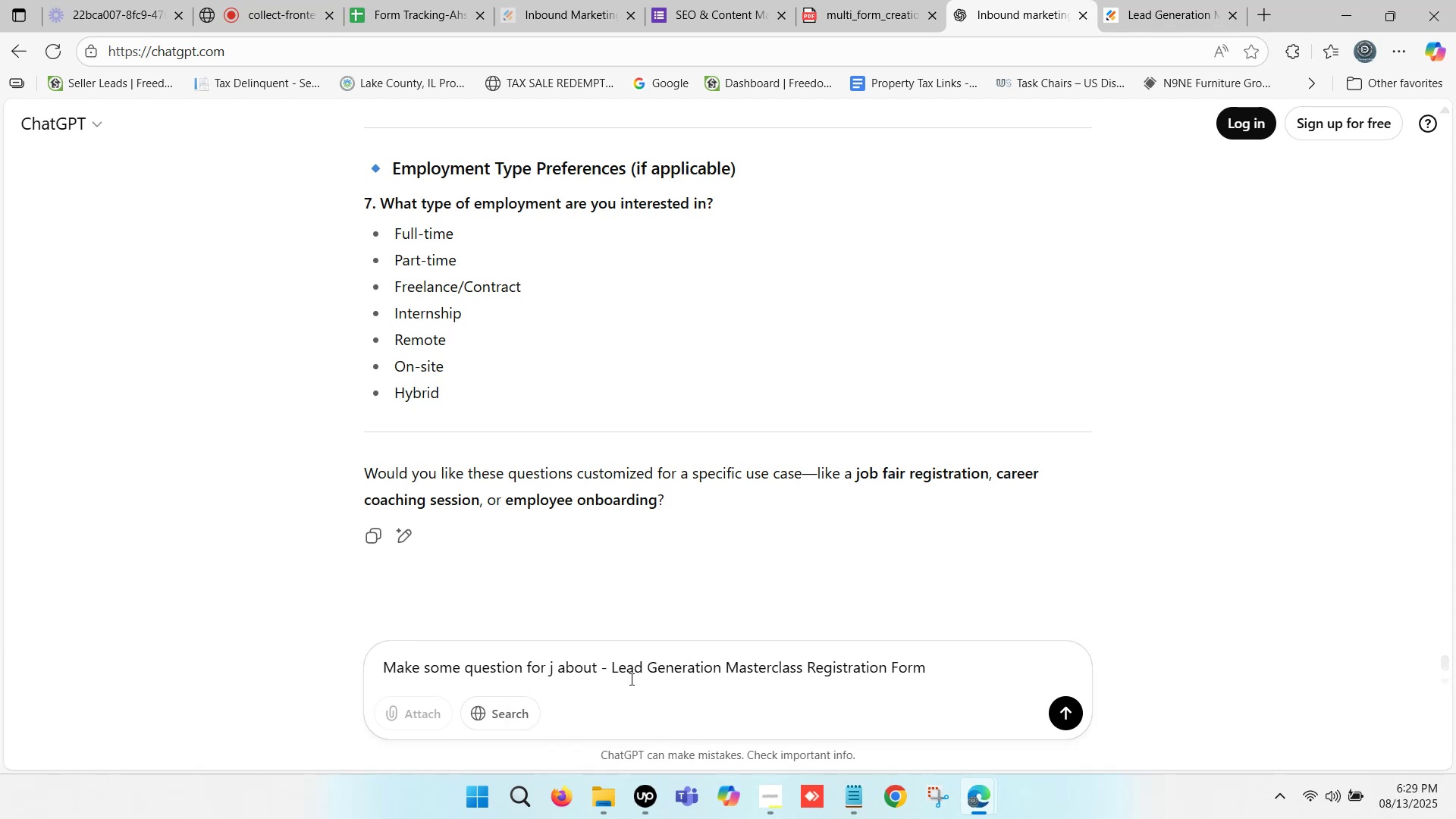 
type(otform)
 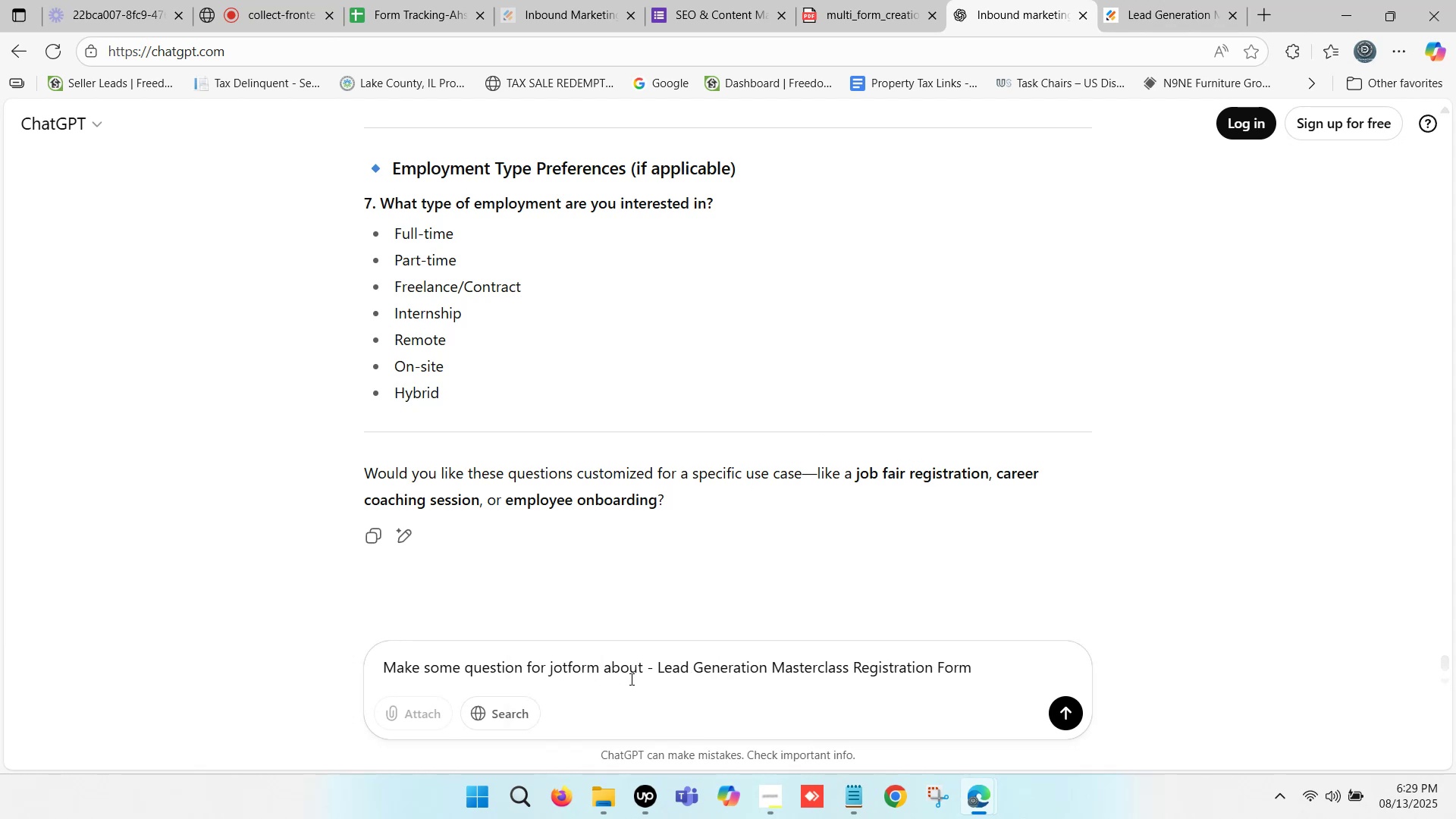 
key(Enter)
 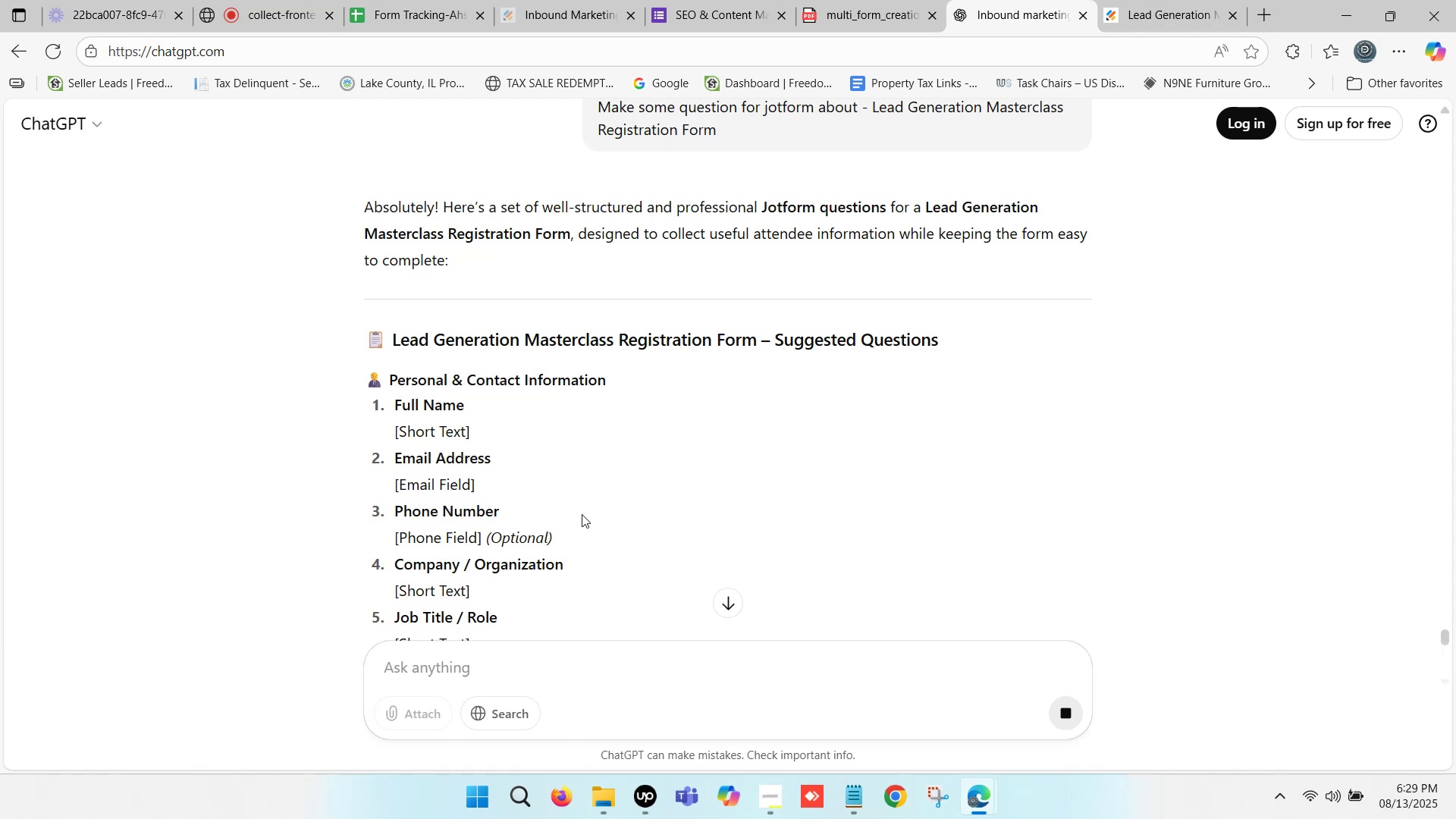 
wait(24.62)
 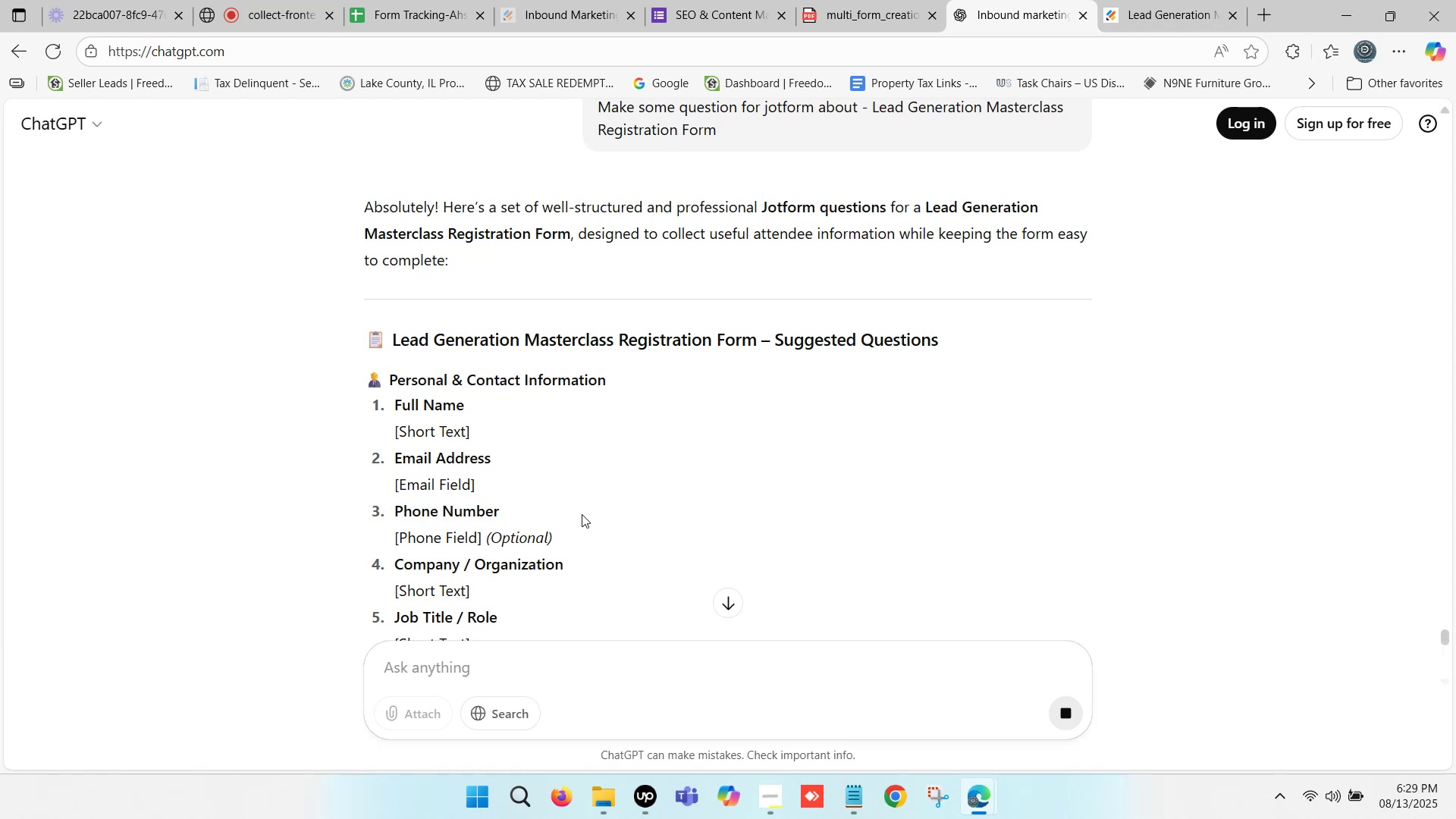 
scroll: coordinate [459, 381], scroll_direction: down, amount: 4.0
 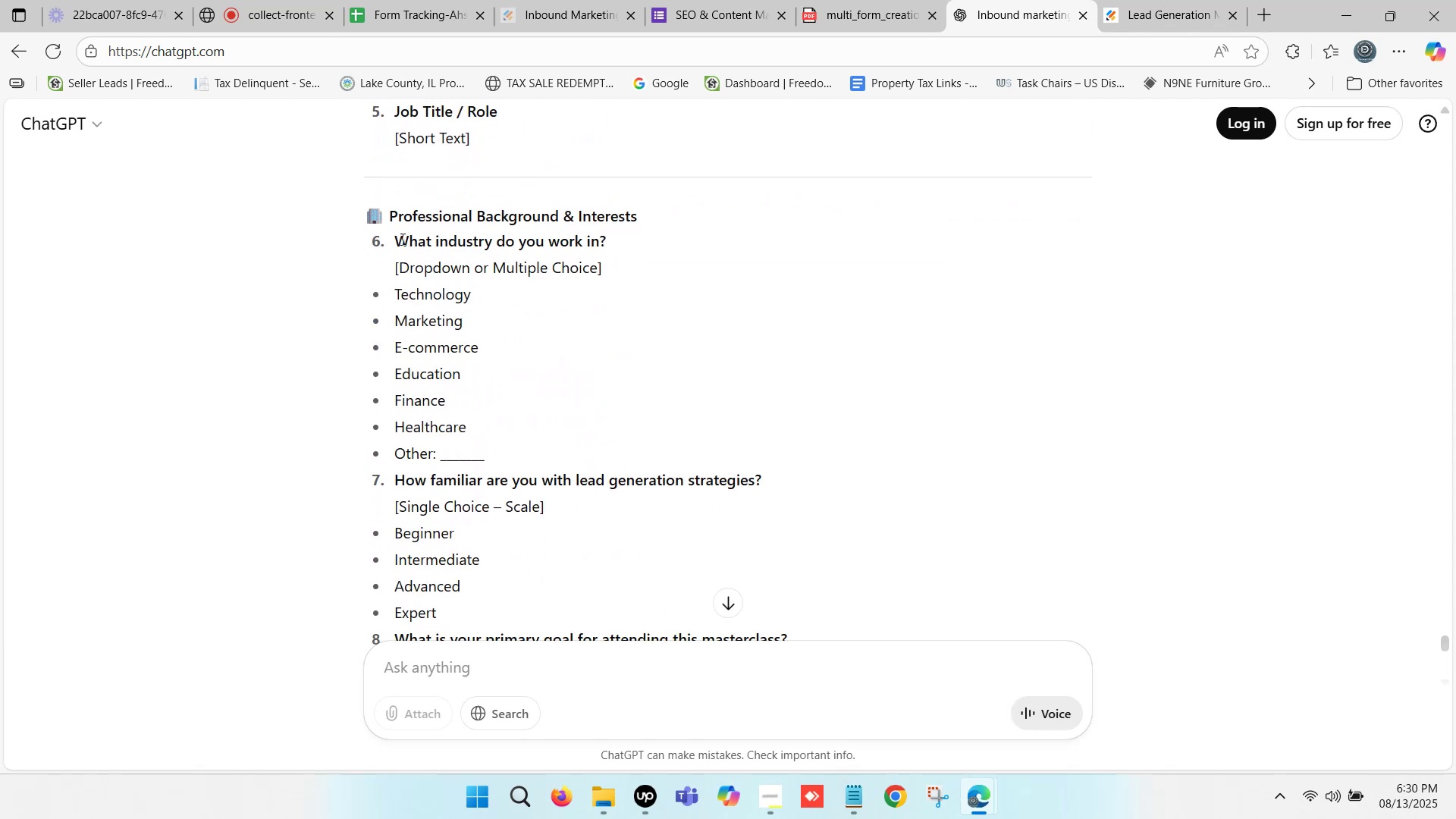 
left_click([397, 236])
 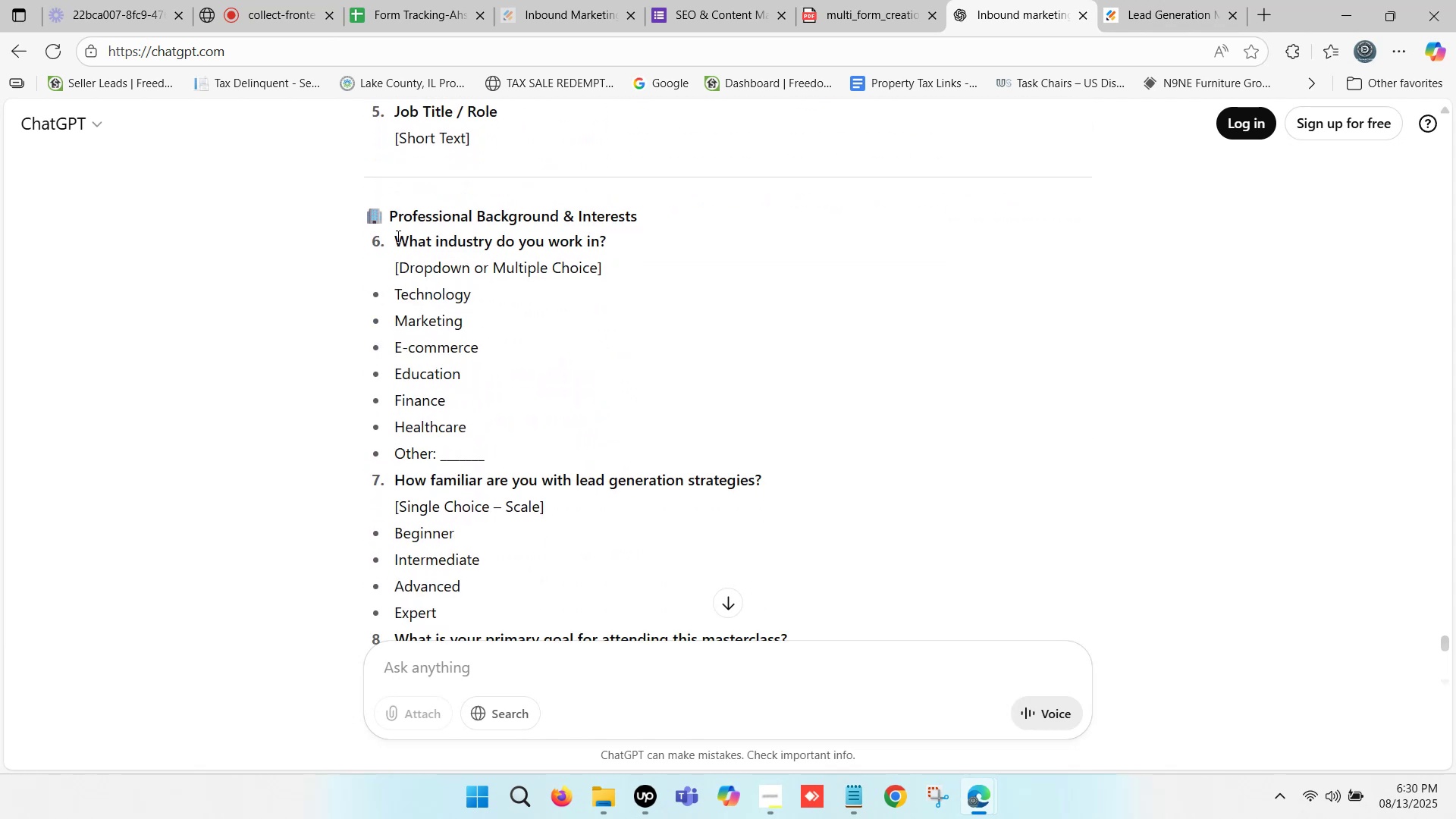 
scroll: coordinate [403, 240], scroll_direction: down, amount: 1.0
 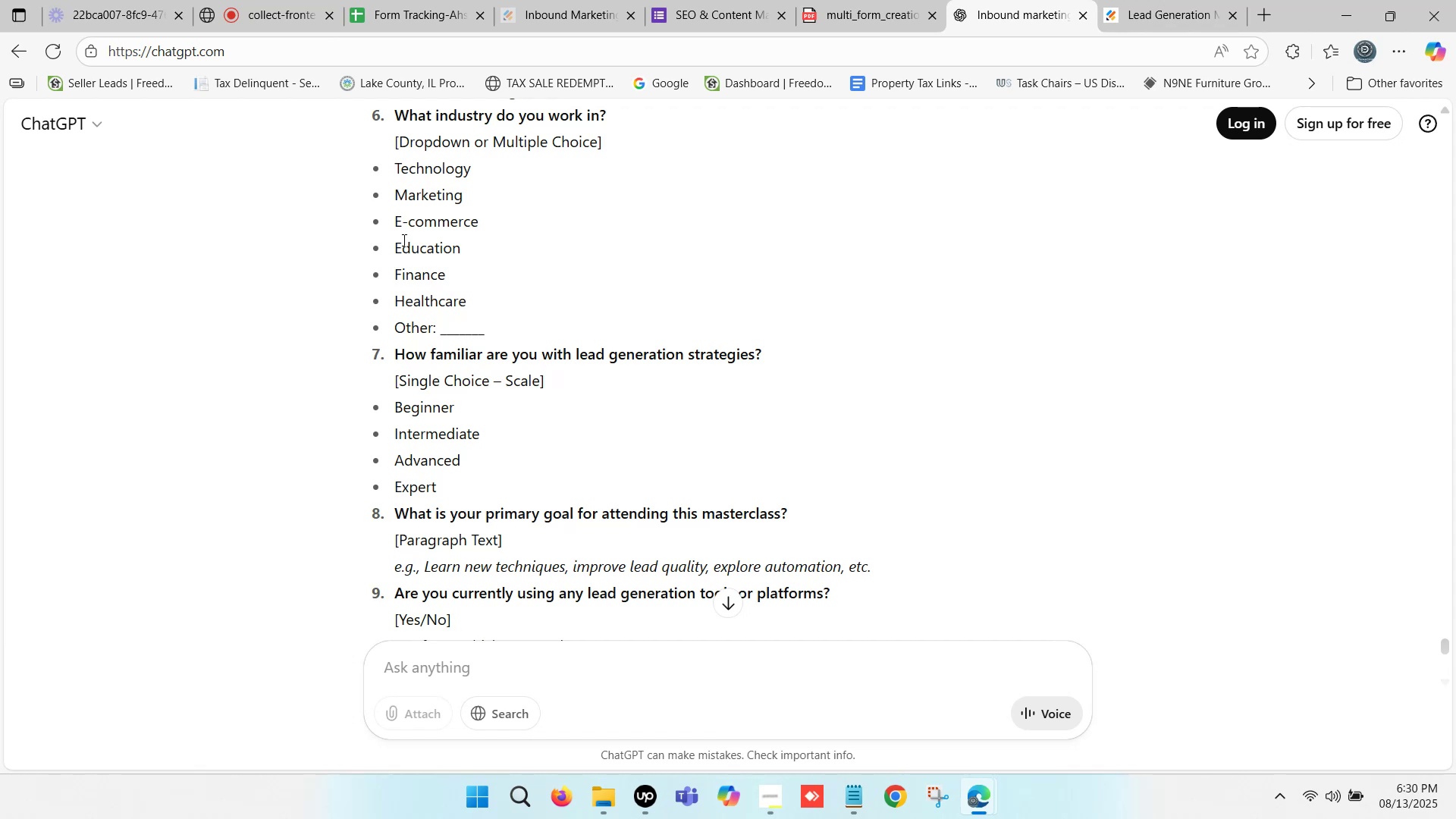 
scroll: coordinate [403, 240], scroll_direction: up, amount: 2.0
 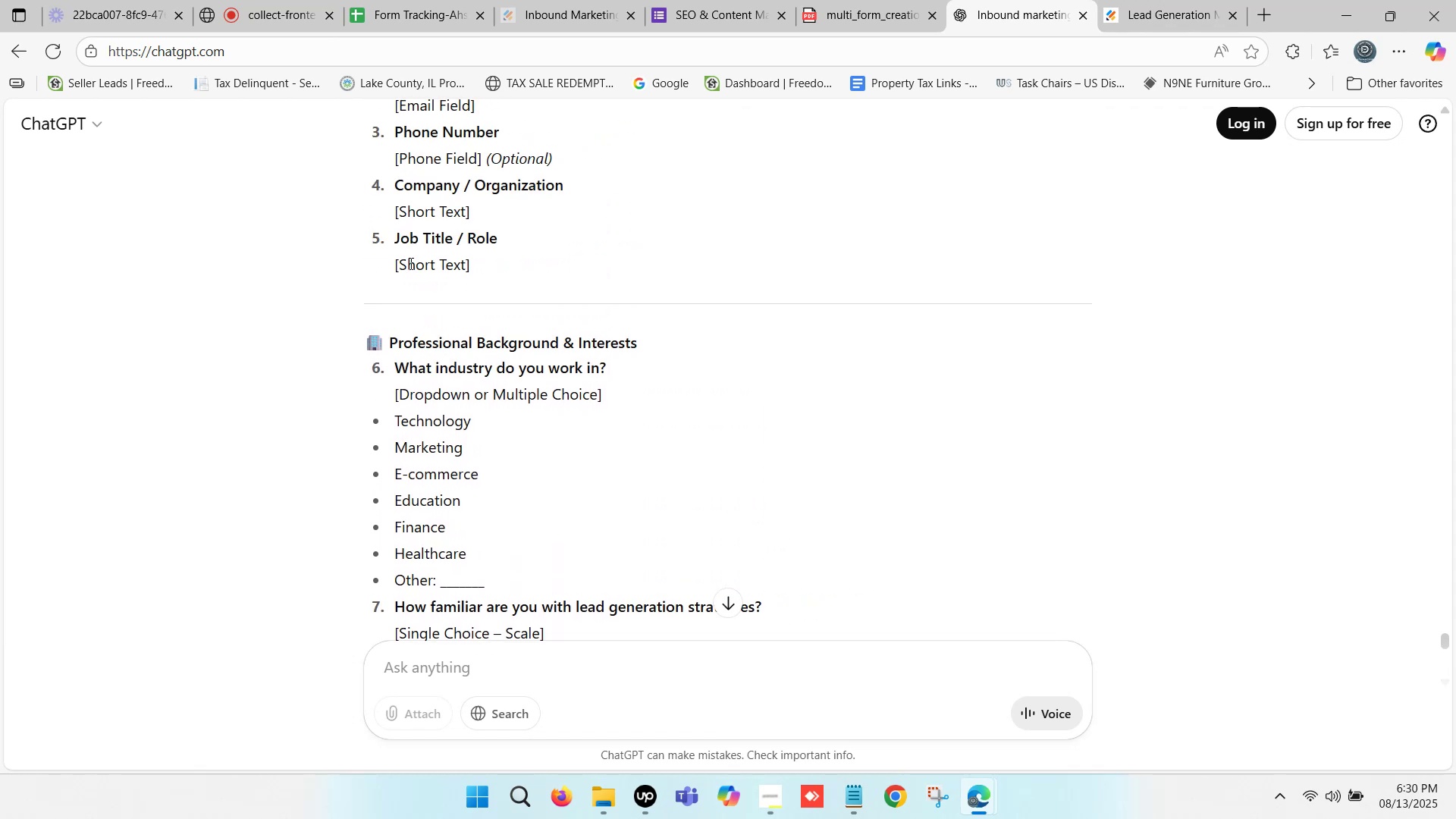 
scroll: coordinate [410, 257], scroll_direction: down, amount: 8.0
 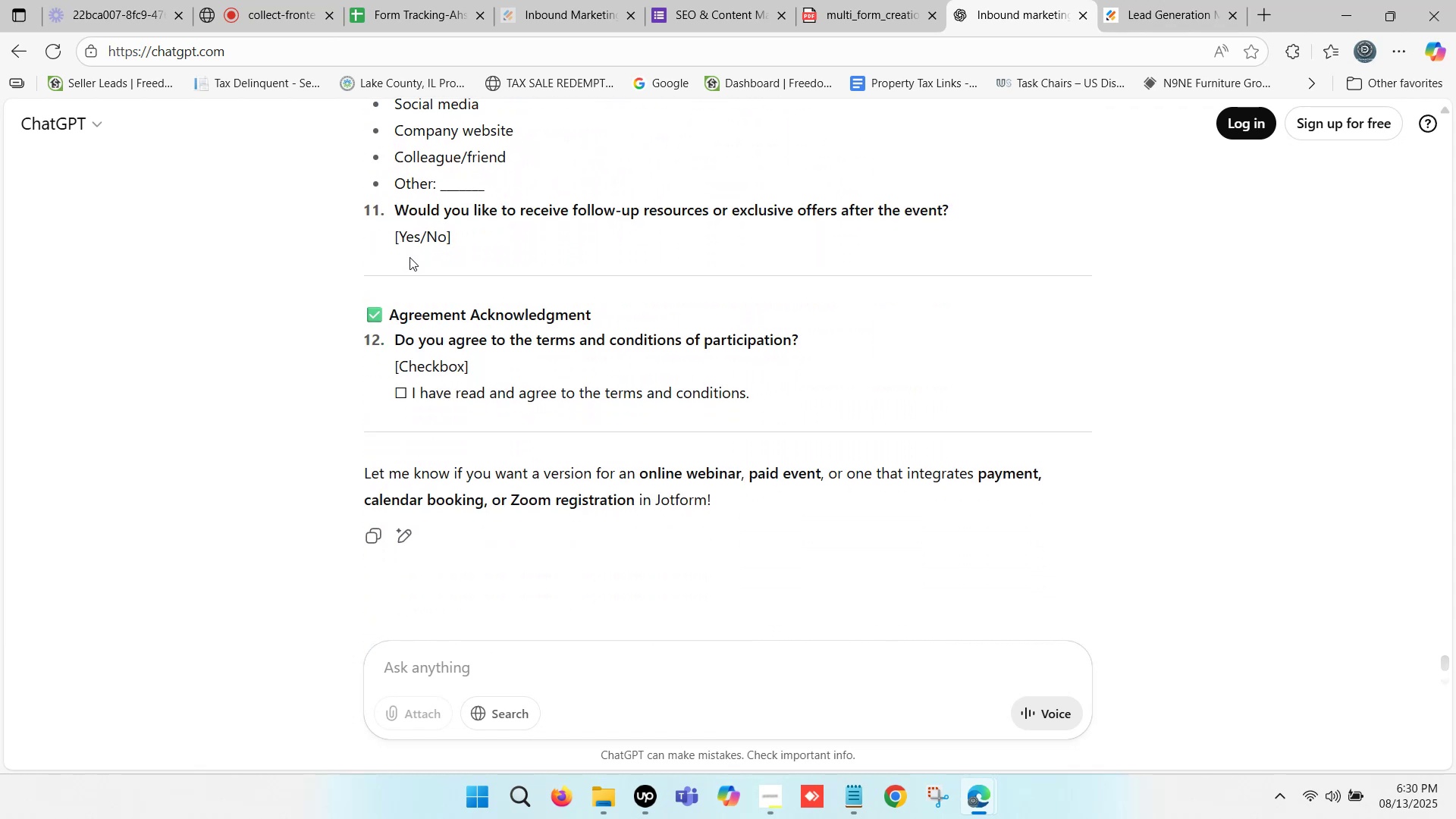 
scroll: coordinate [428, 292], scroll_direction: up, amount: 7.0
 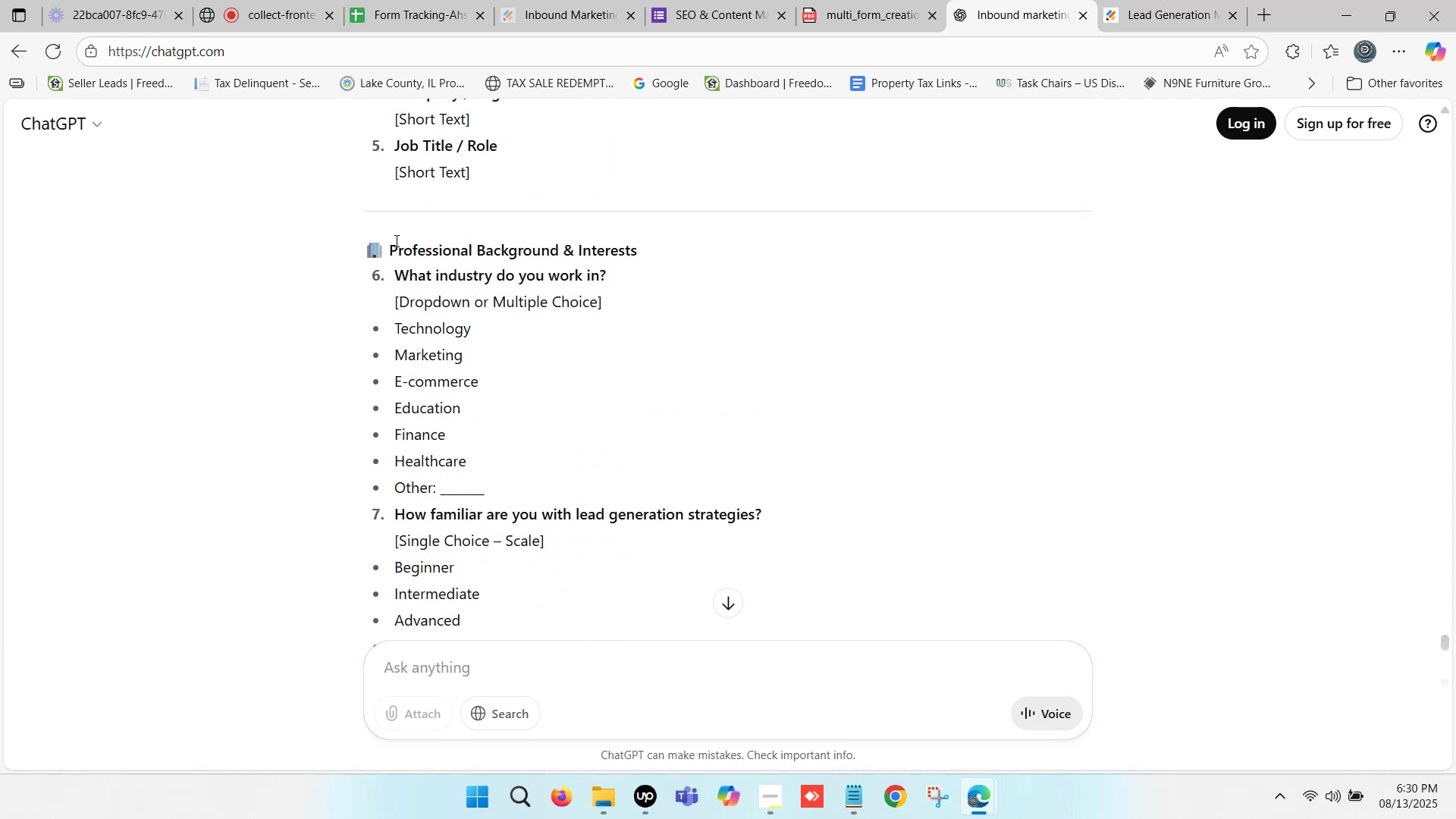 
left_click_drag(start_coordinate=[393, 247], to_coordinate=[637, 256])
 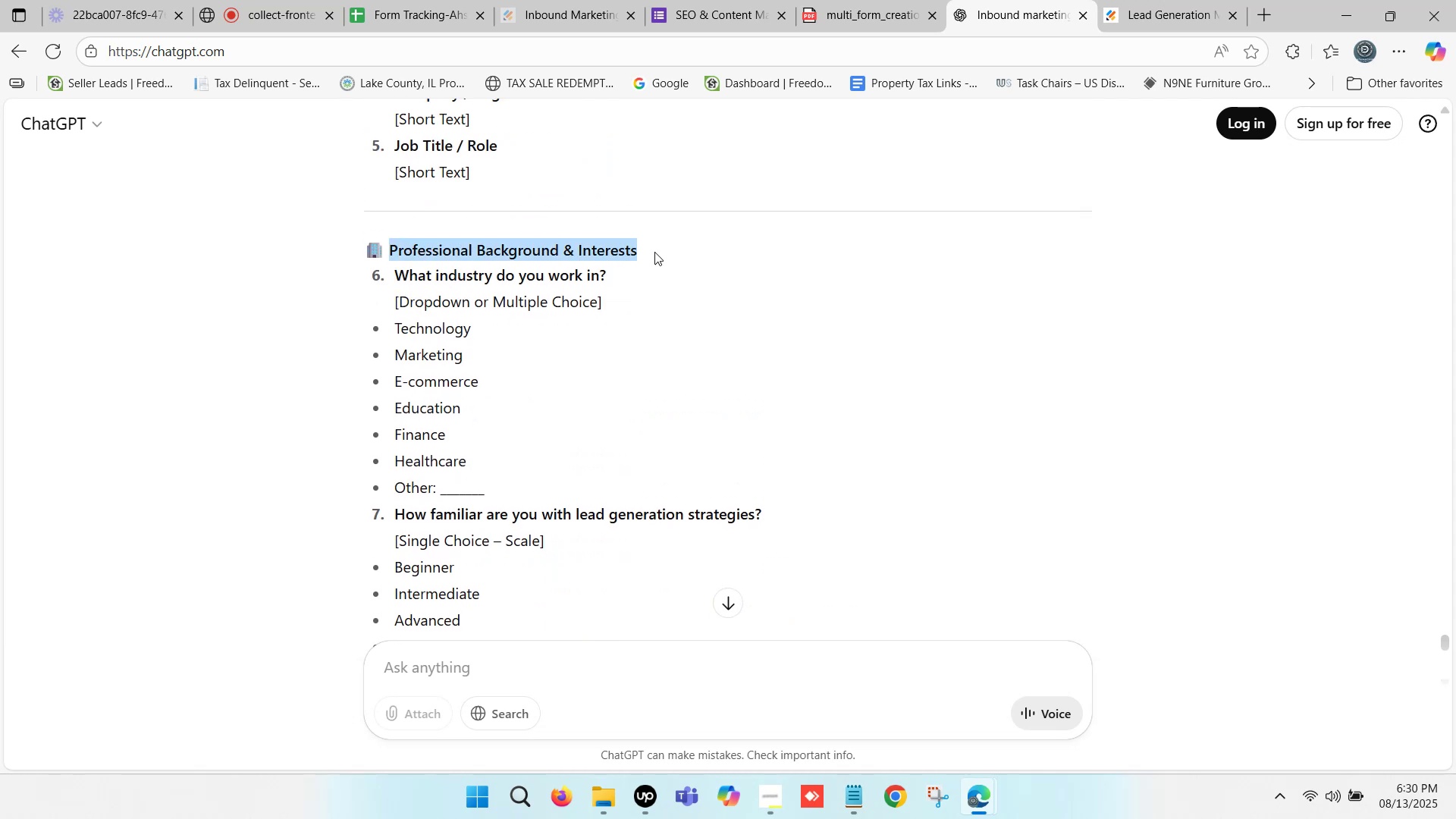 
key(Control+C)
 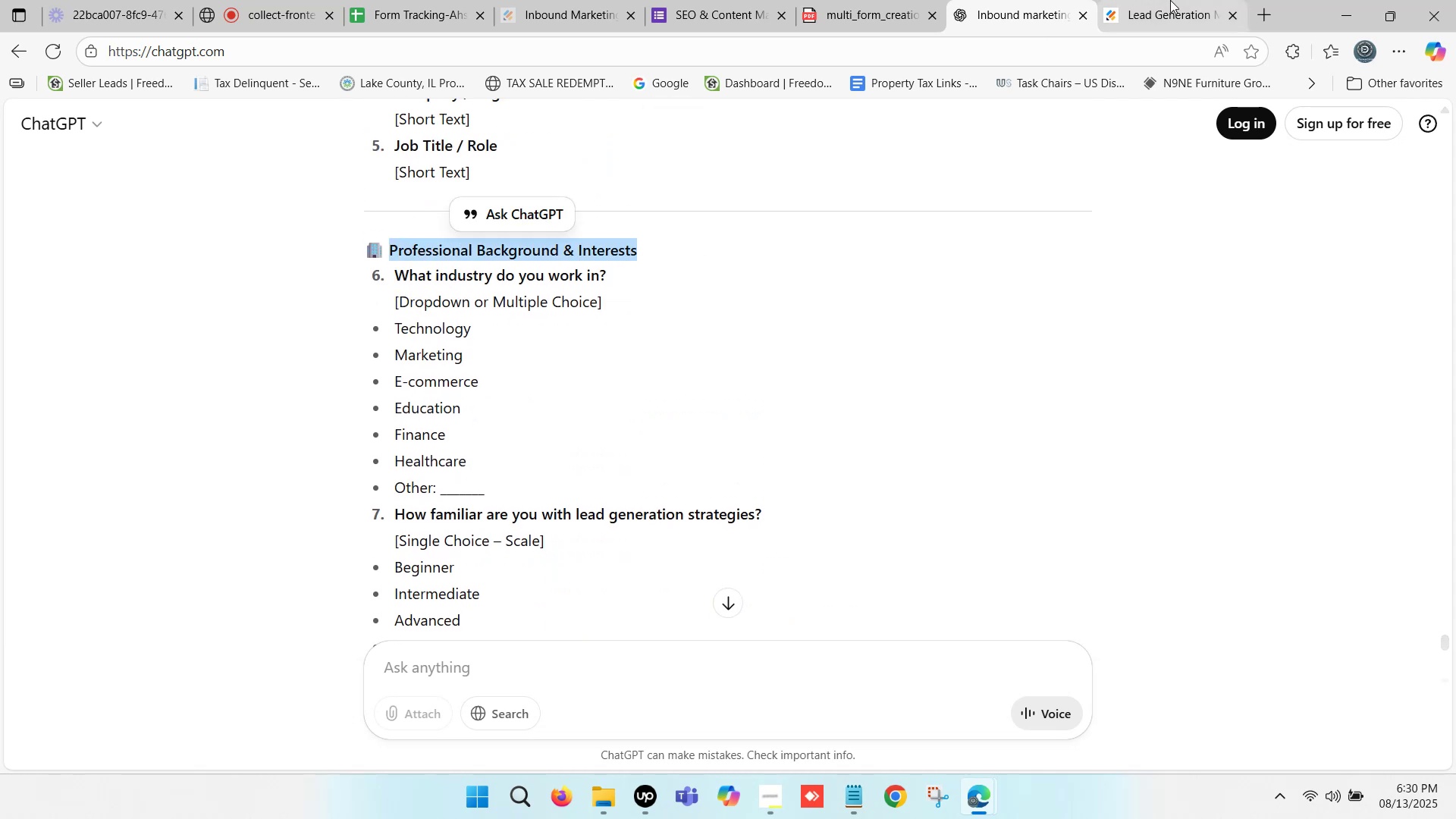 
left_click([1162, 0])
 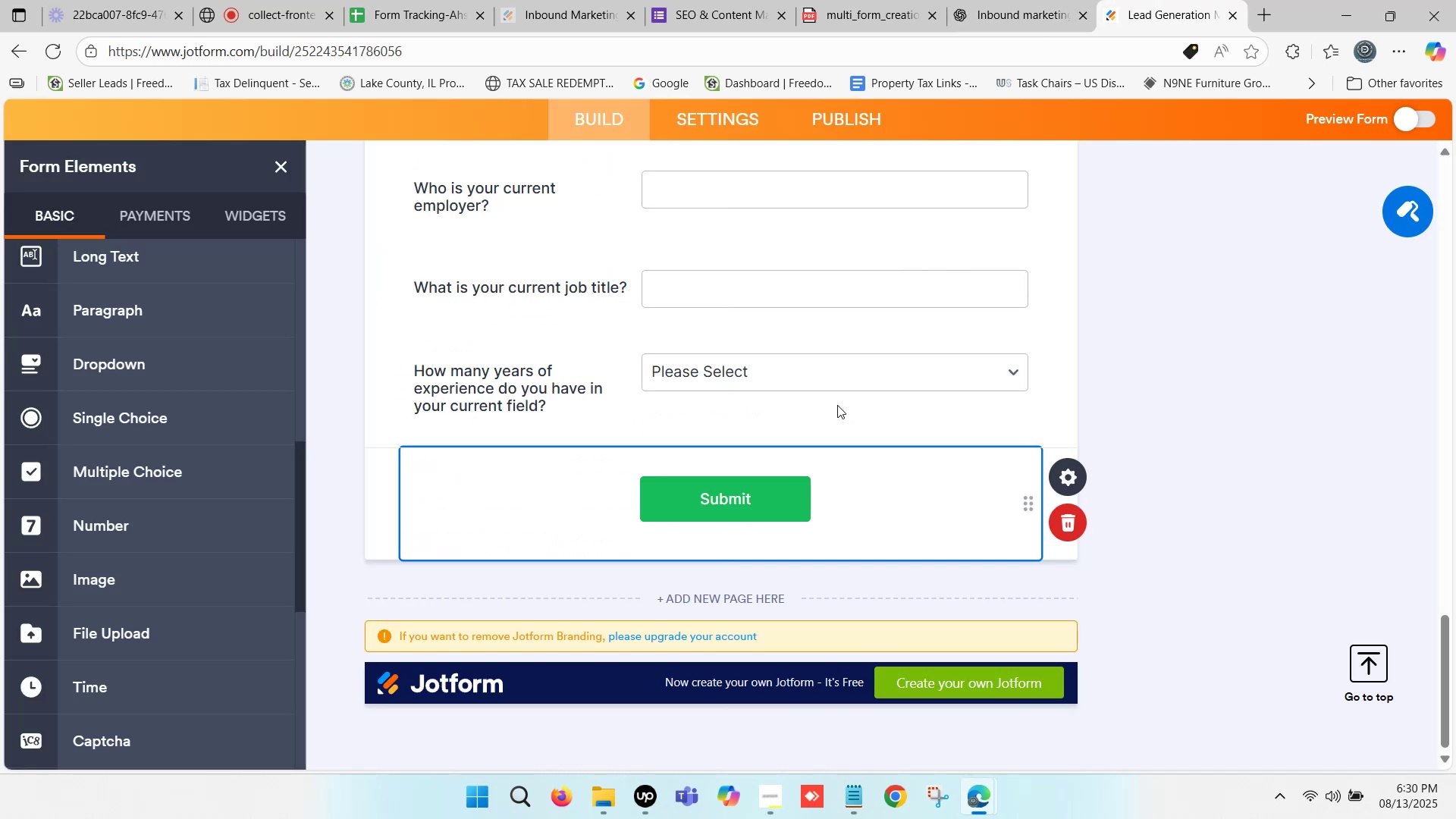 
scroll: coordinate [722, 411], scroll_direction: down, amount: 1.0
 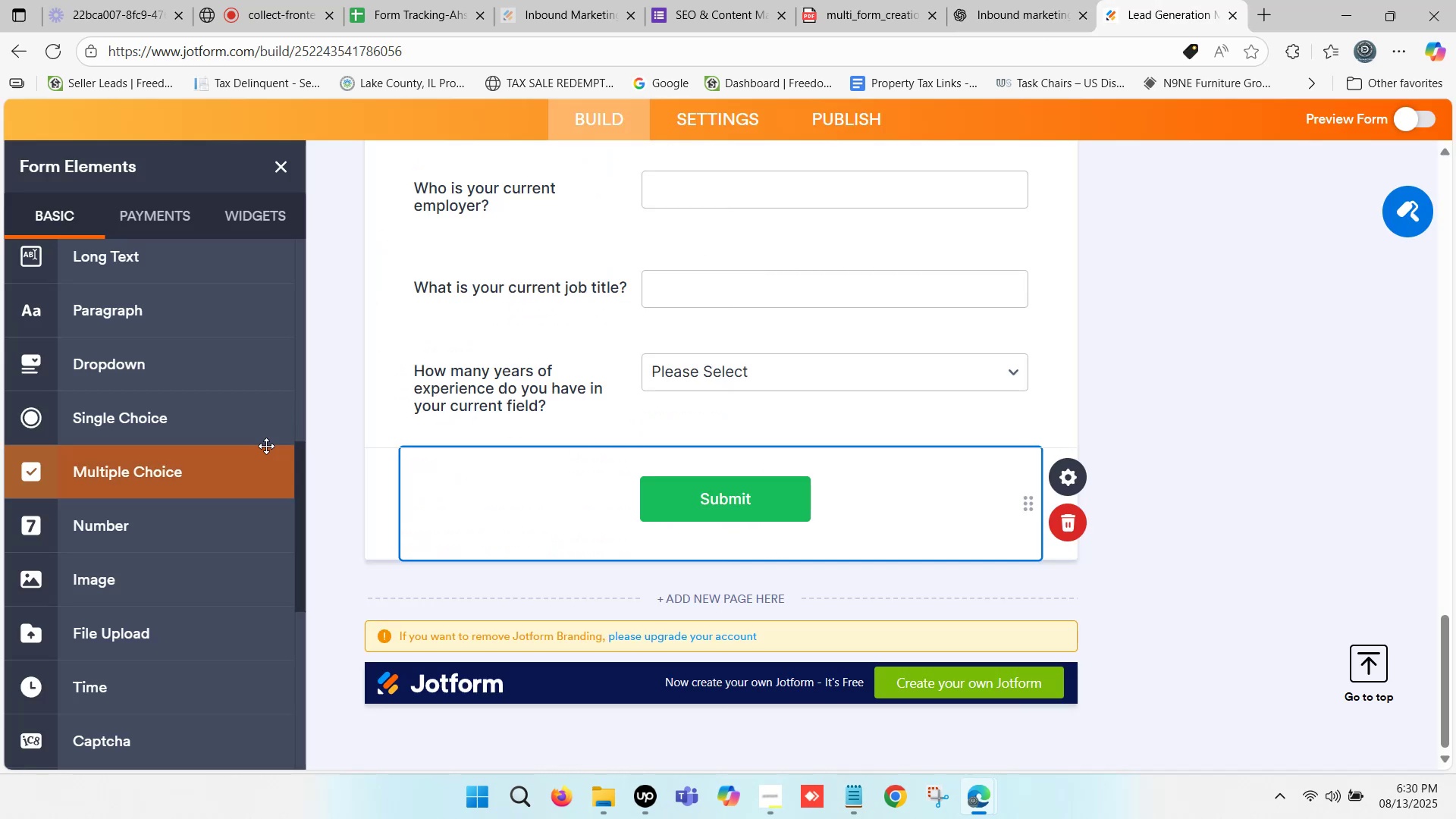 
scroll: coordinate [105, 425], scroll_direction: up, amount: 8.0
 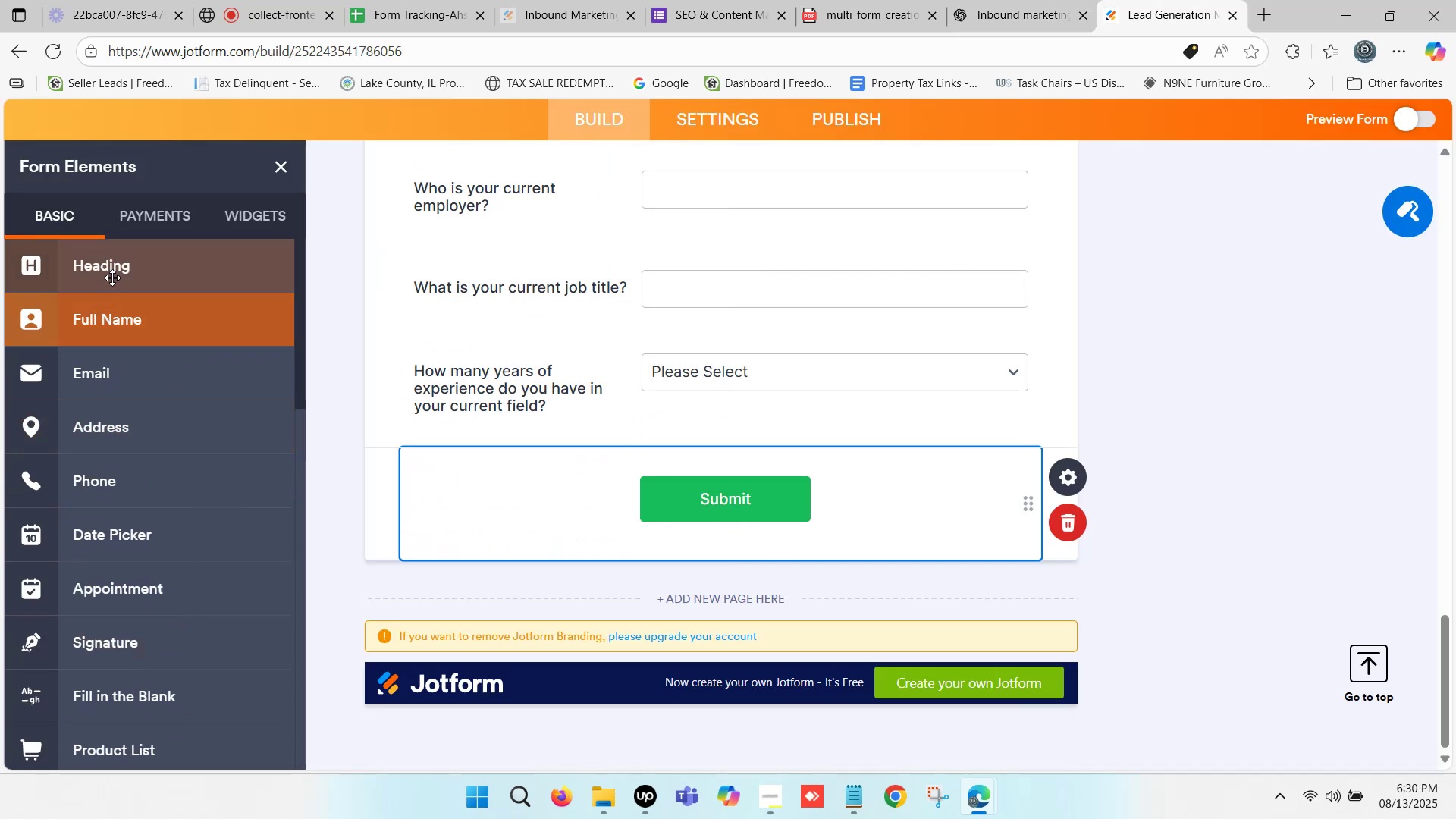 
left_click_drag(start_coordinate=[112, 271], to_coordinate=[640, 479])
 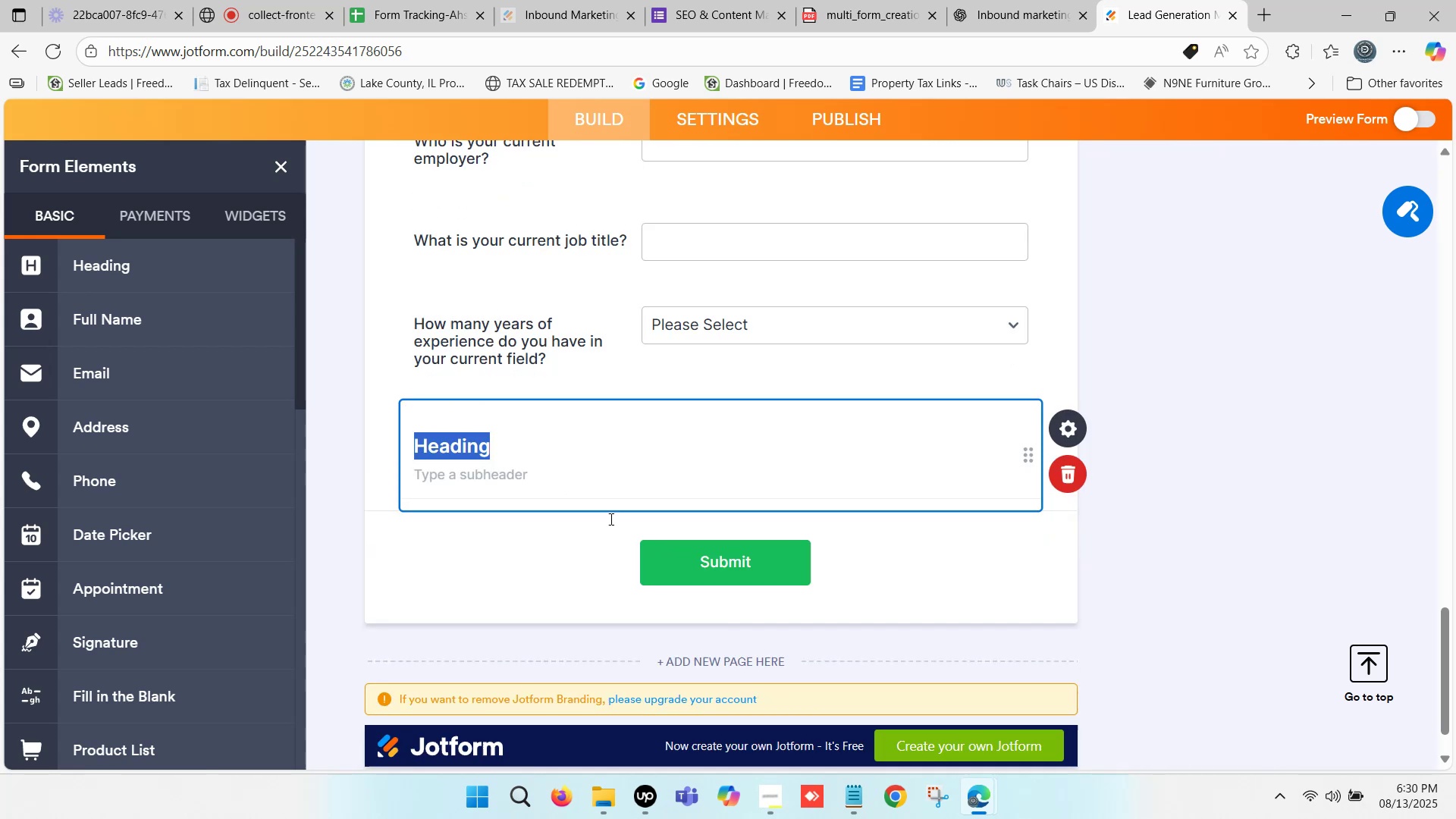 
key(Control+V)
 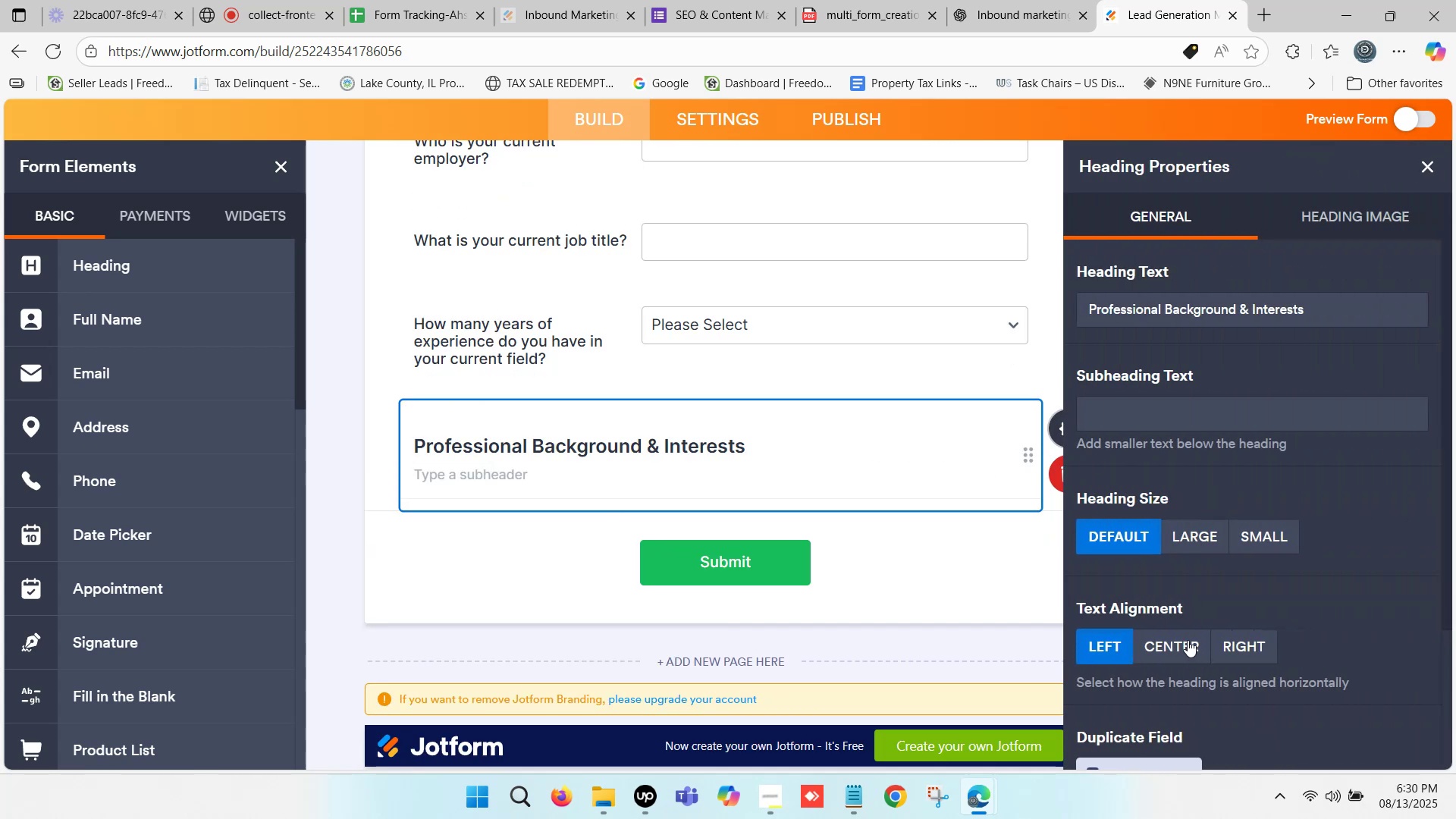 
wait(9.19)
 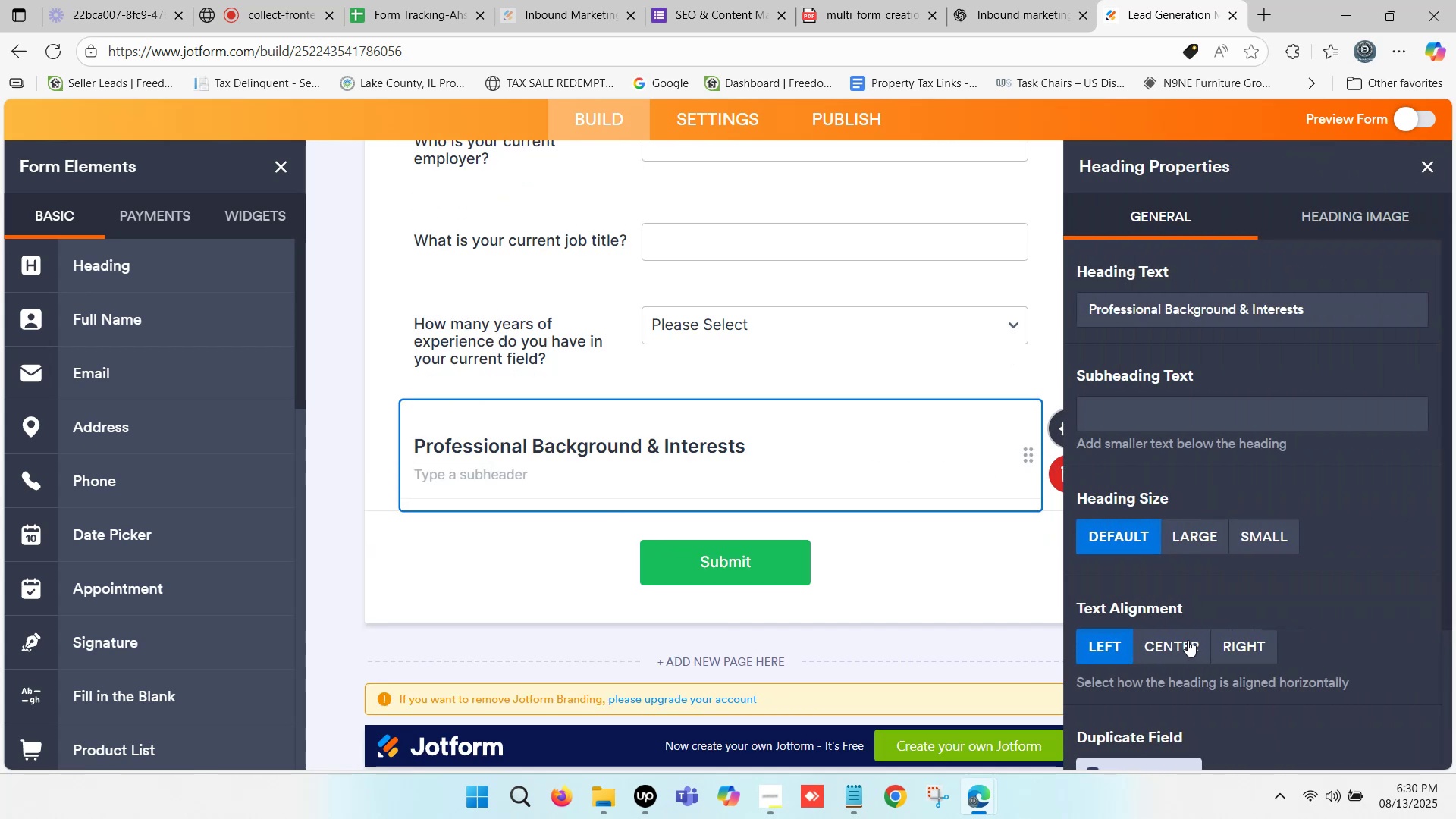 
left_click([1002, 0])
 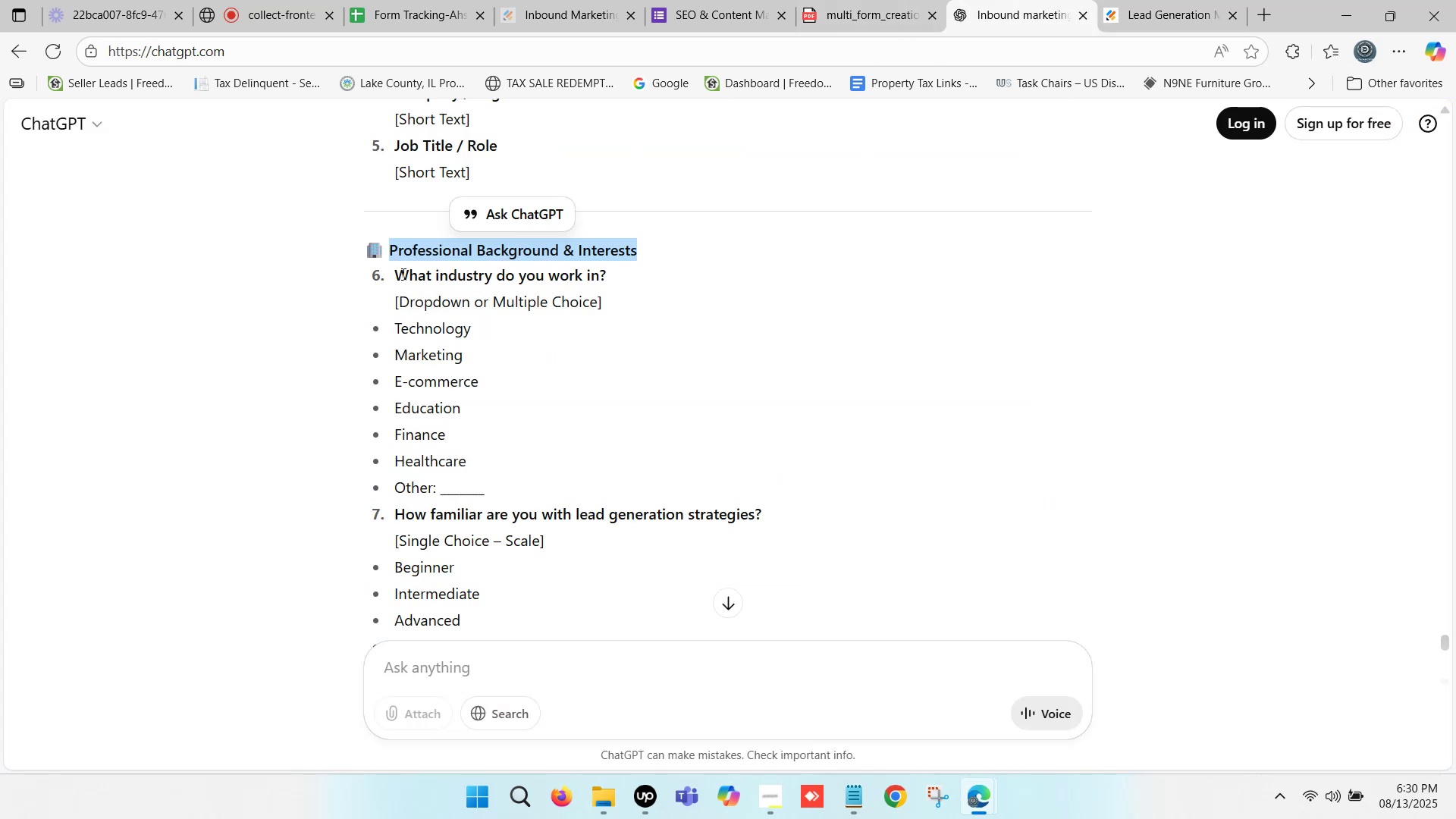 
left_click_drag(start_coordinate=[401, 275], to_coordinate=[604, 279])
 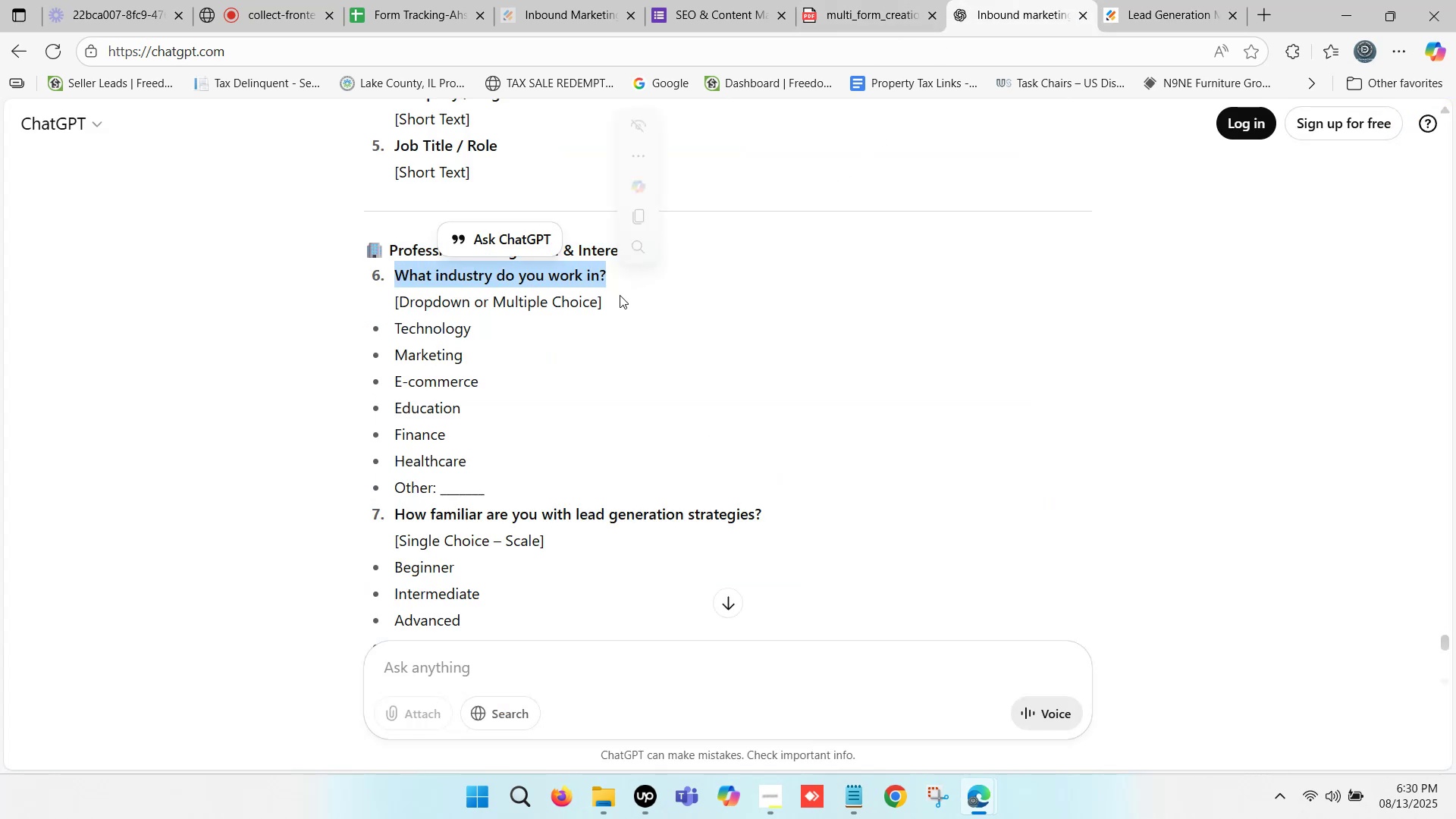 
key(Control+ControlLeft)
 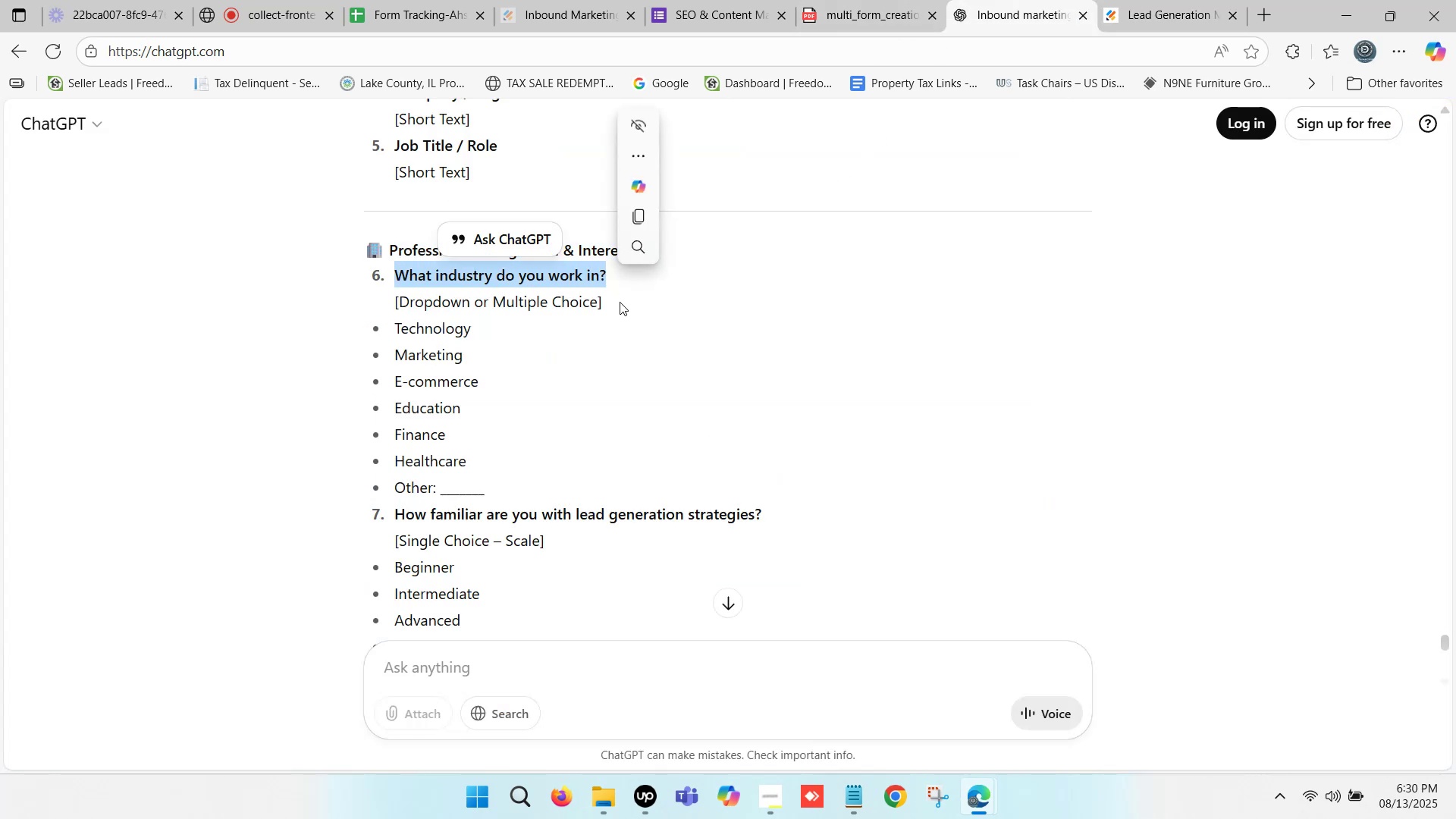 
key(Control+C)
 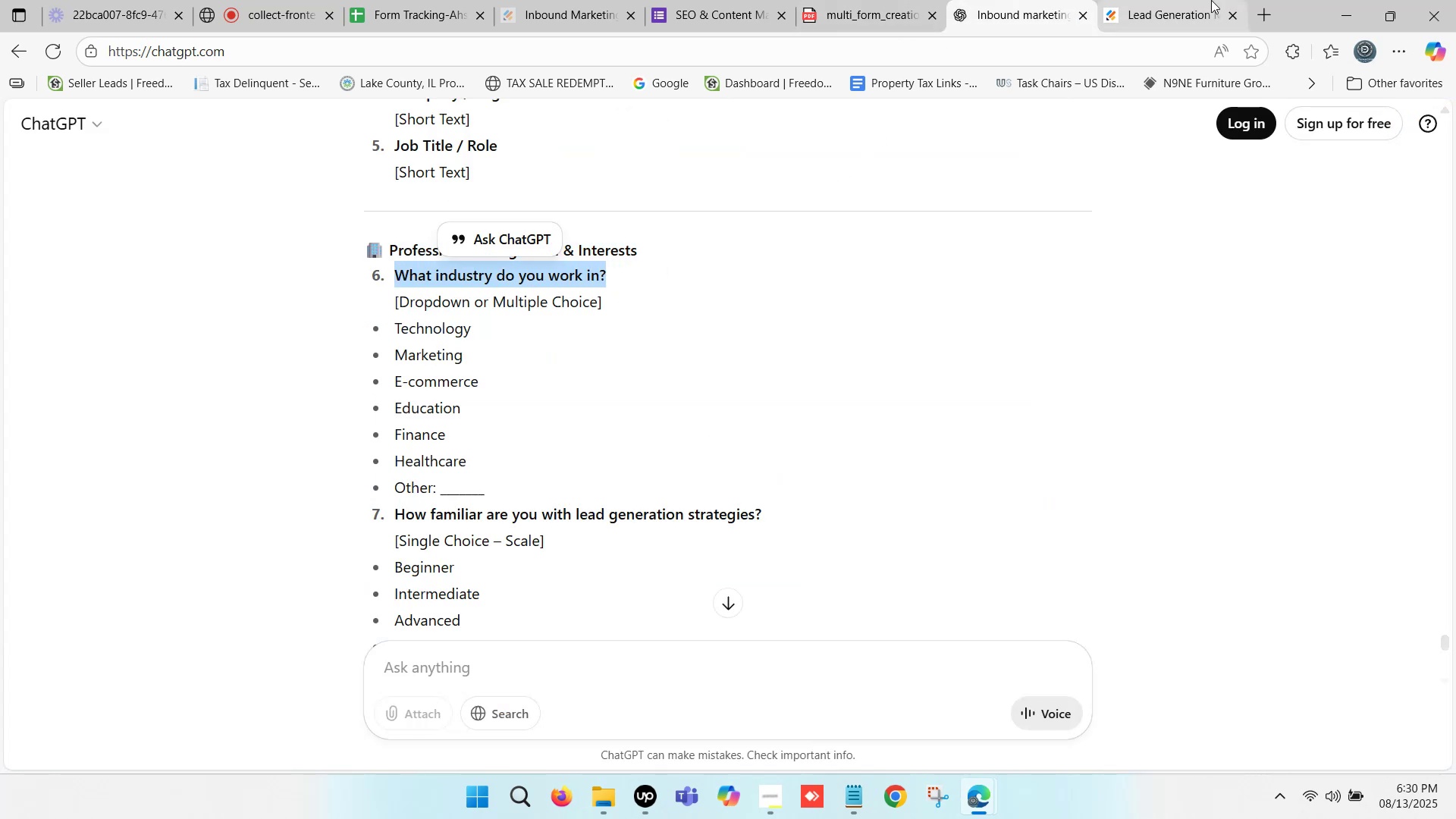 
left_click([1212, 0])
 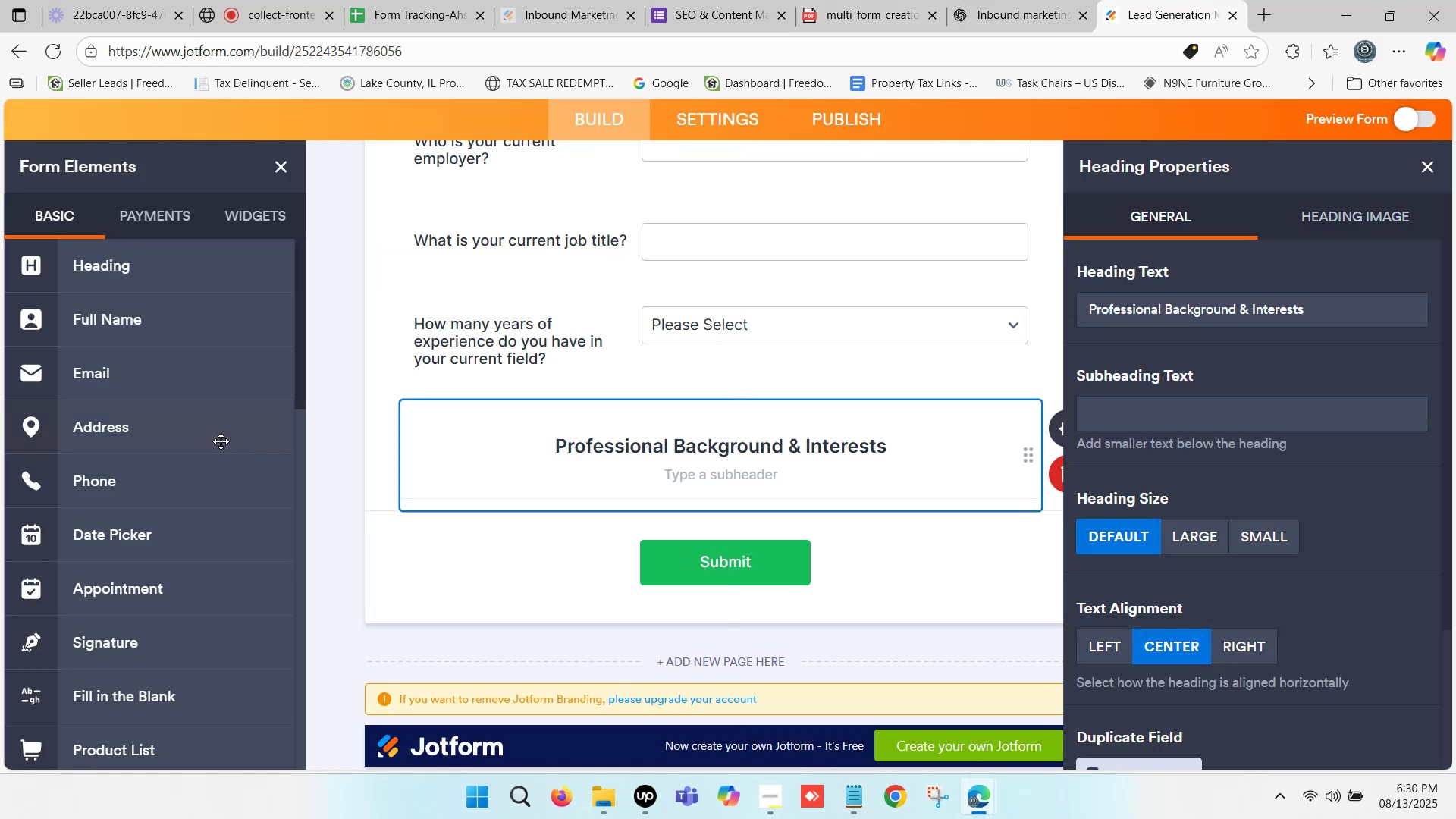 
scroll: coordinate [158, 398], scroll_direction: down, amount: 5.0
 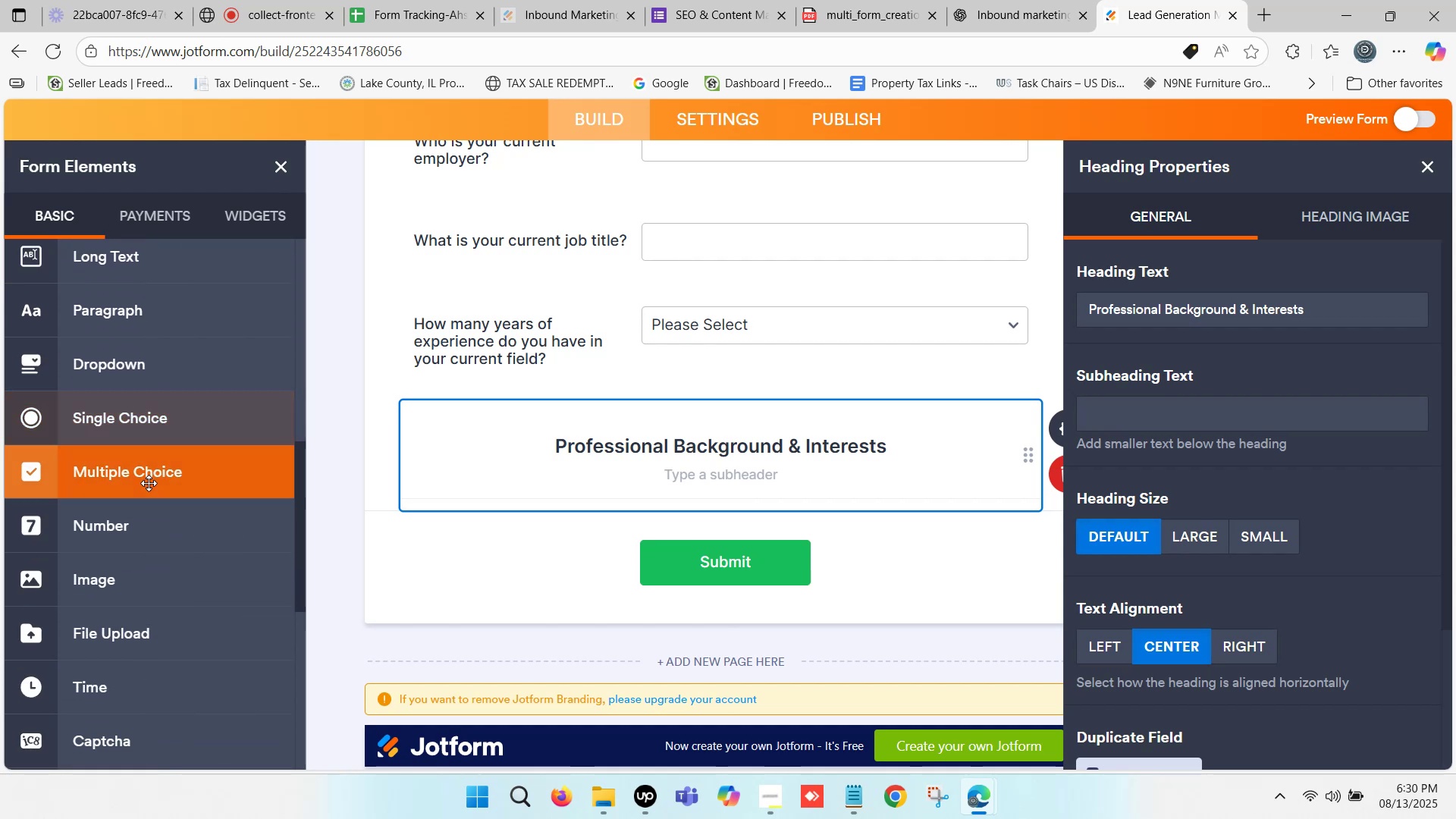 
left_click_drag(start_coordinate=[152, 480], to_coordinate=[613, 575])
 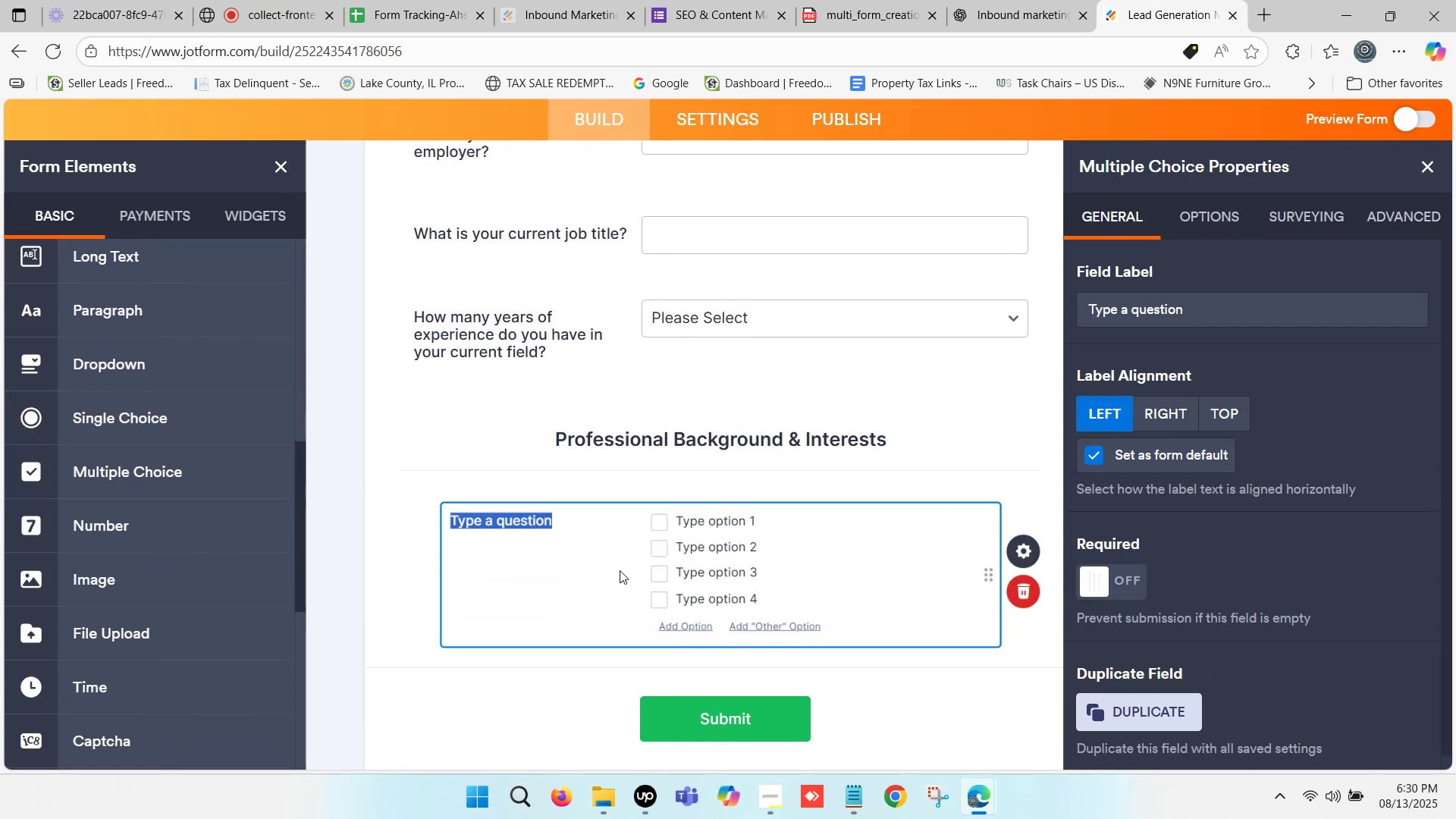 
key(Control+ControlLeft)
 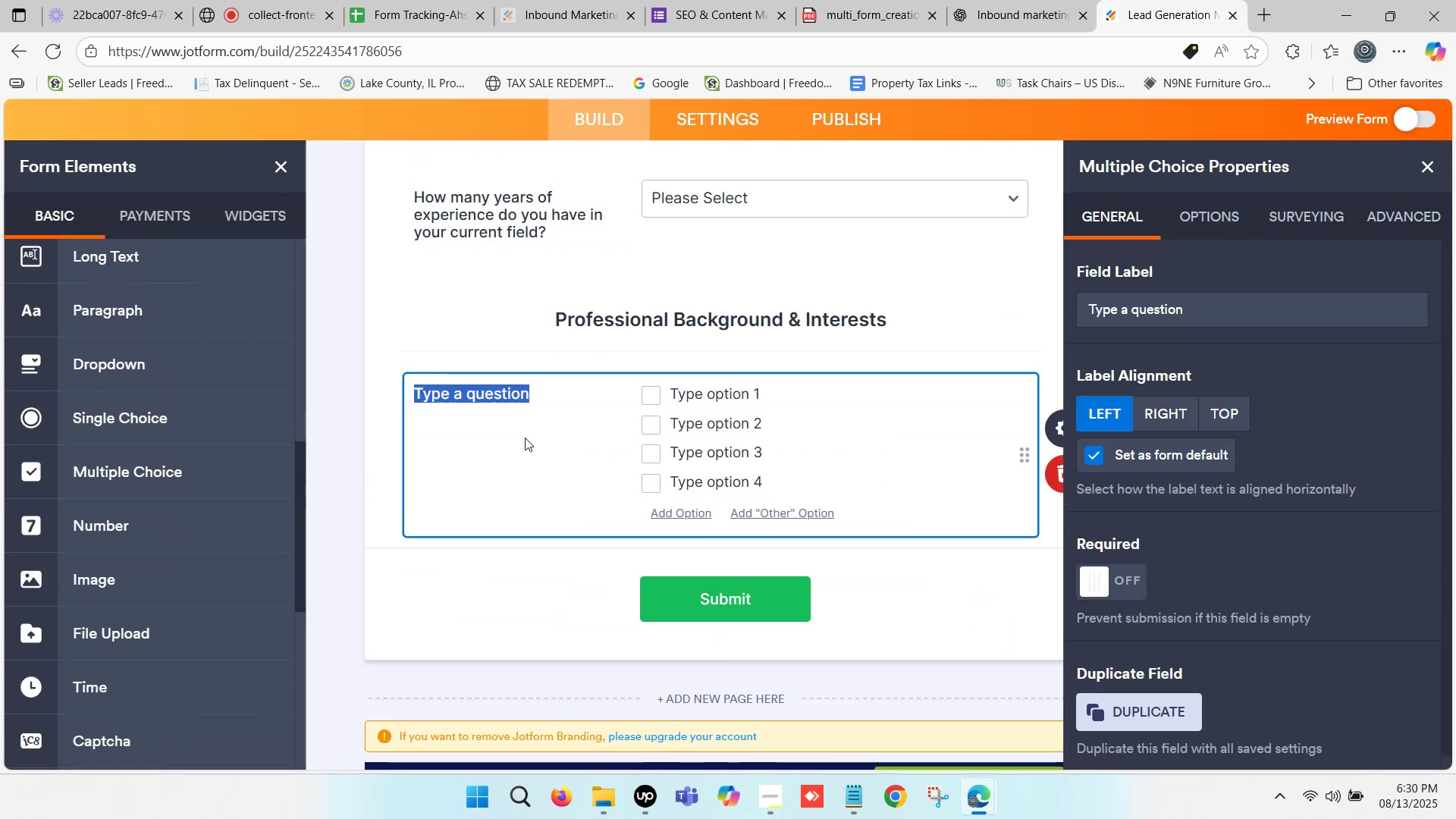 
key(Control+V)
 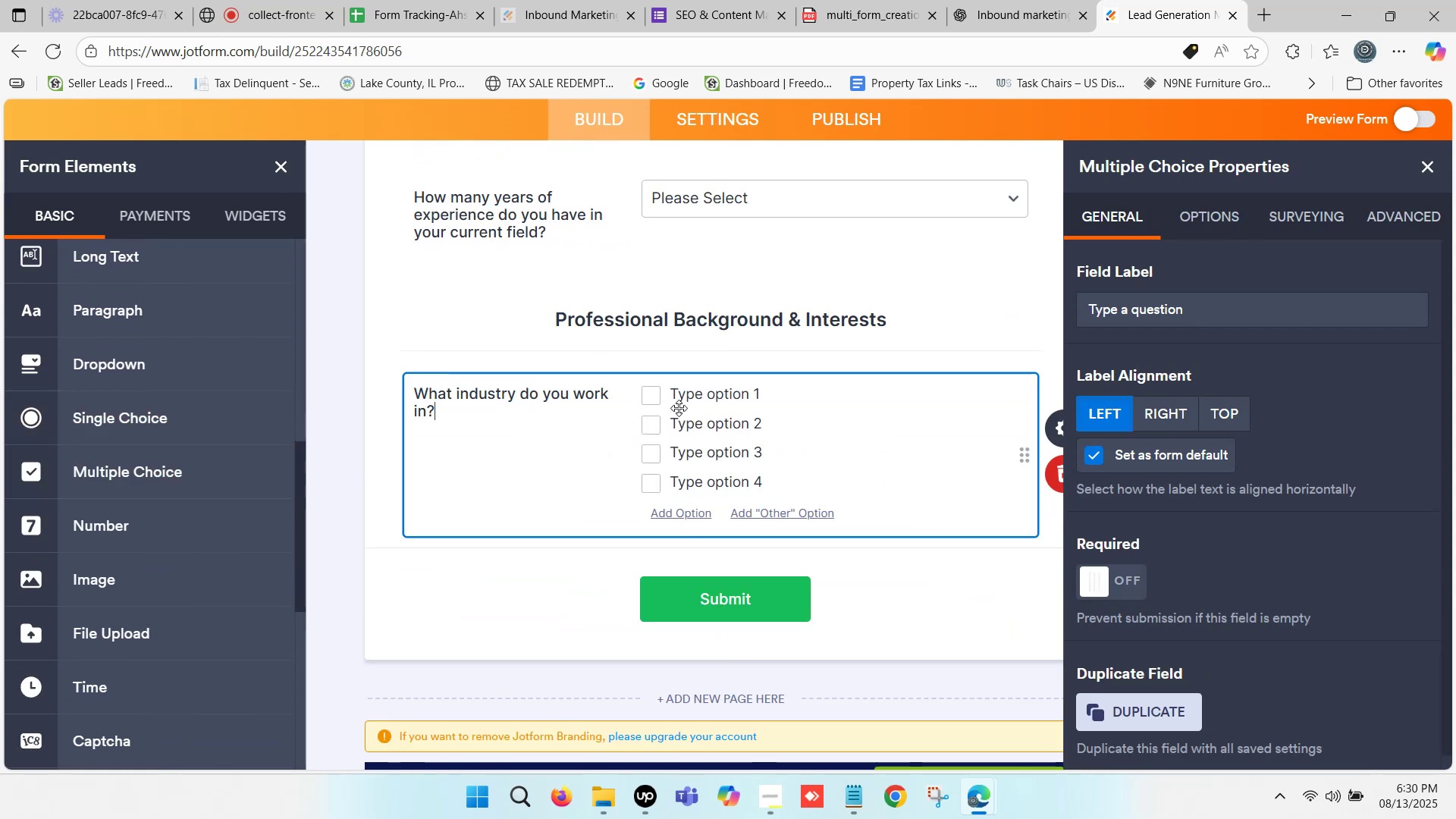 
left_click([1027, 0])
 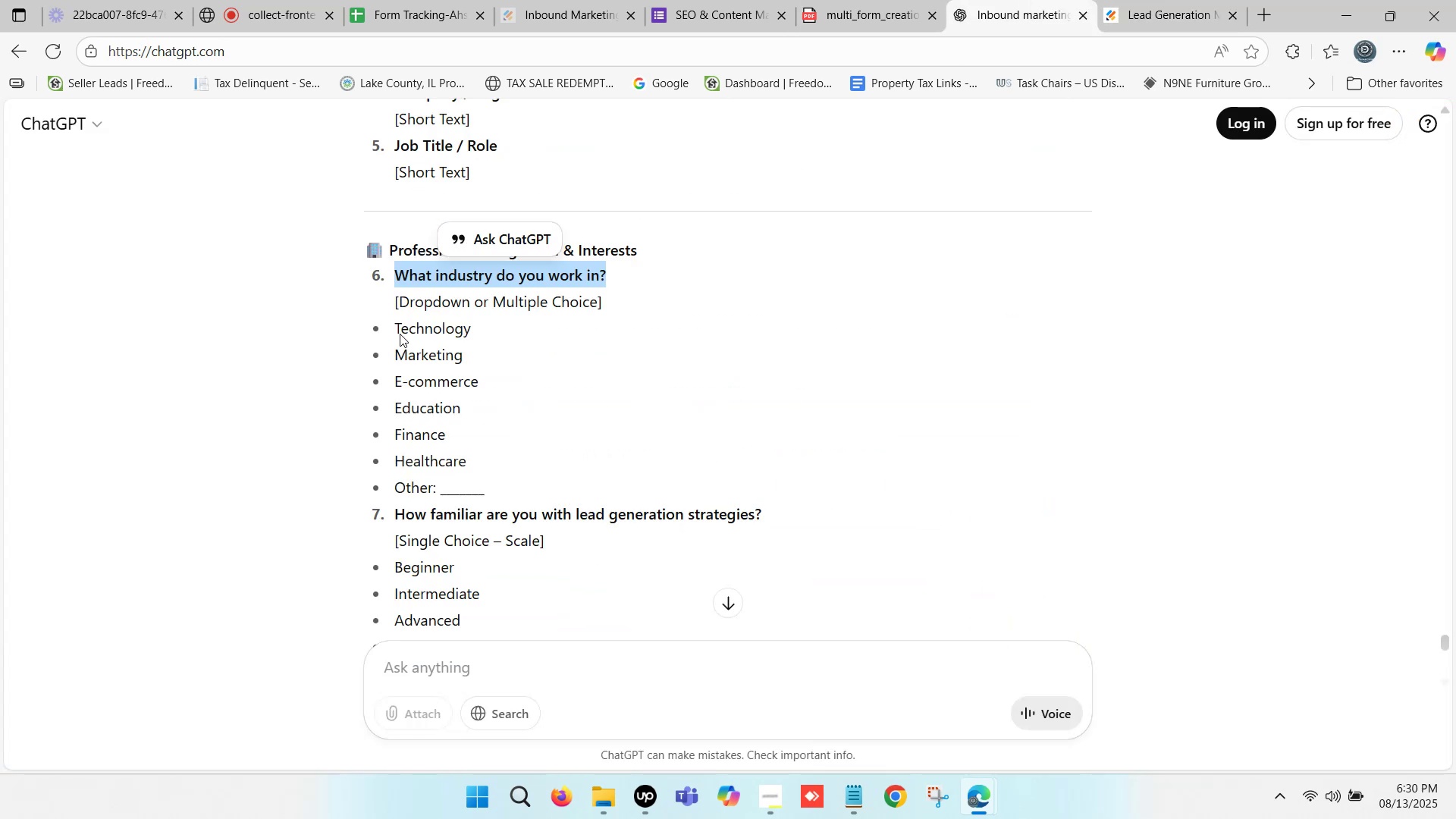 
left_click_drag(start_coordinate=[397, 327], to_coordinate=[468, 332])
 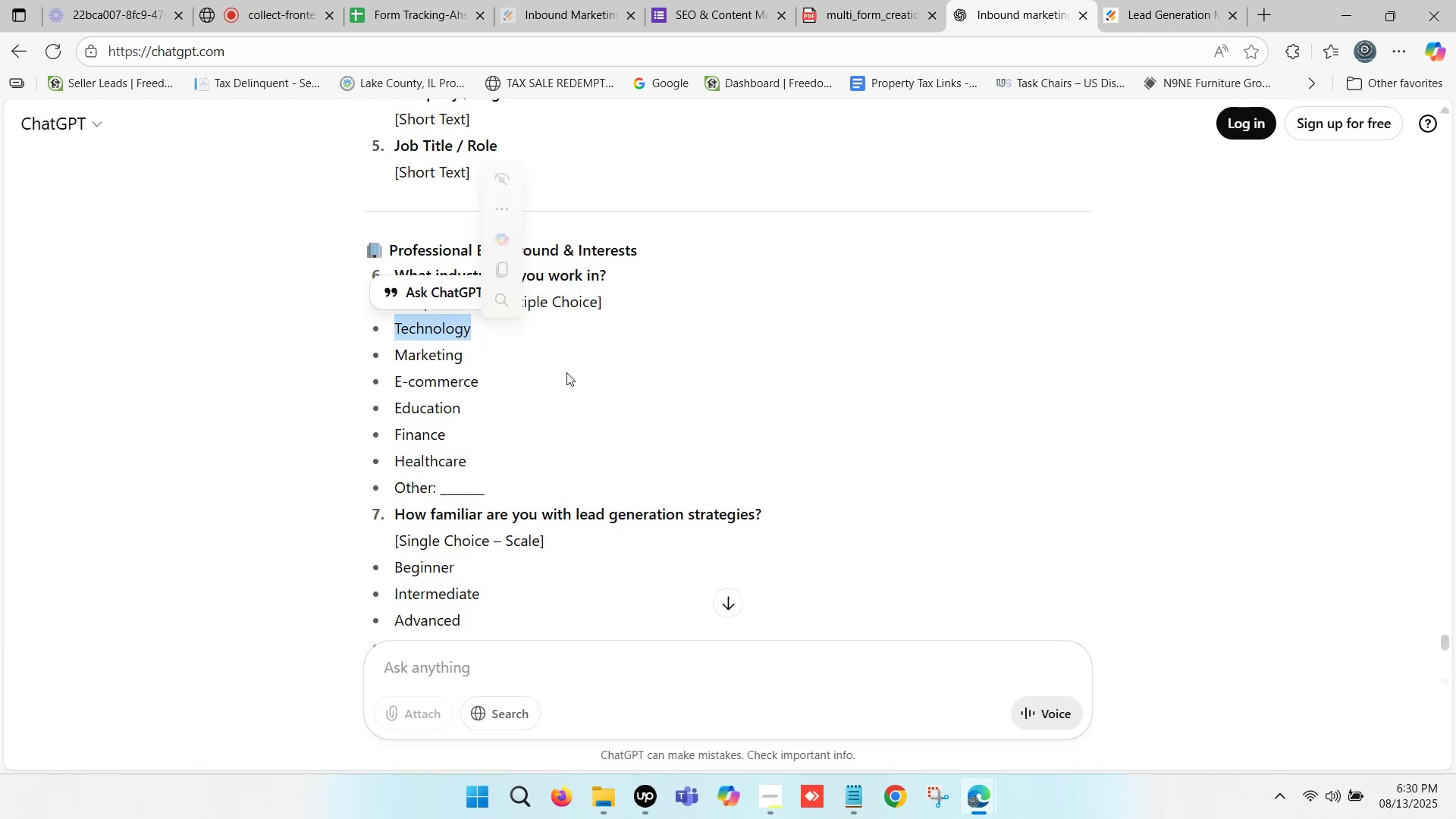 
key(Control+ControlLeft)
 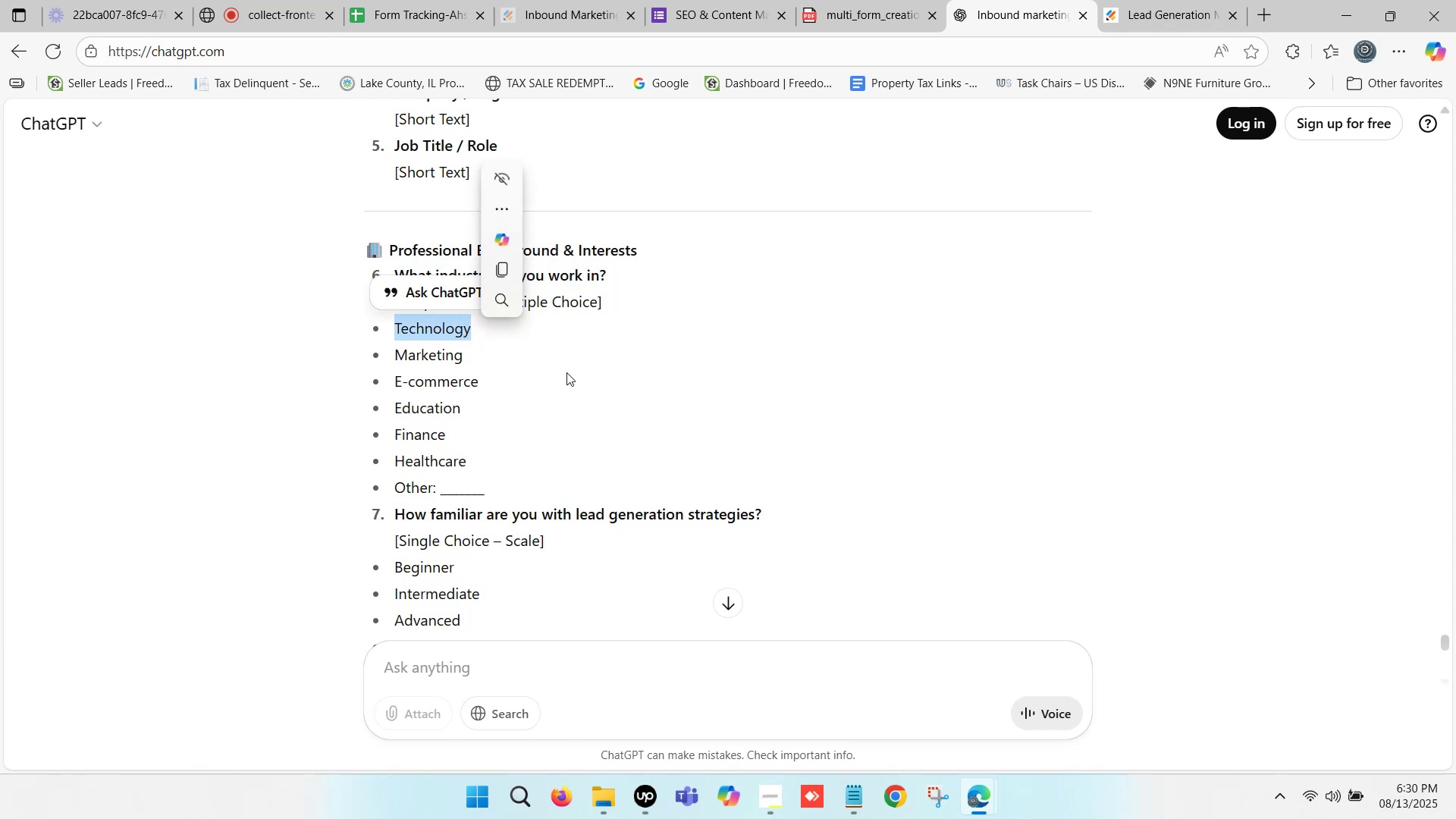 
key(Control+C)
 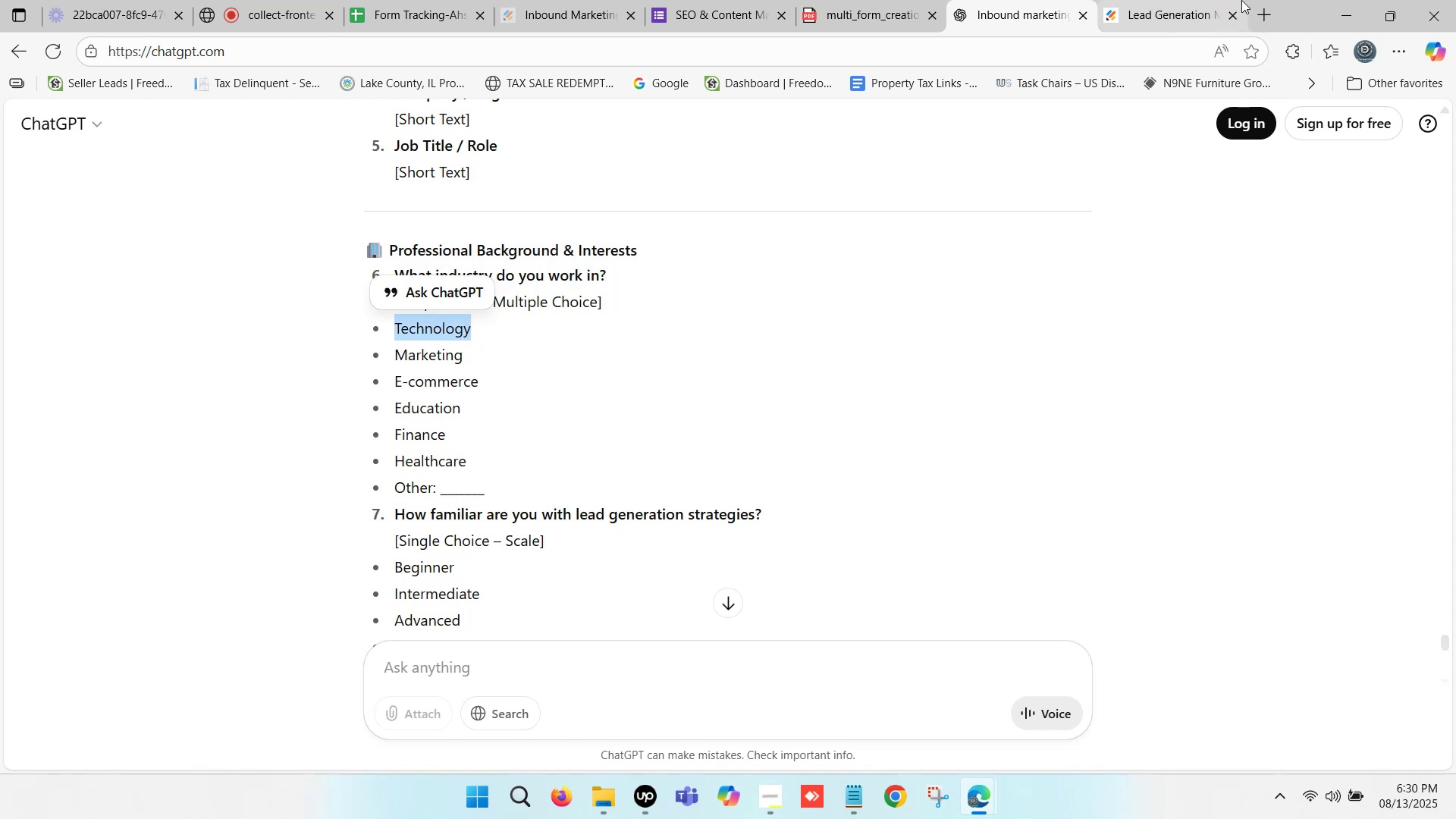 
left_click([1173, 0])
 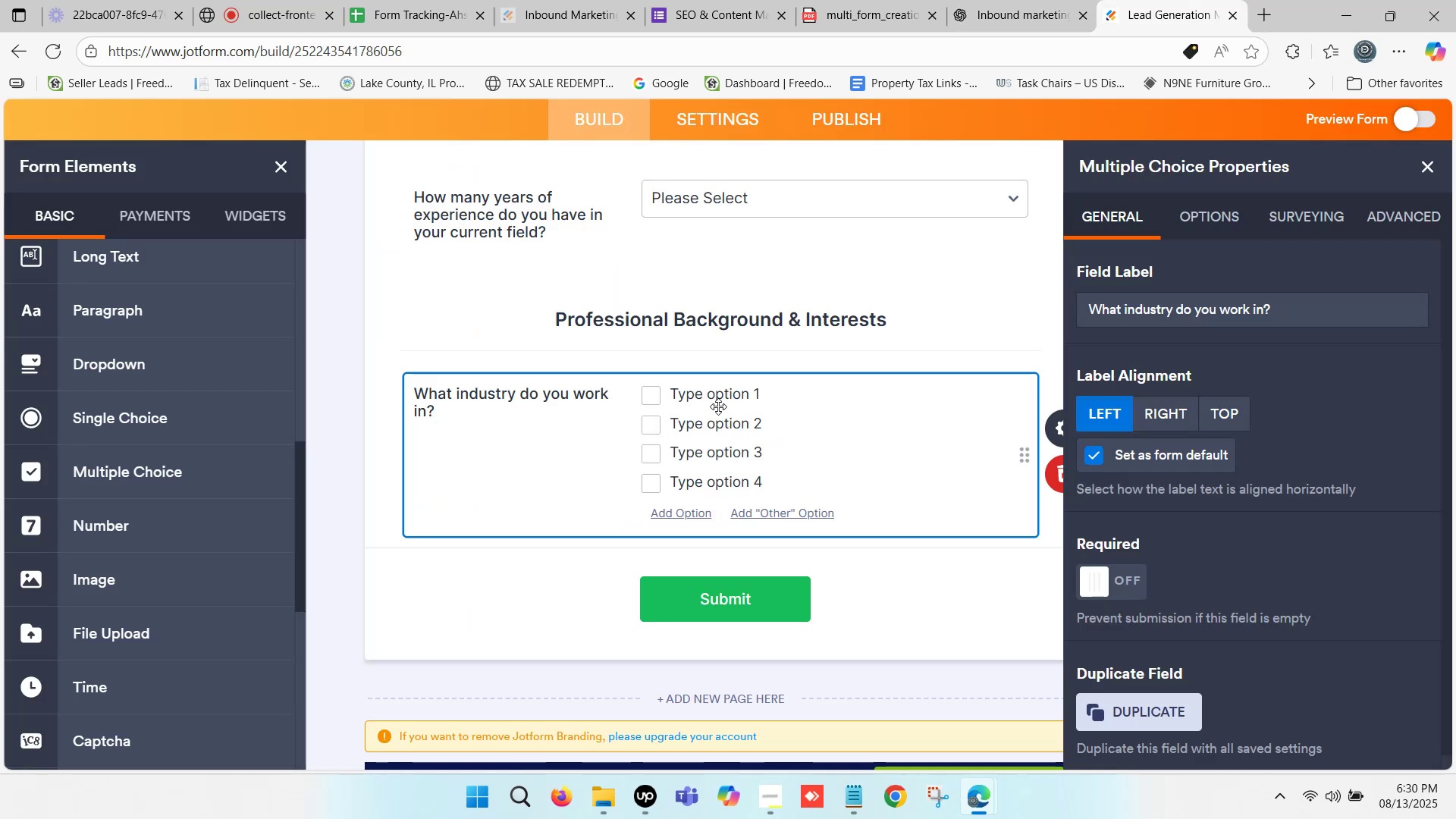 
left_click([716, 400])
 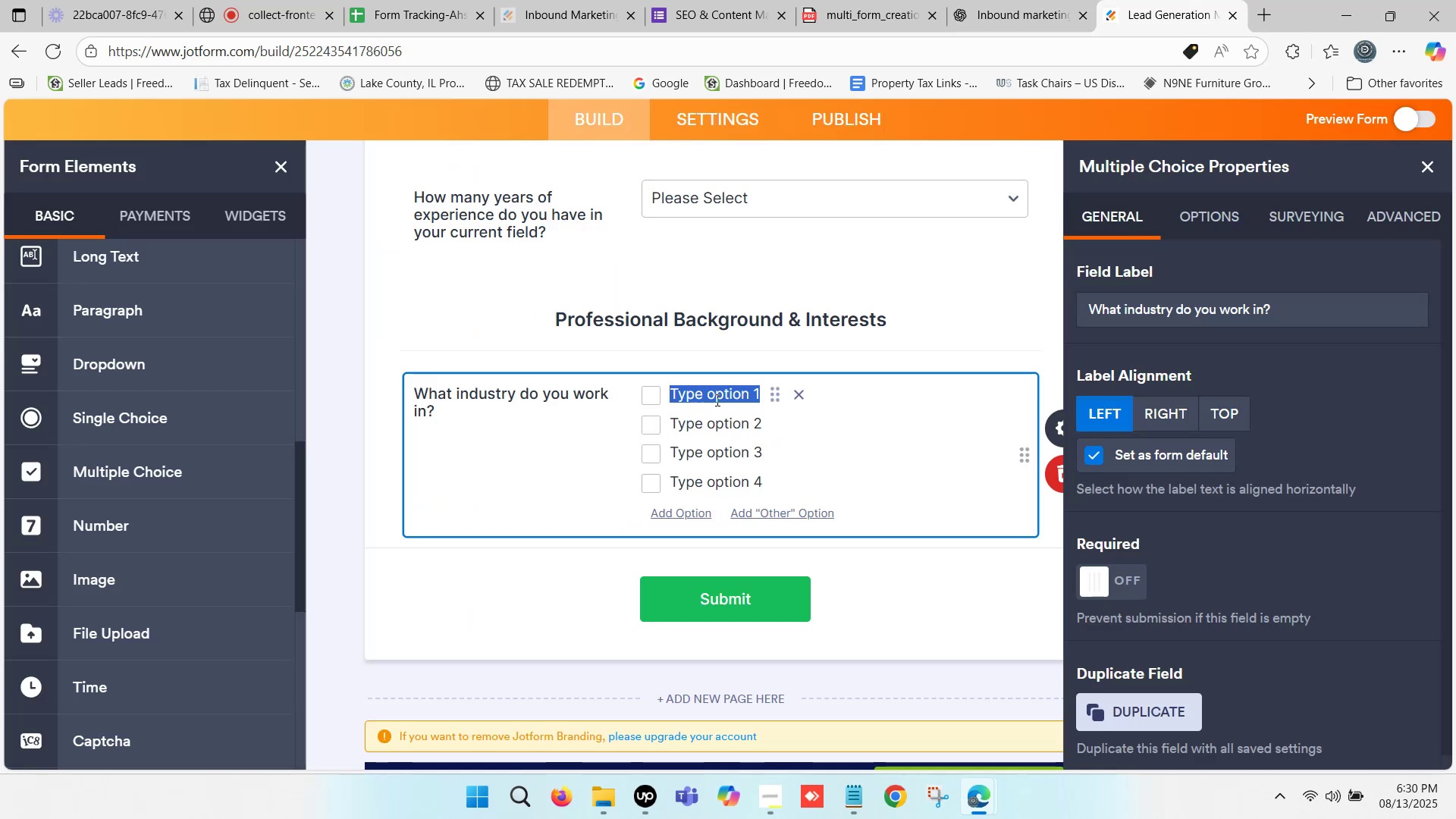 
key(Control+ControlLeft)
 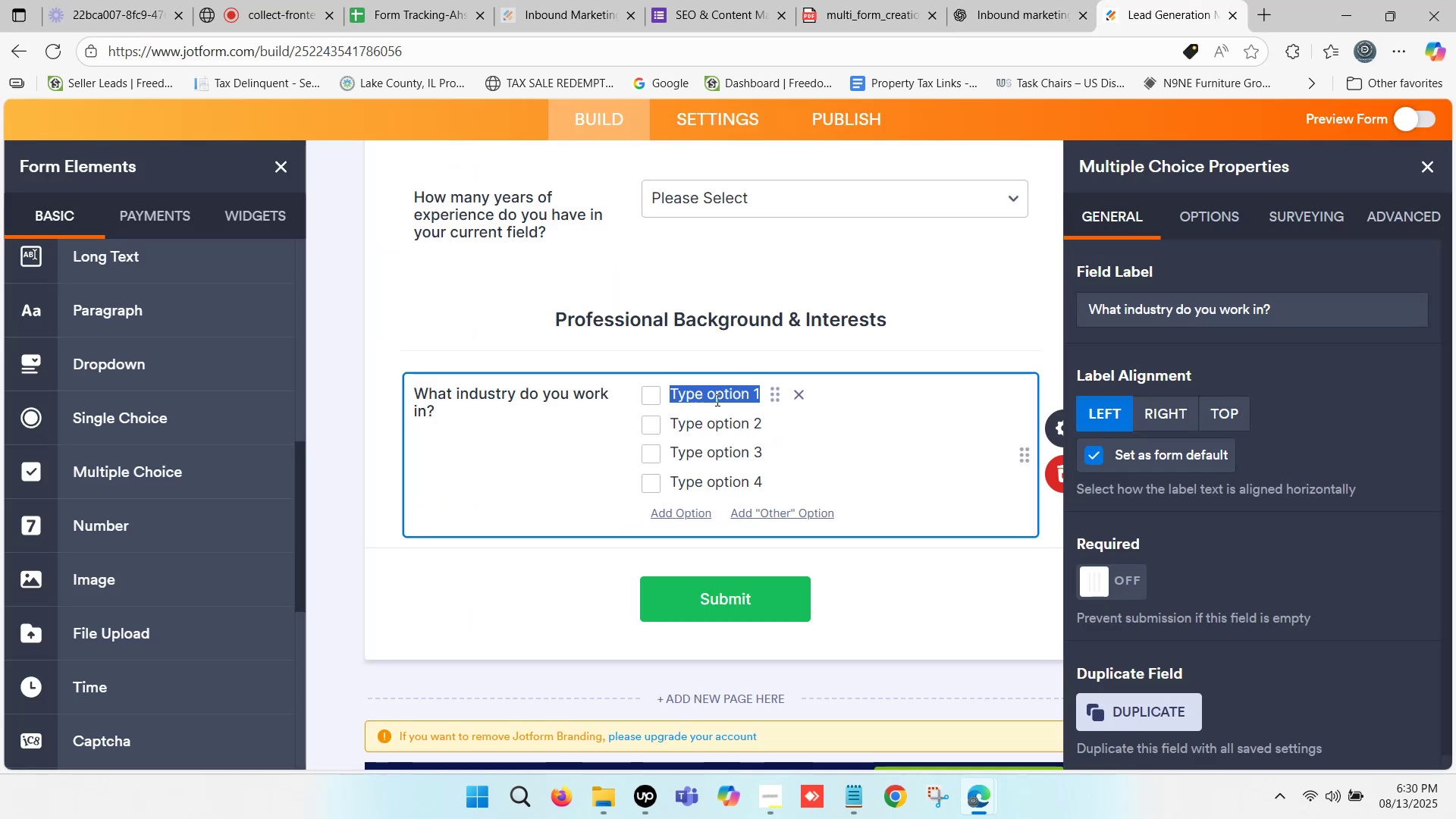 
key(Control+V)
 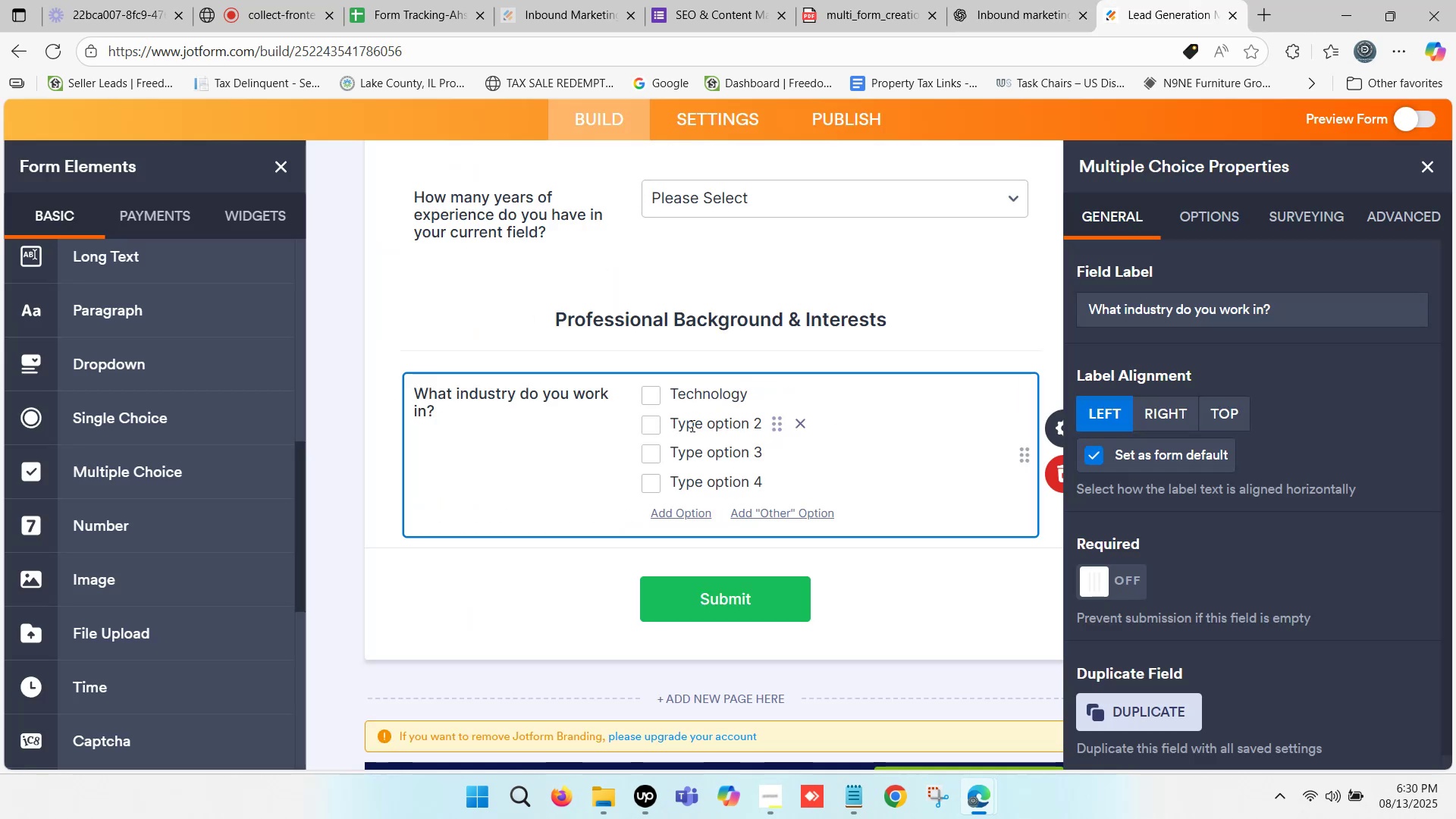 
left_click([691, 425])
 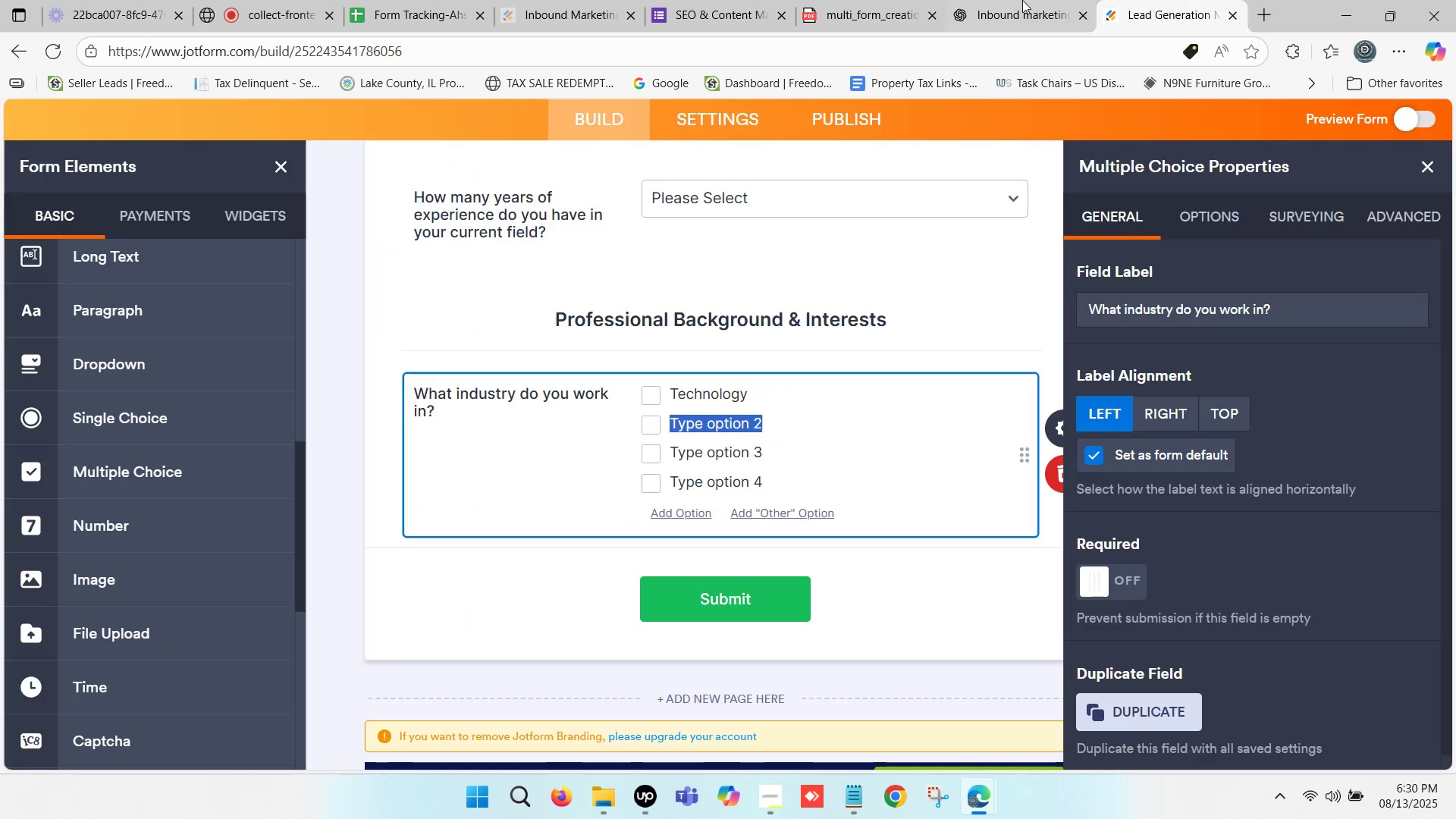 
left_click([1026, 0])
 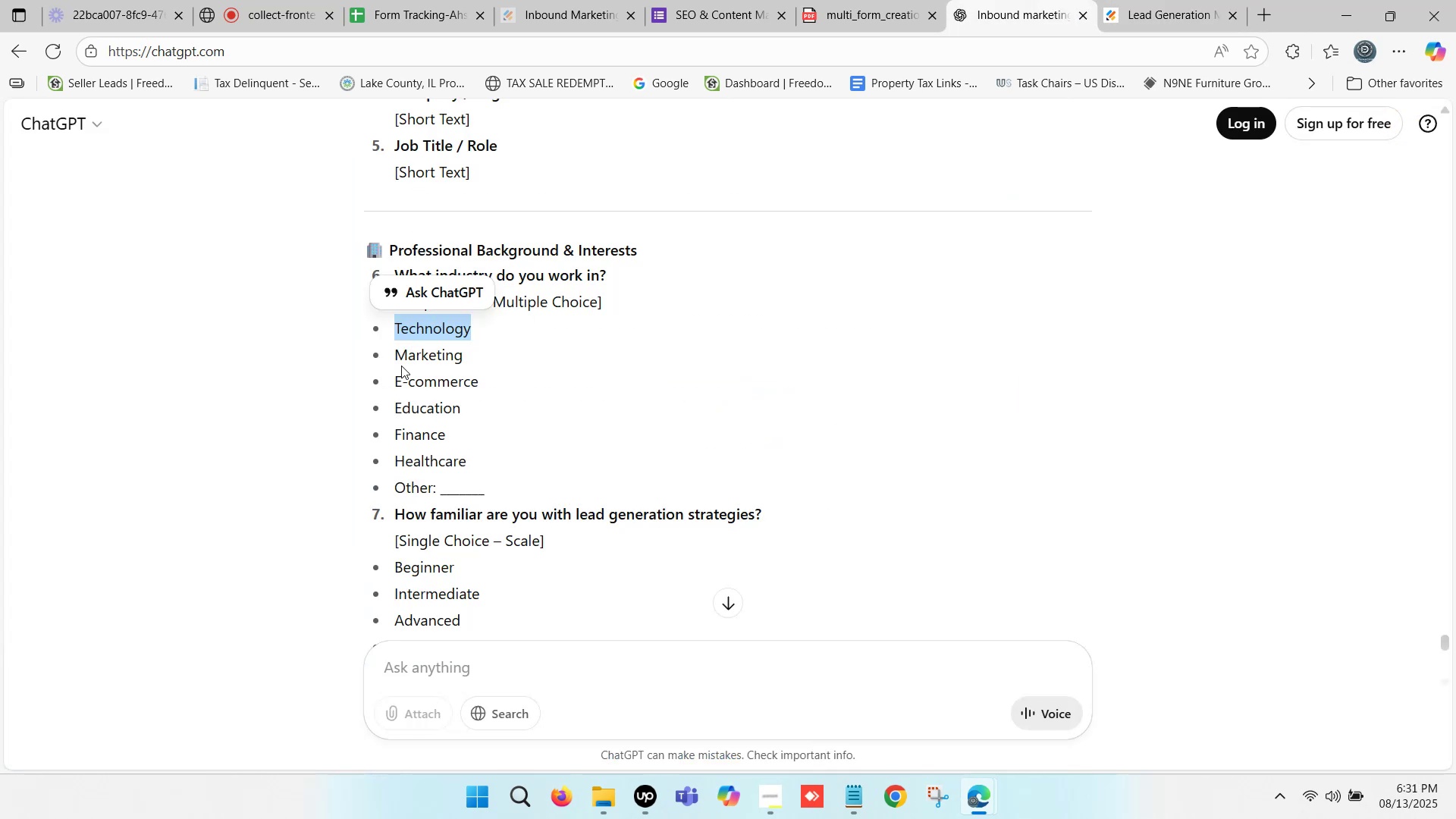 
left_click_drag(start_coordinate=[396, 358], to_coordinate=[460, 358])
 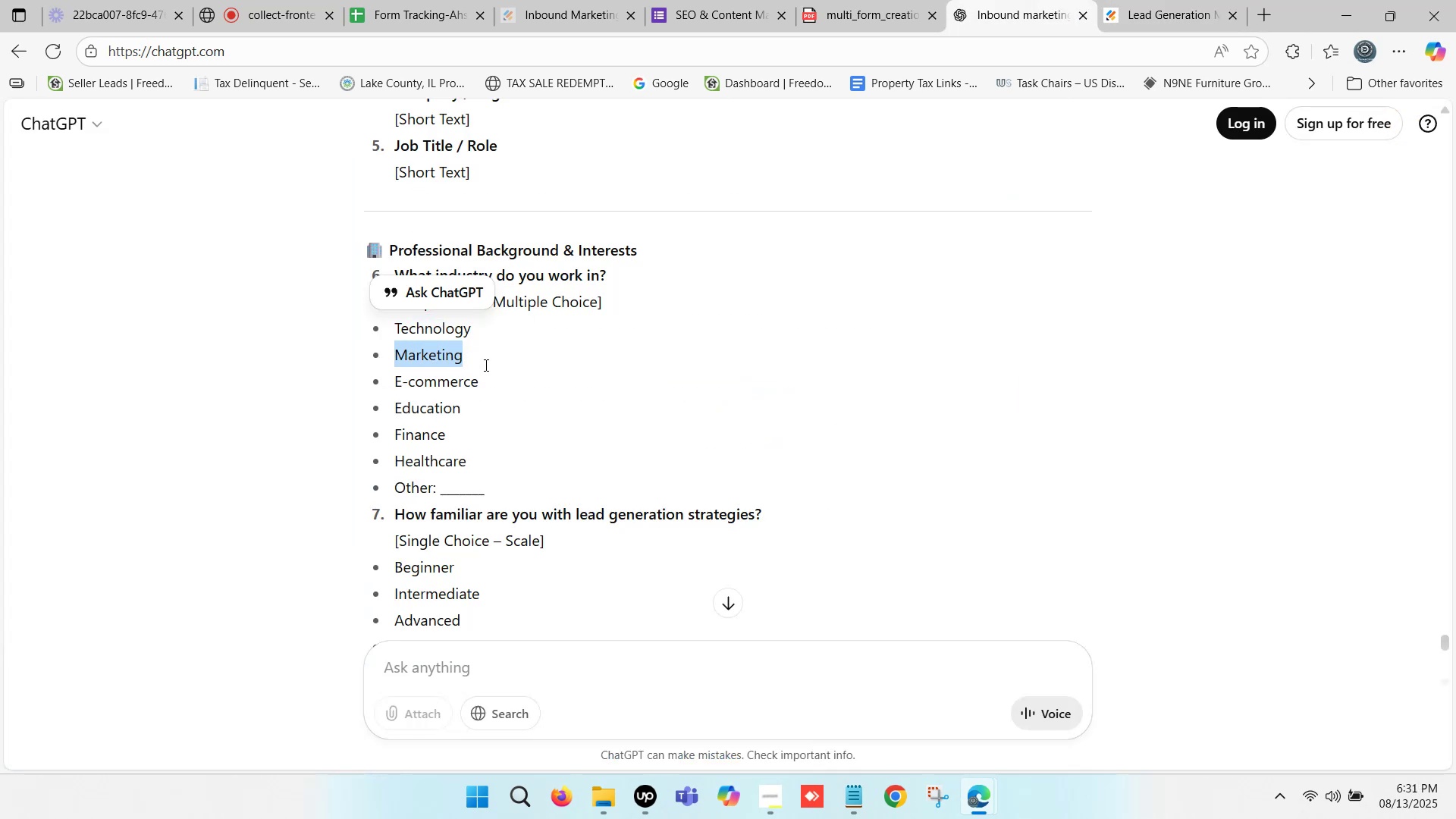 
key(Control+ControlLeft)
 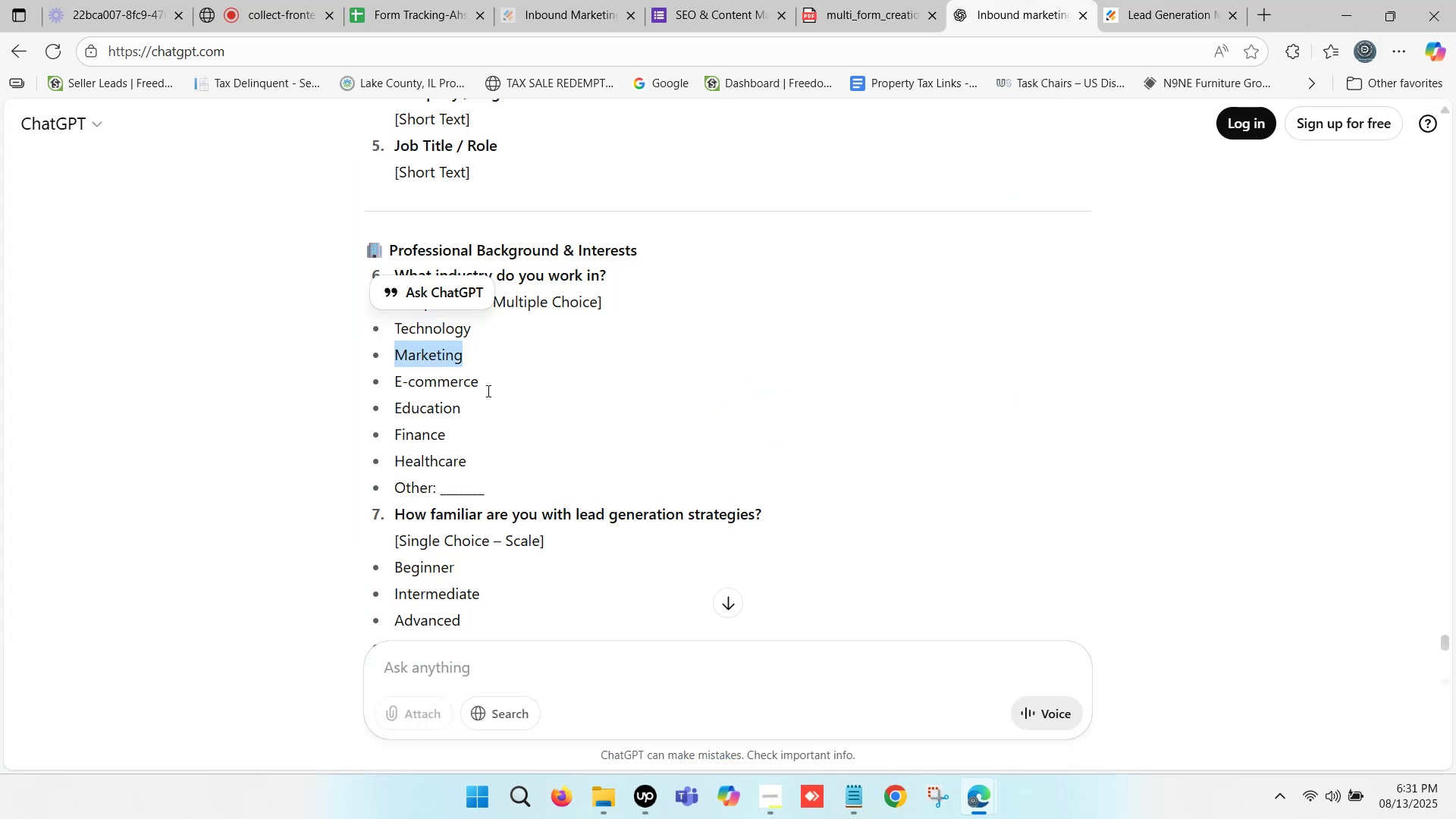 
key(Control+C)
 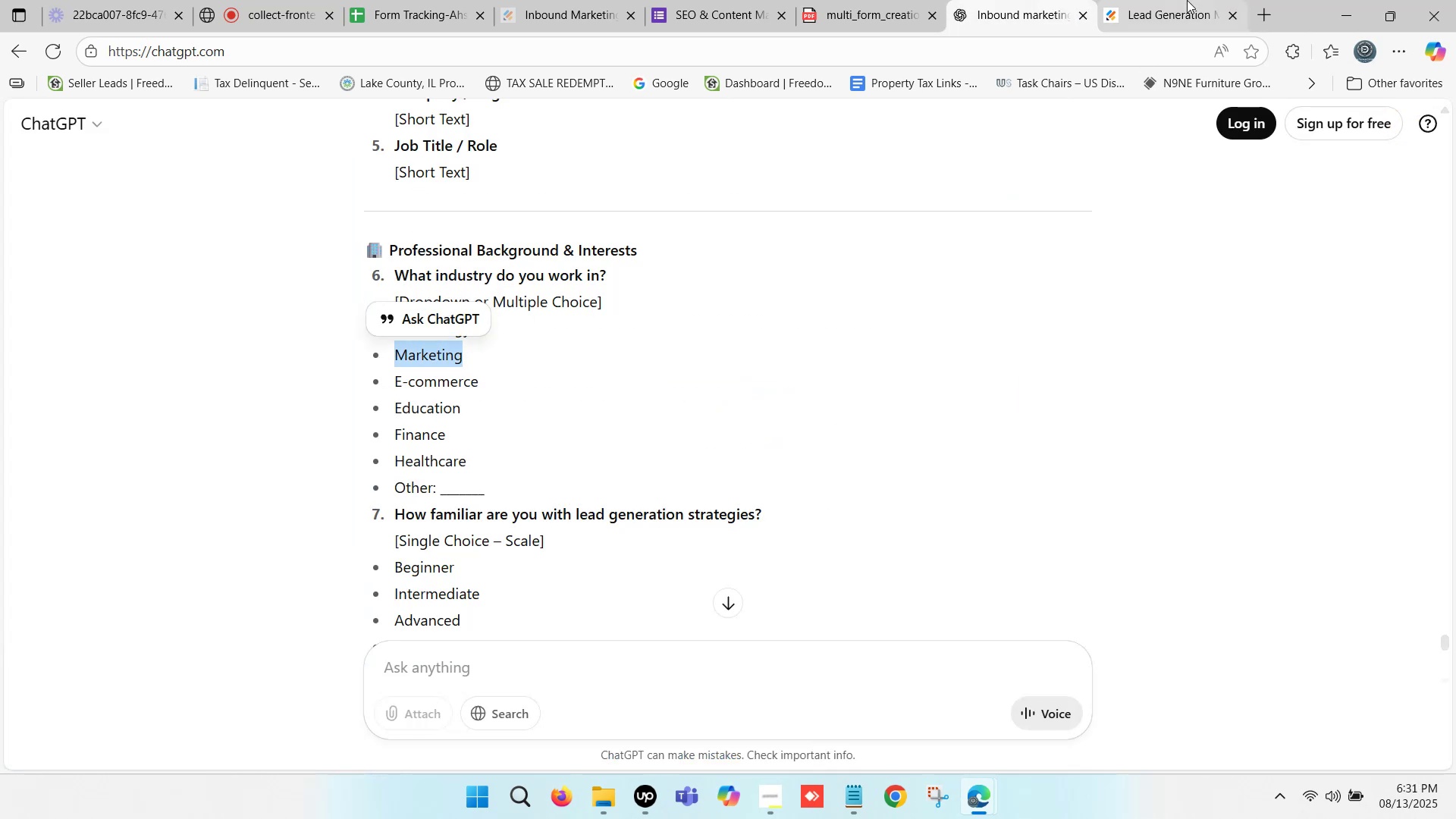 
left_click([1180, 0])
 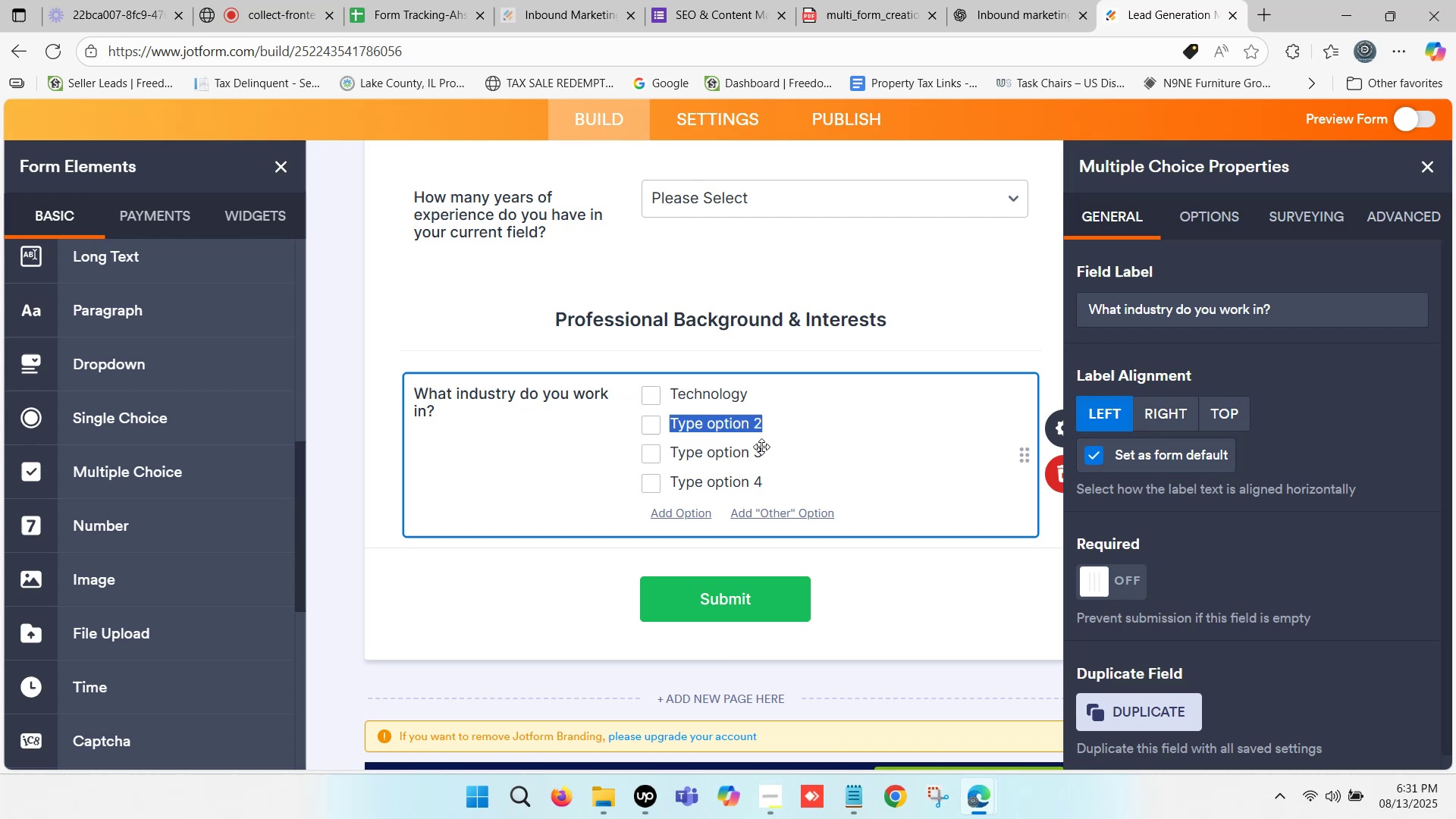 
key(Control+ControlLeft)
 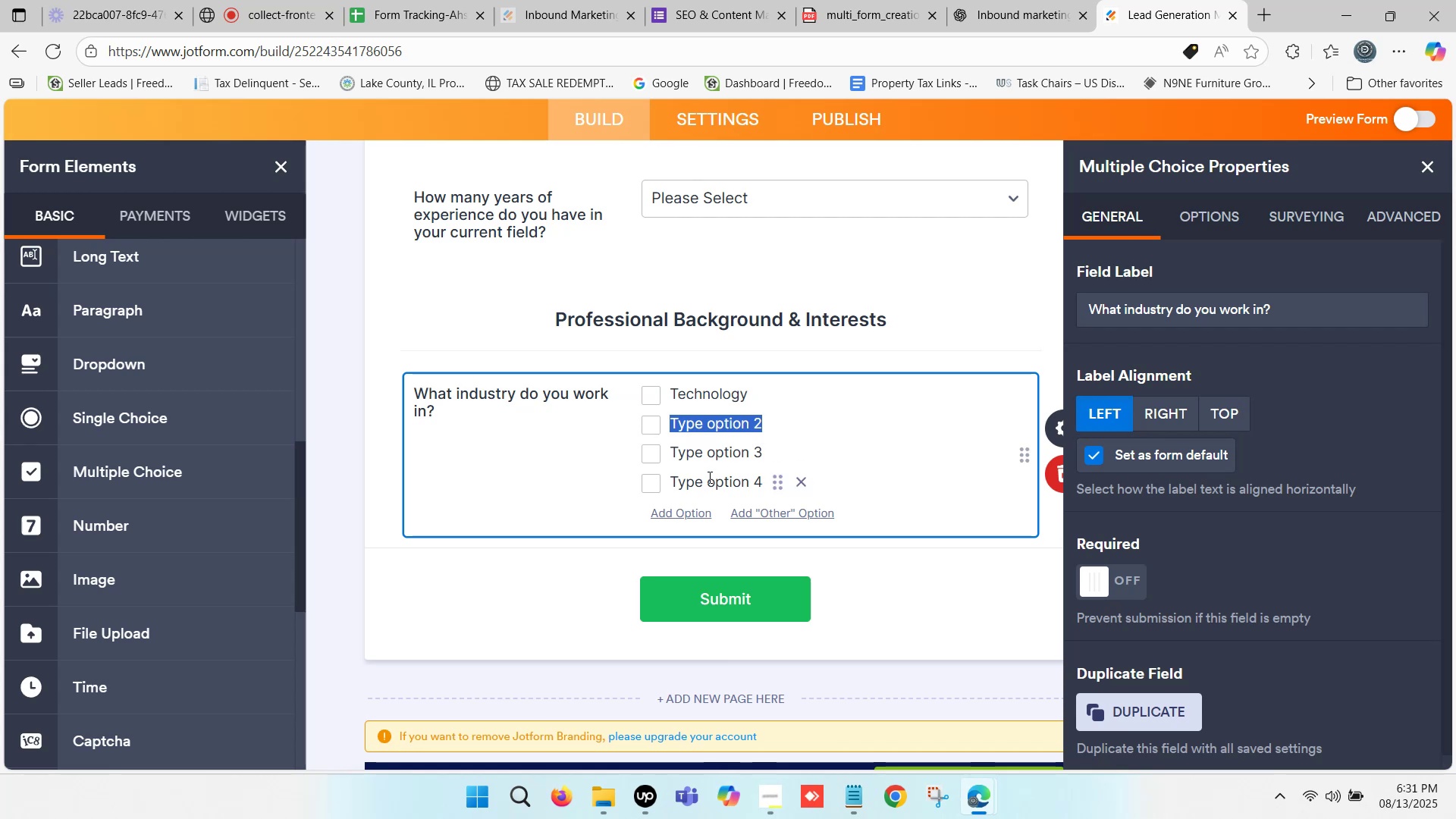 
key(Control+V)
 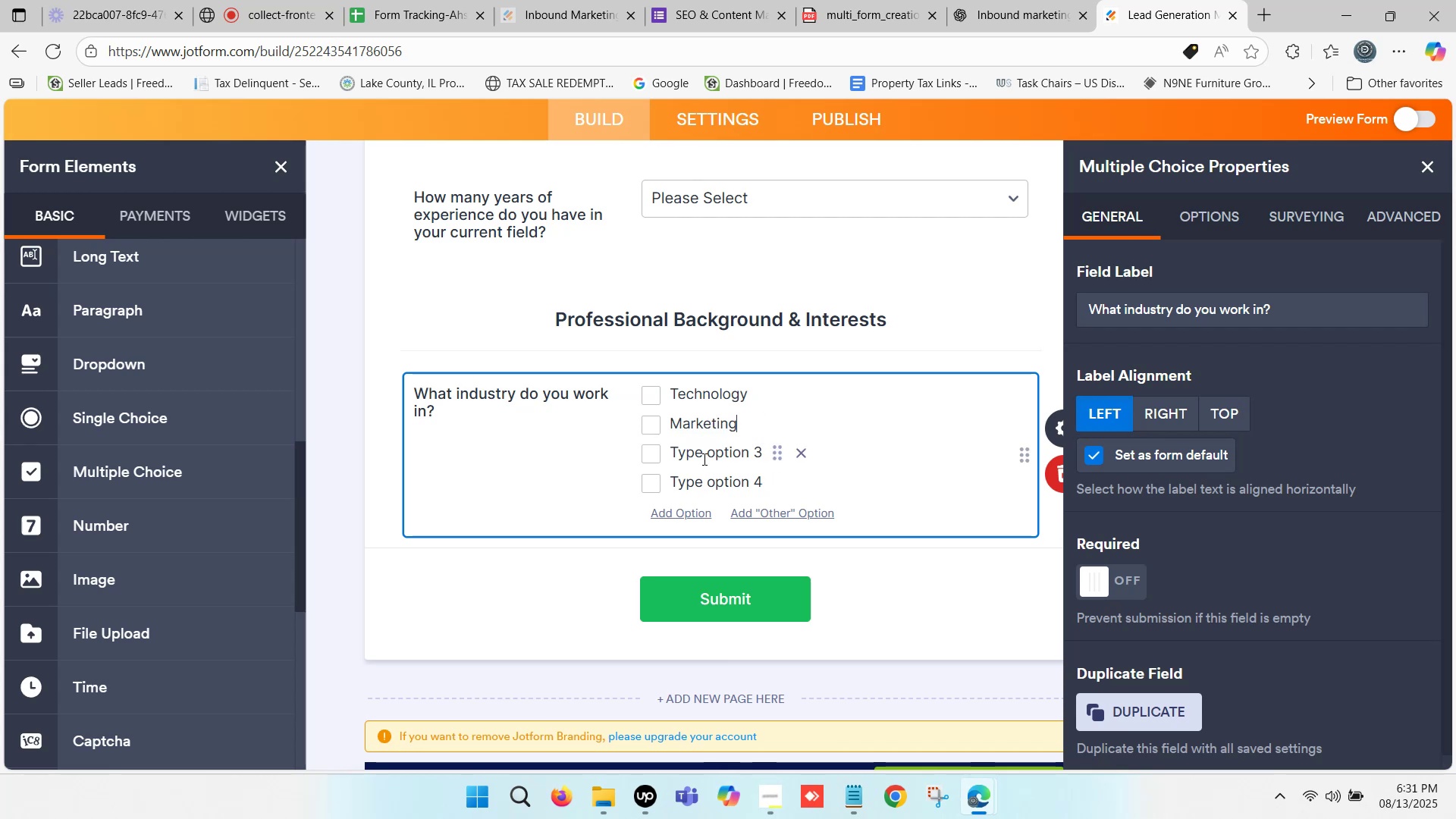 
left_click([703, 455])
 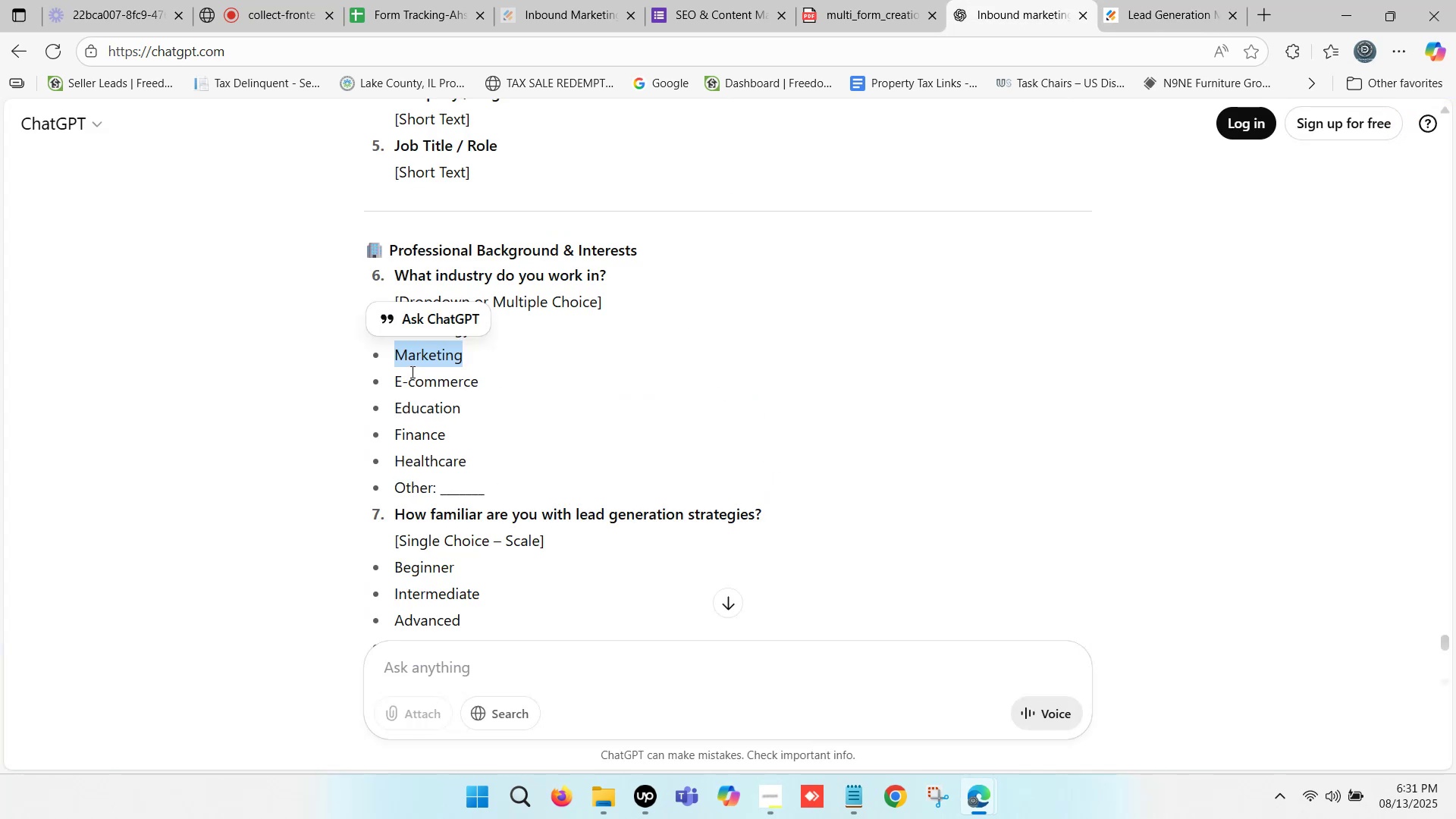 
left_click_drag(start_coordinate=[396, 379], to_coordinate=[479, 389])
 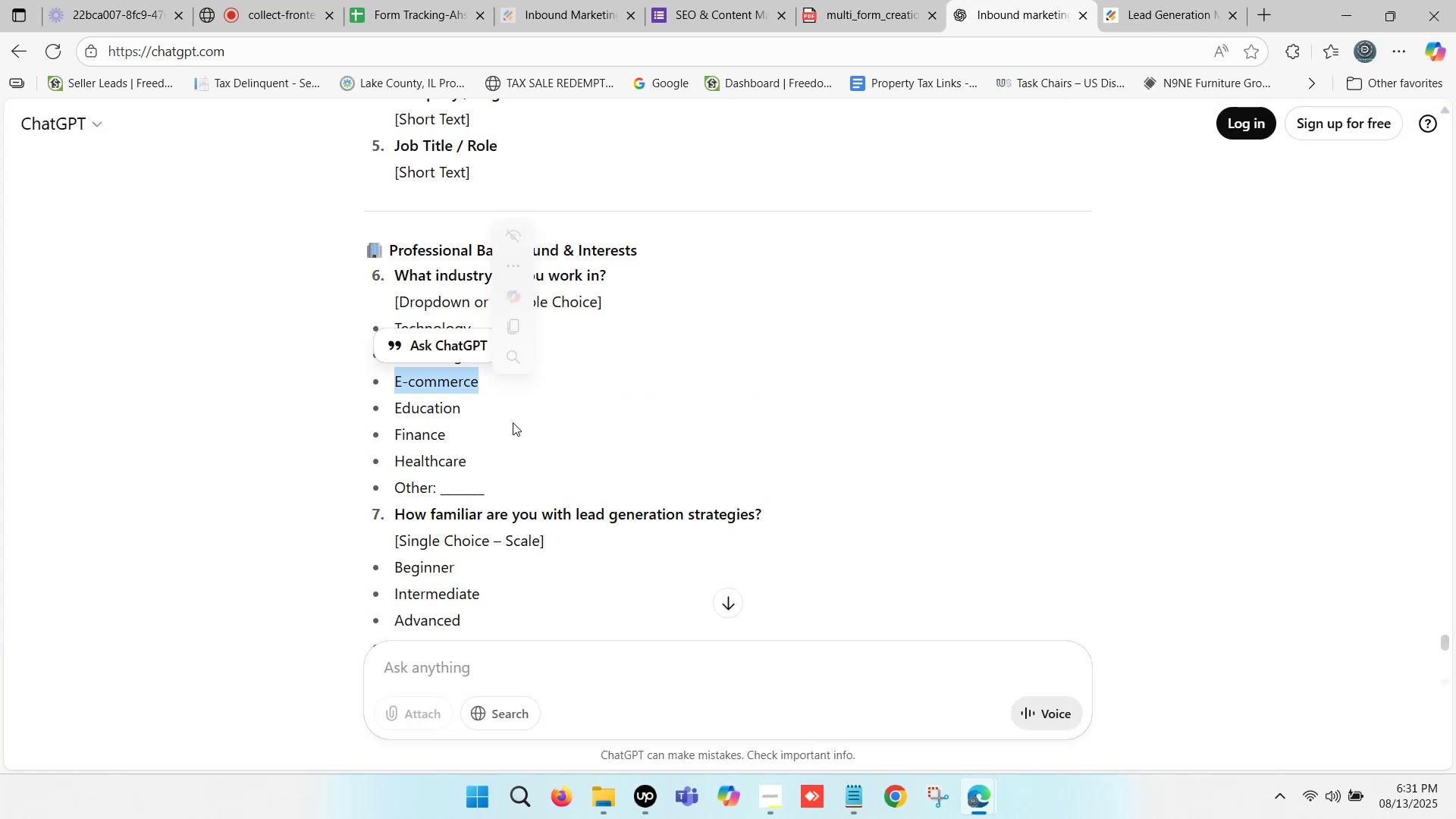 
key(Control+C)
 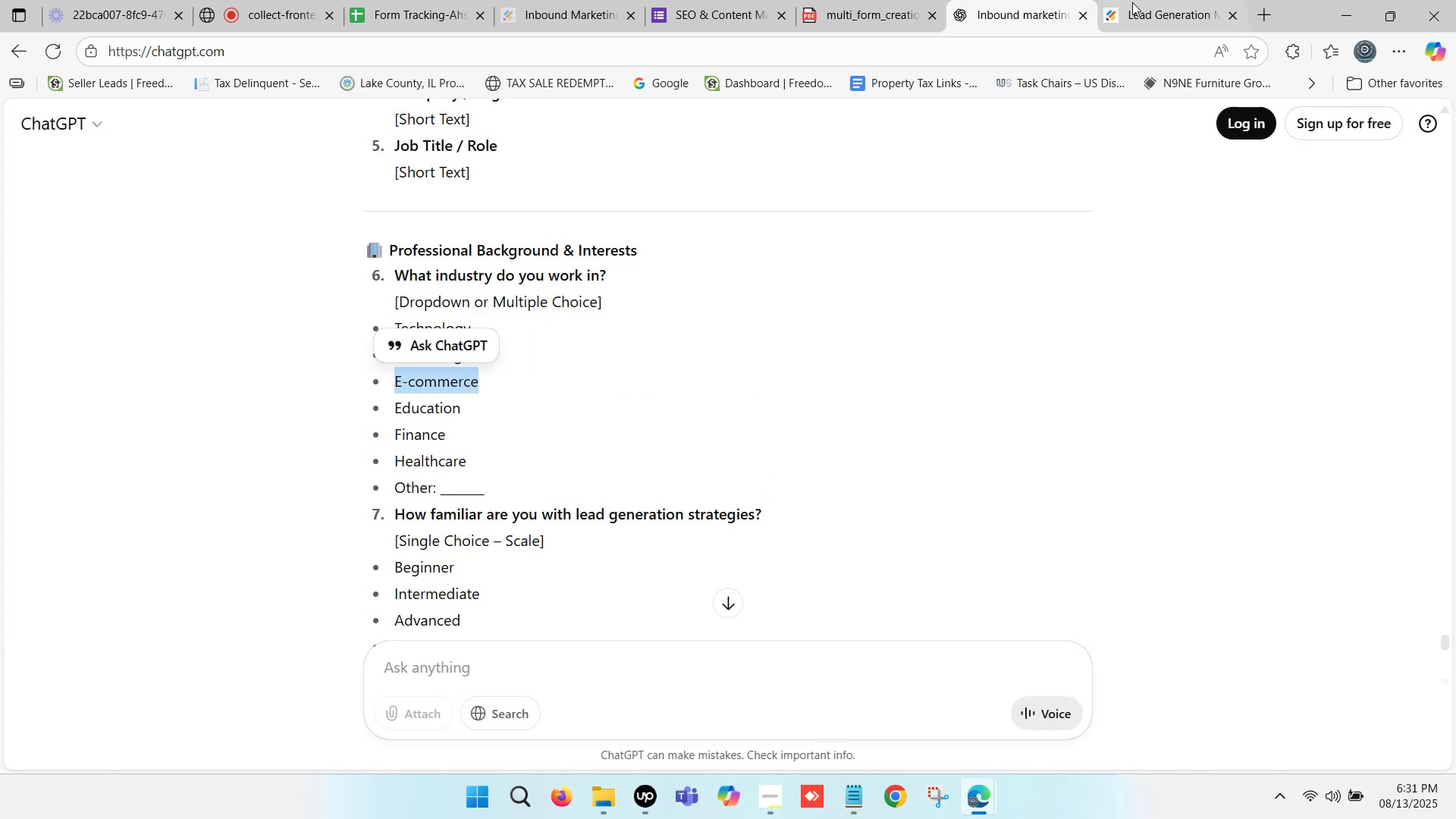 
left_click([1153, 0])
 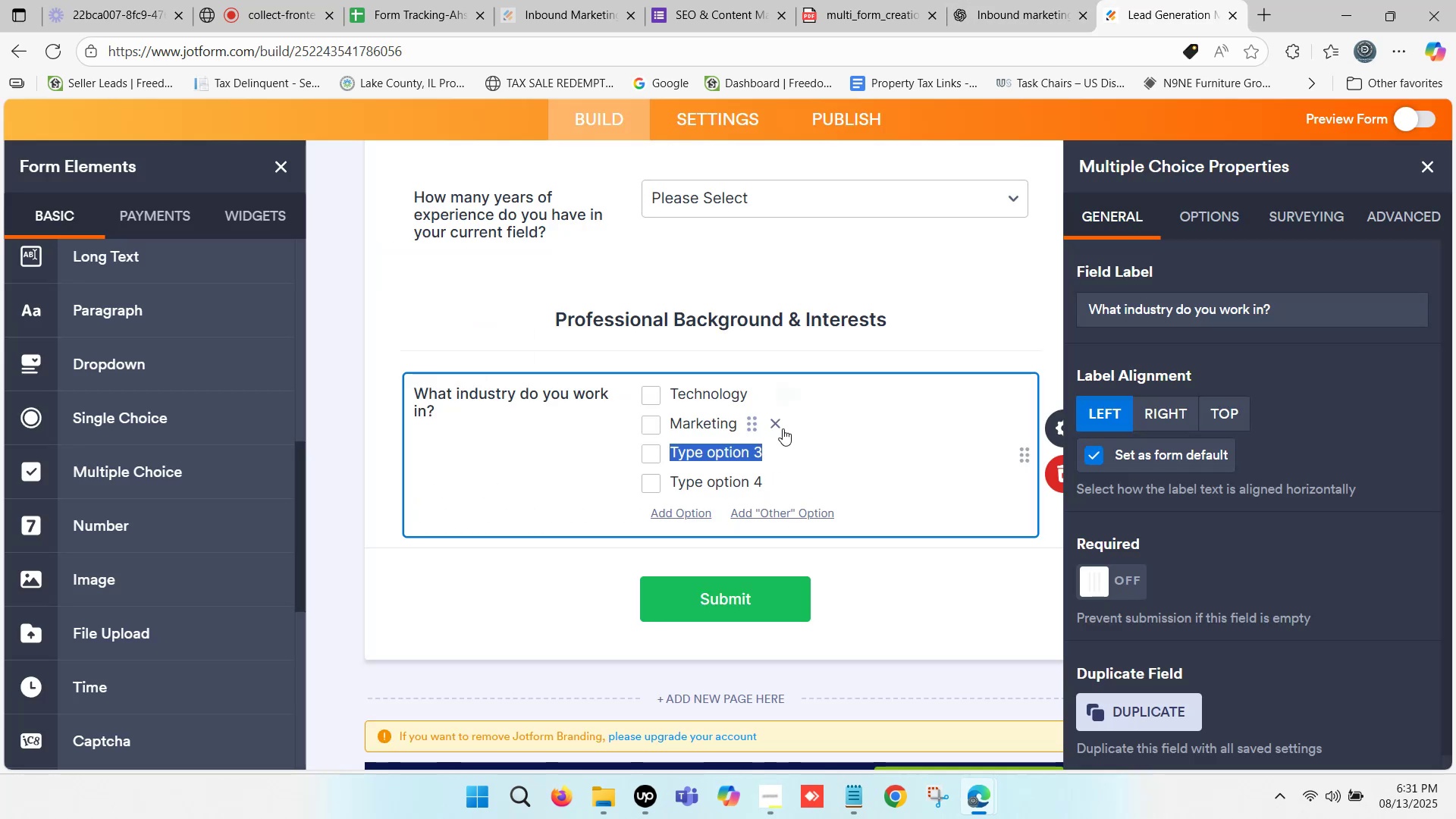 
key(Control+ControlLeft)
 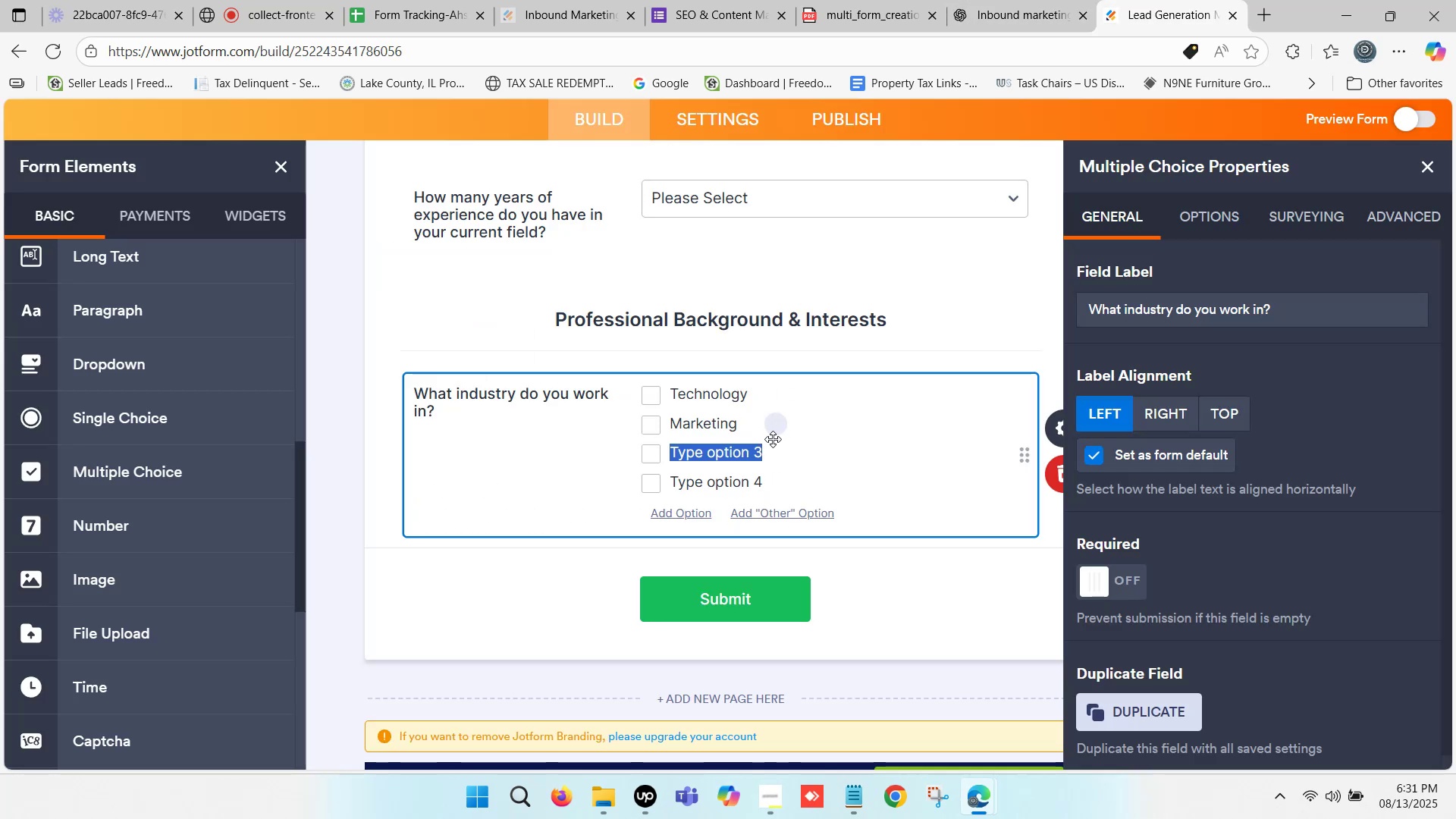 
key(Control+V)
 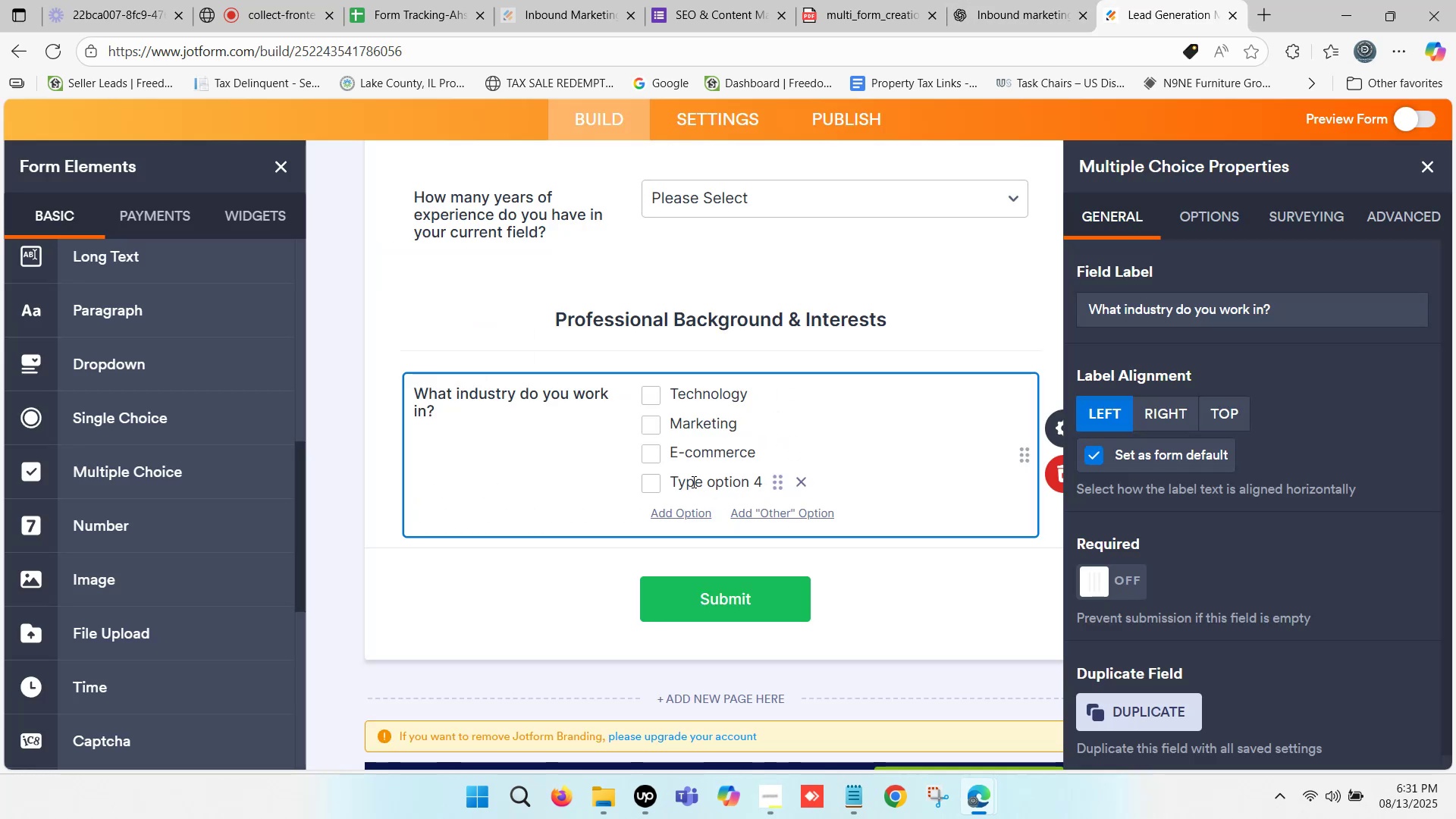 
left_click([692, 482])
 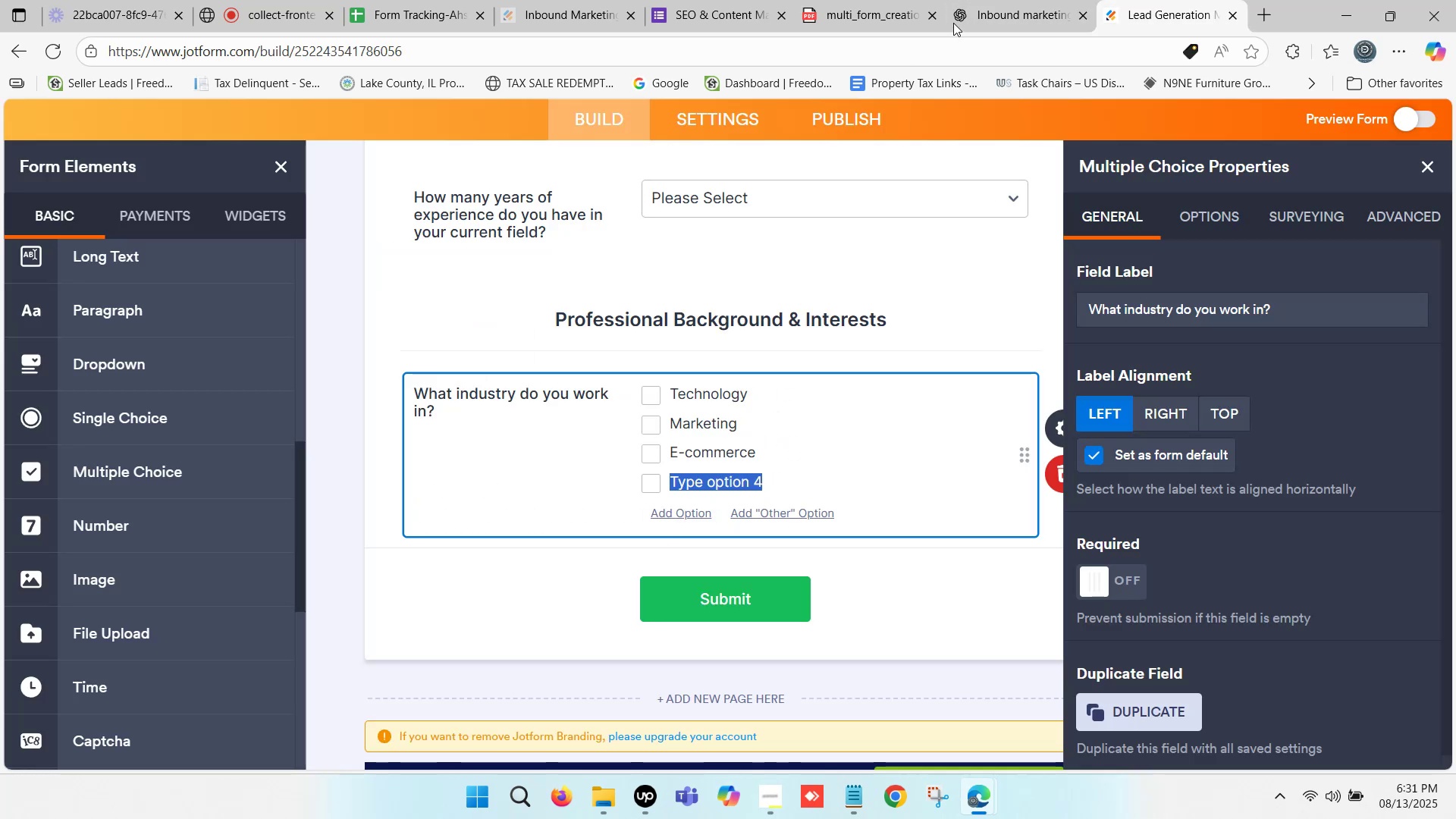 
left_click([1017, 0])
 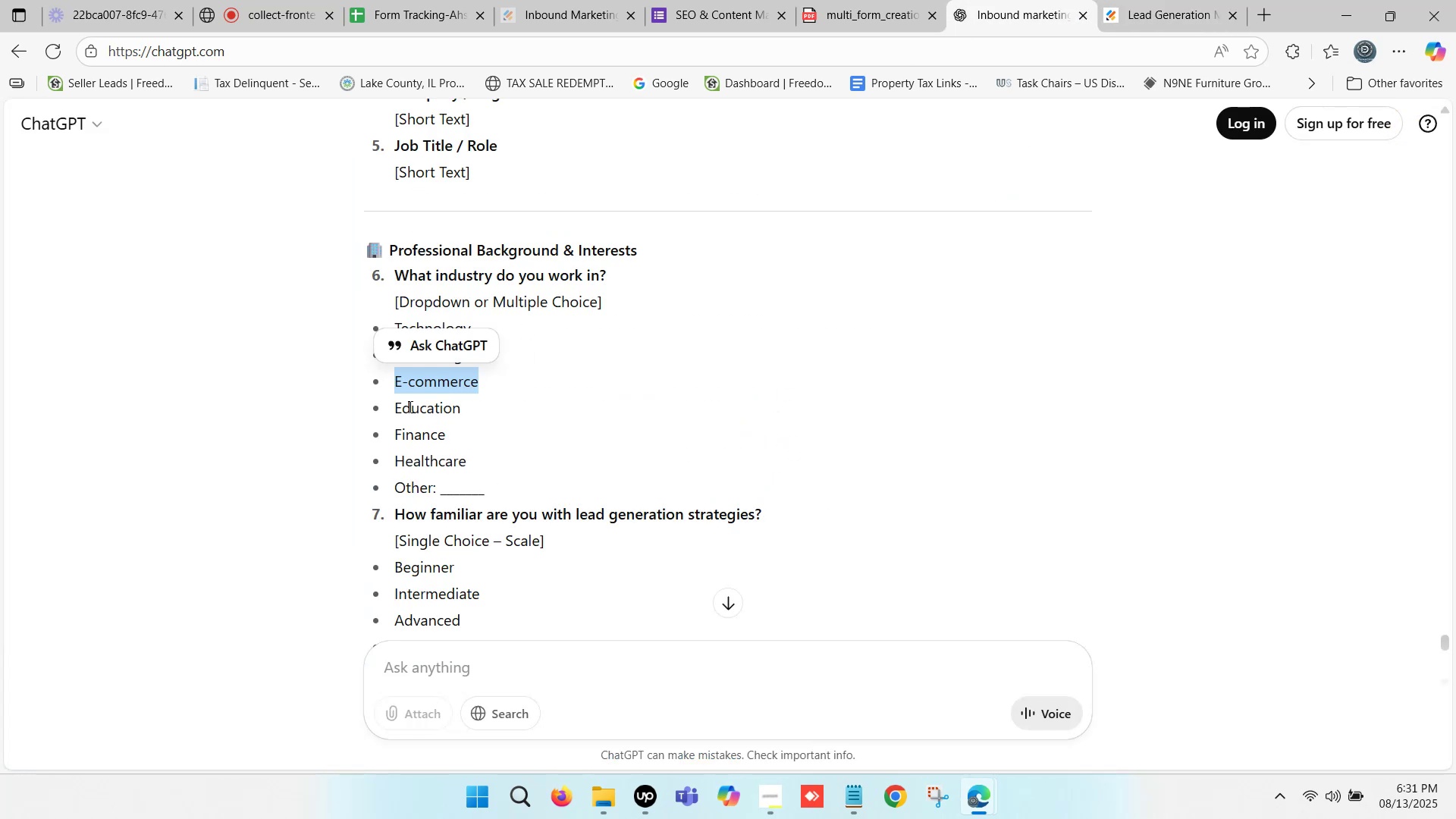 
left_click_drag(start_coordinate=[397, 406], to_coordinate=[458, 407])
 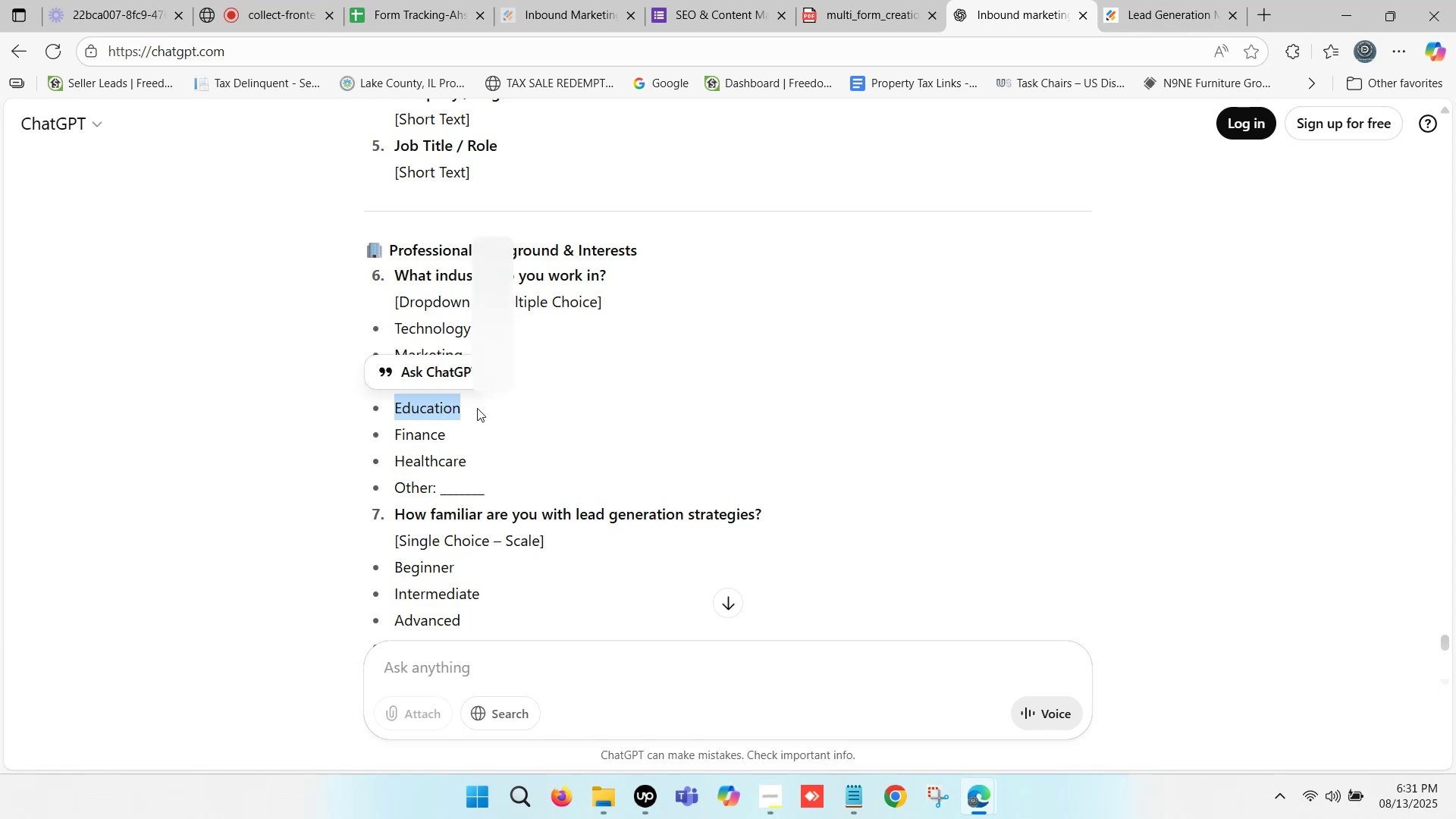 
key(Control+ControlLeft)
 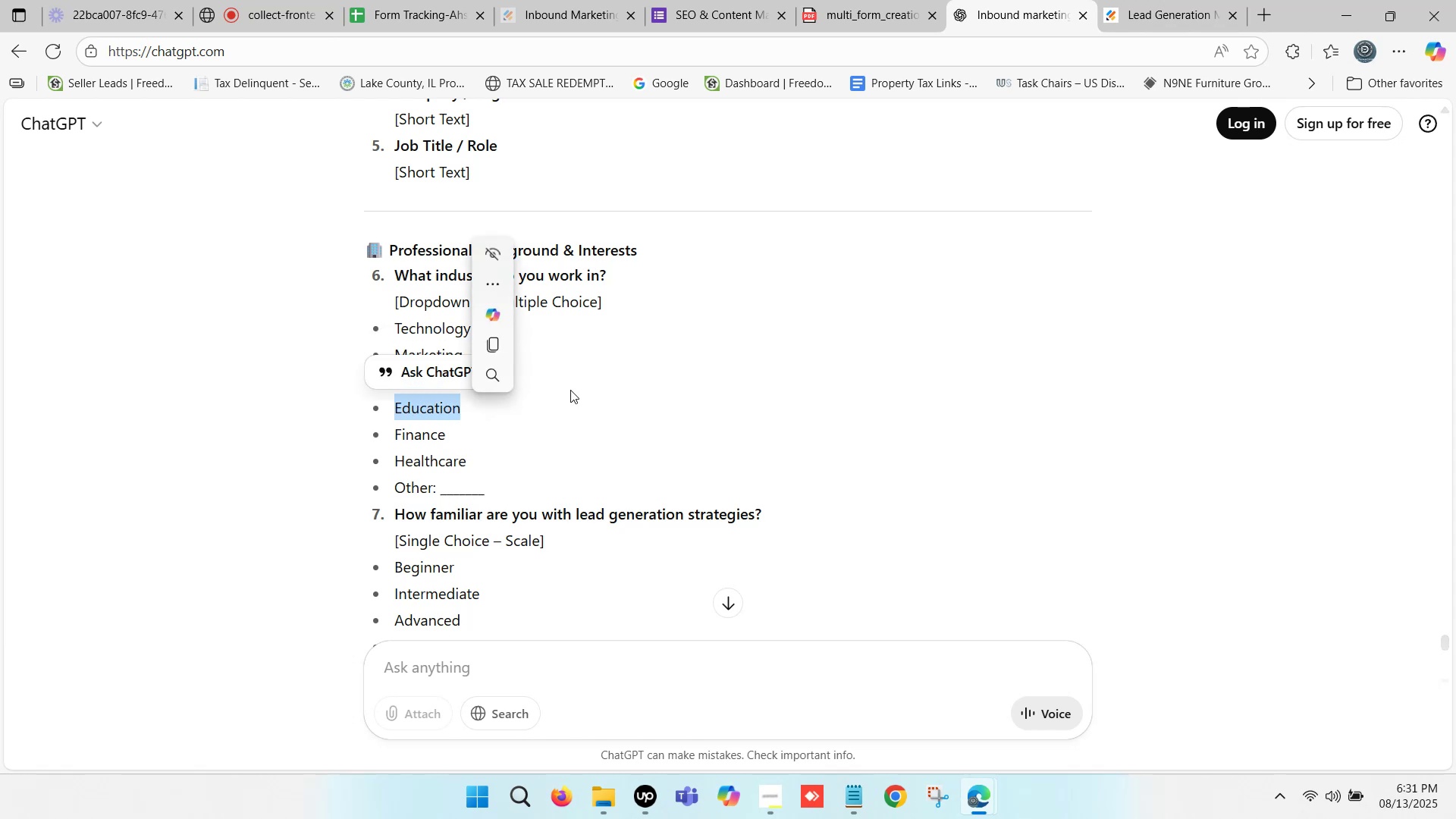 
key(Control+C)
 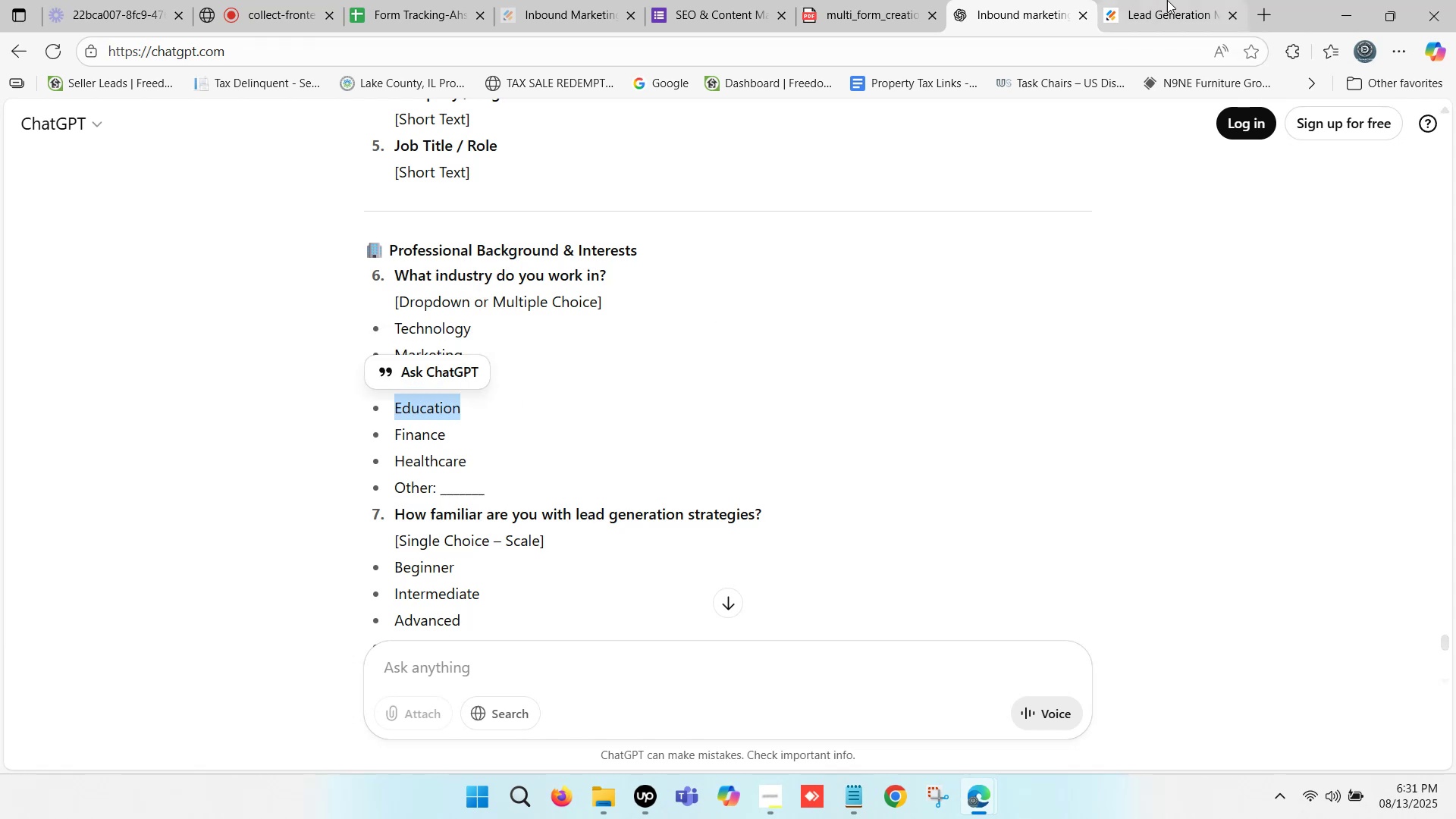 
left_click([1174, 0])
 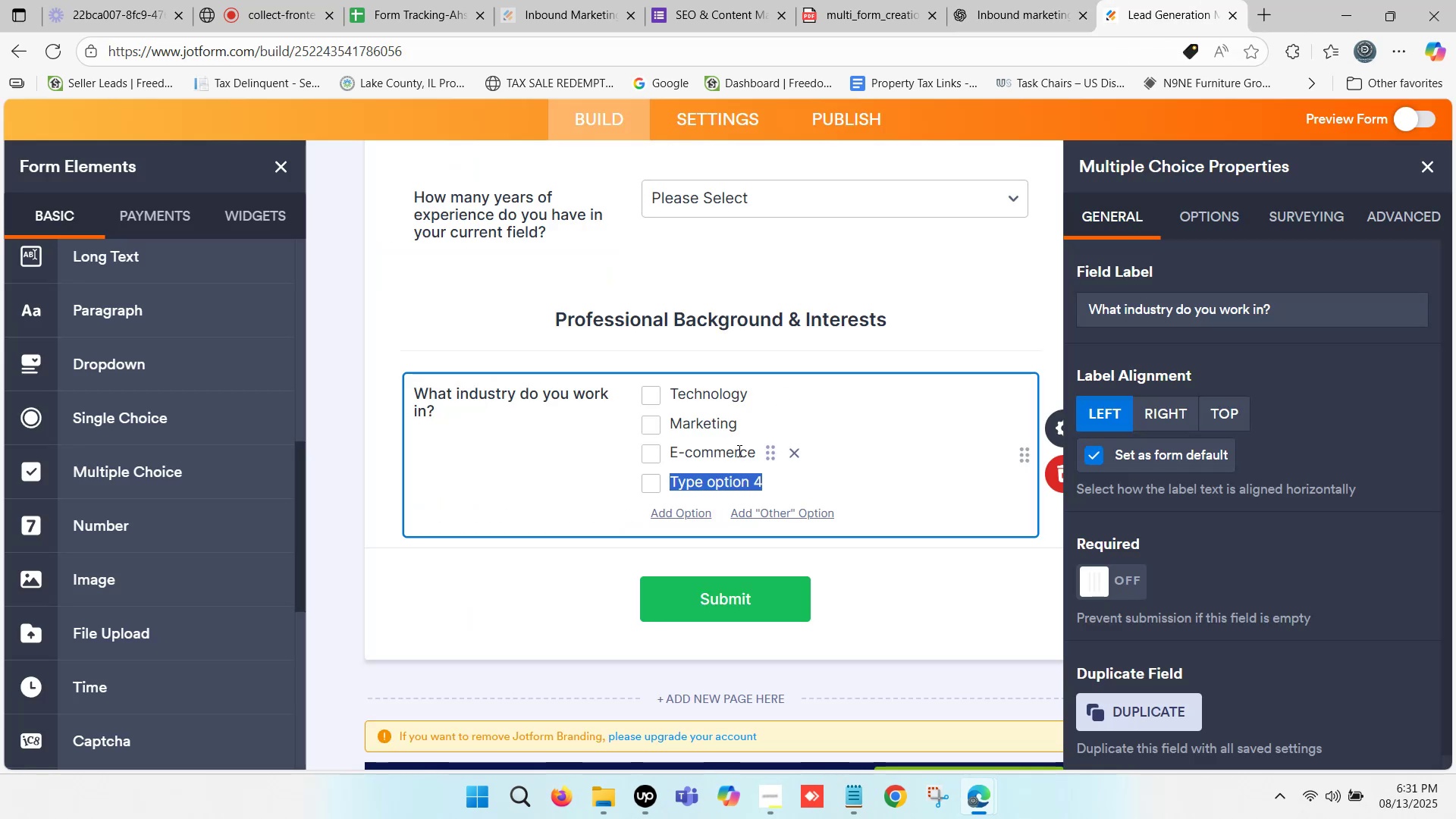 
key(Control+ControlLeft)
 